 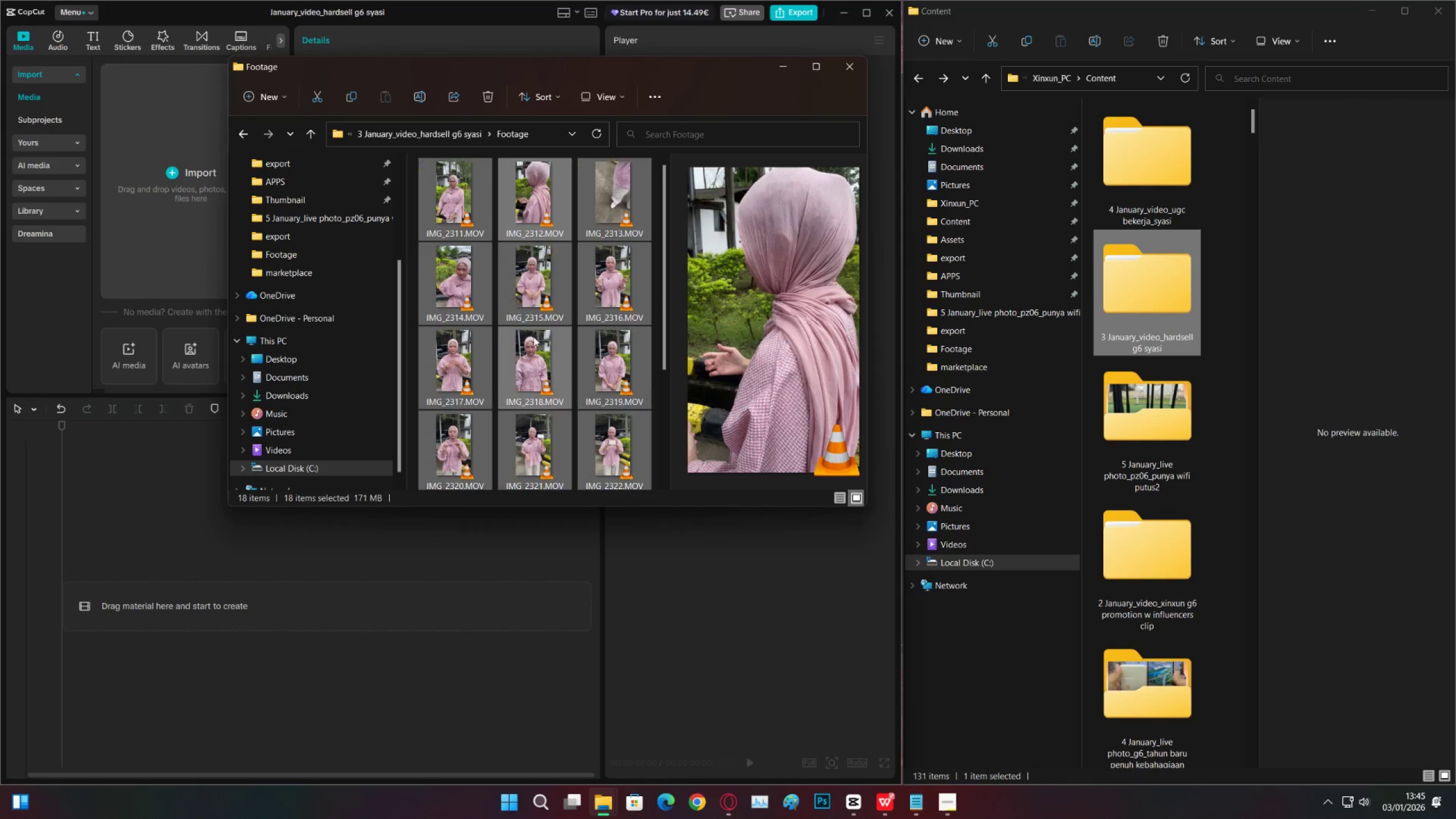 
key(Control+A)
 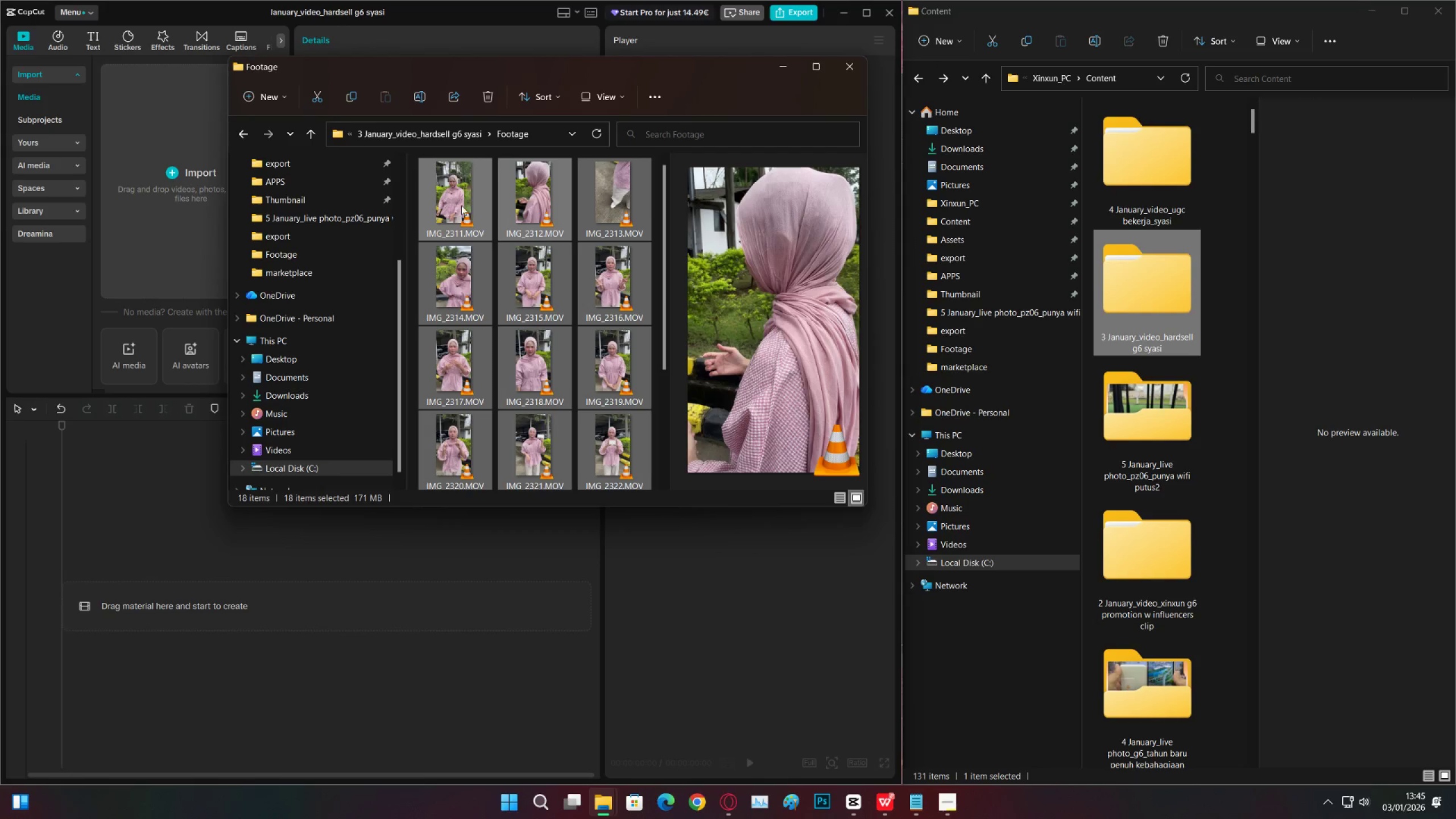 
left_click([456, 199])
 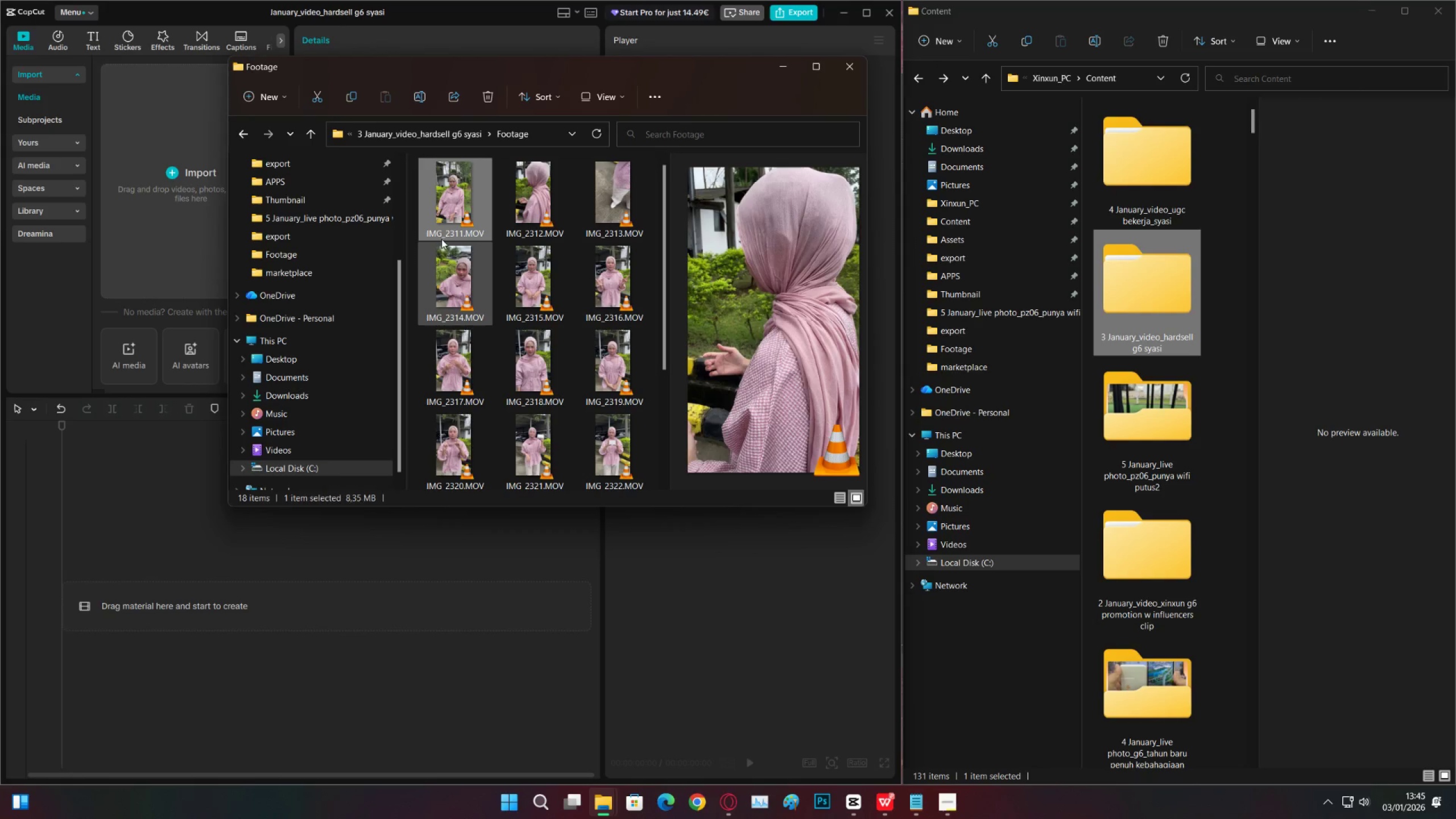 
hold_key(key=ControlLeft, duration=0.3)
 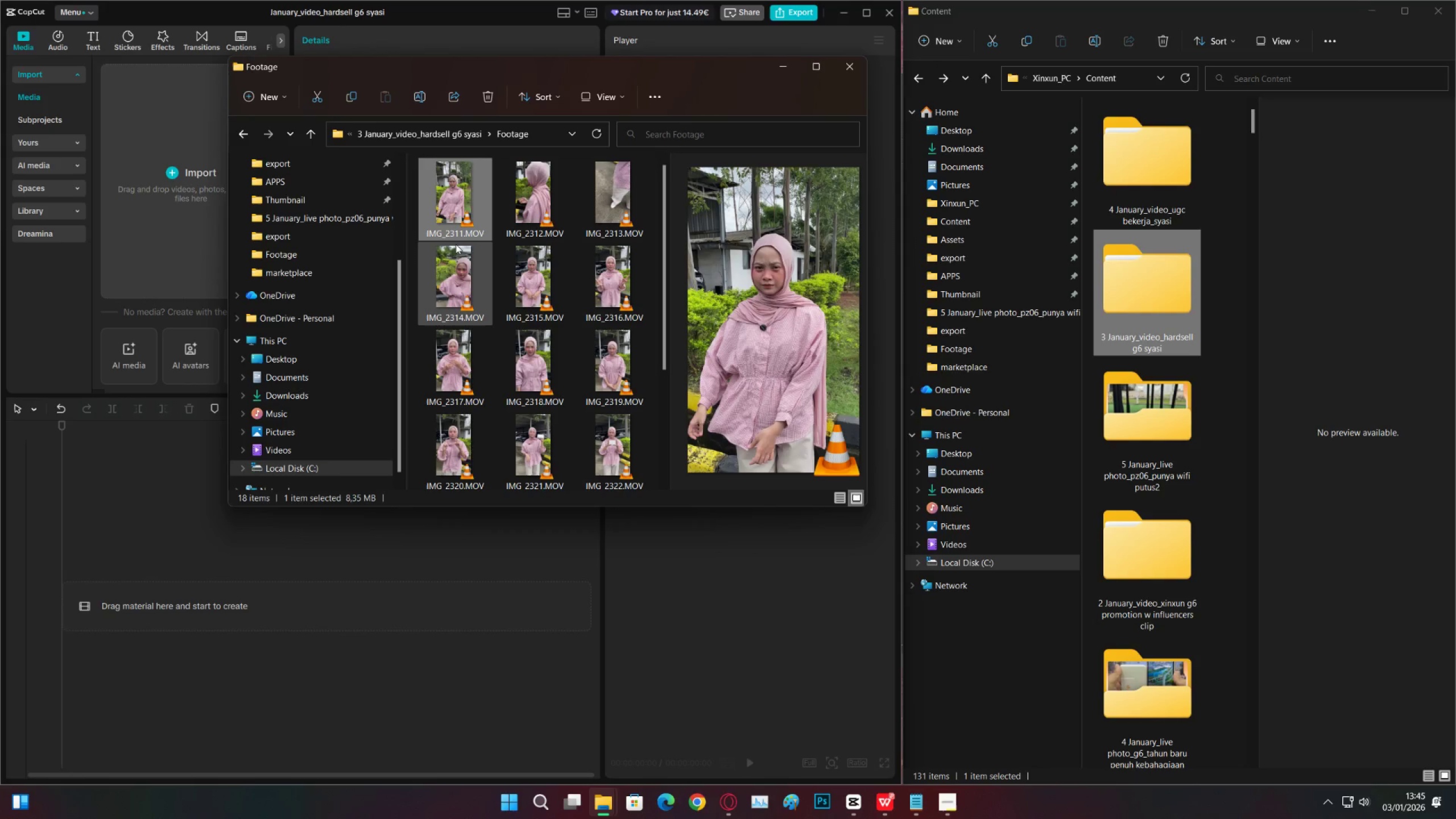 
key(Control+ControlLeft)
 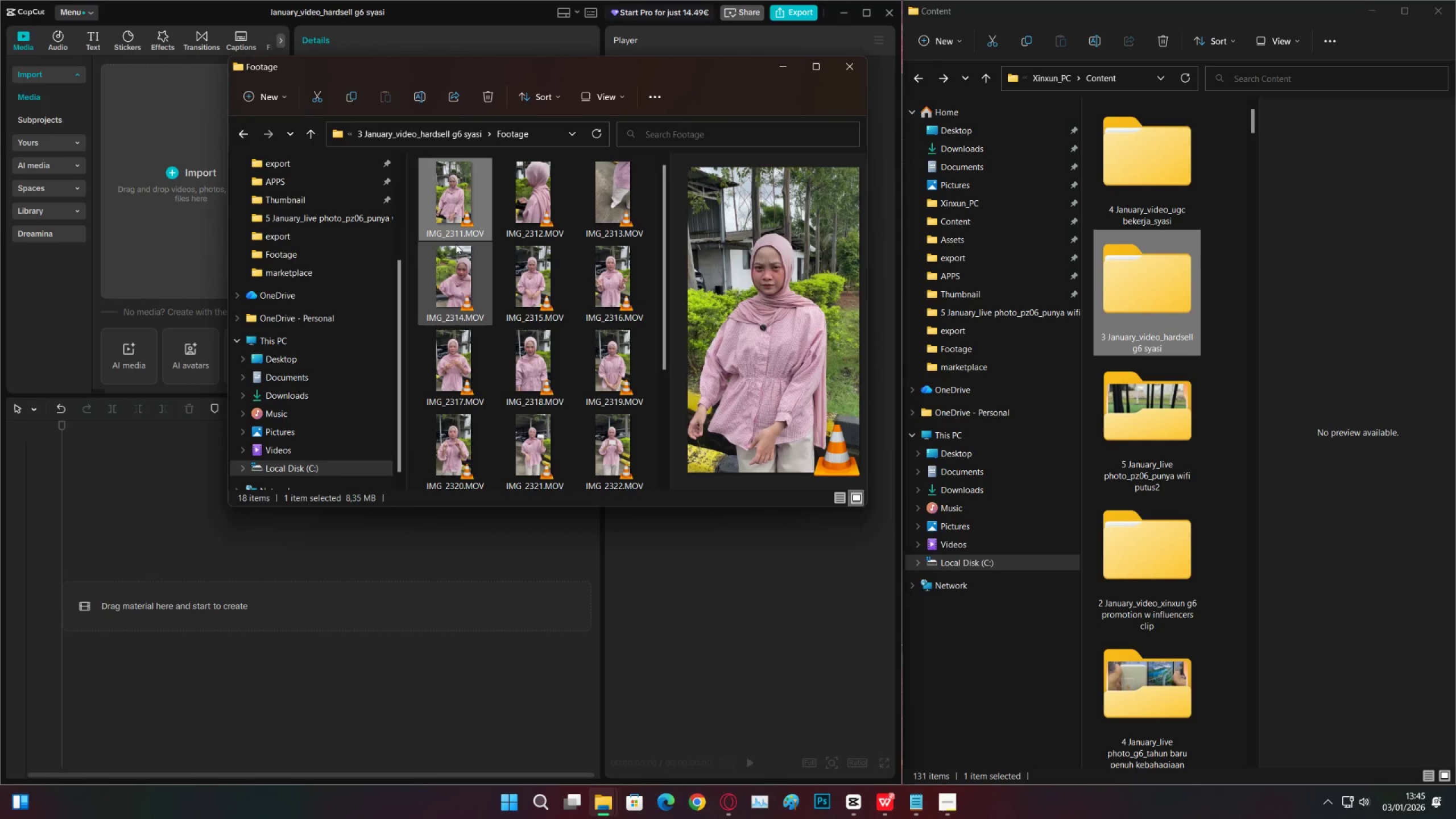 
key(Control+A)
 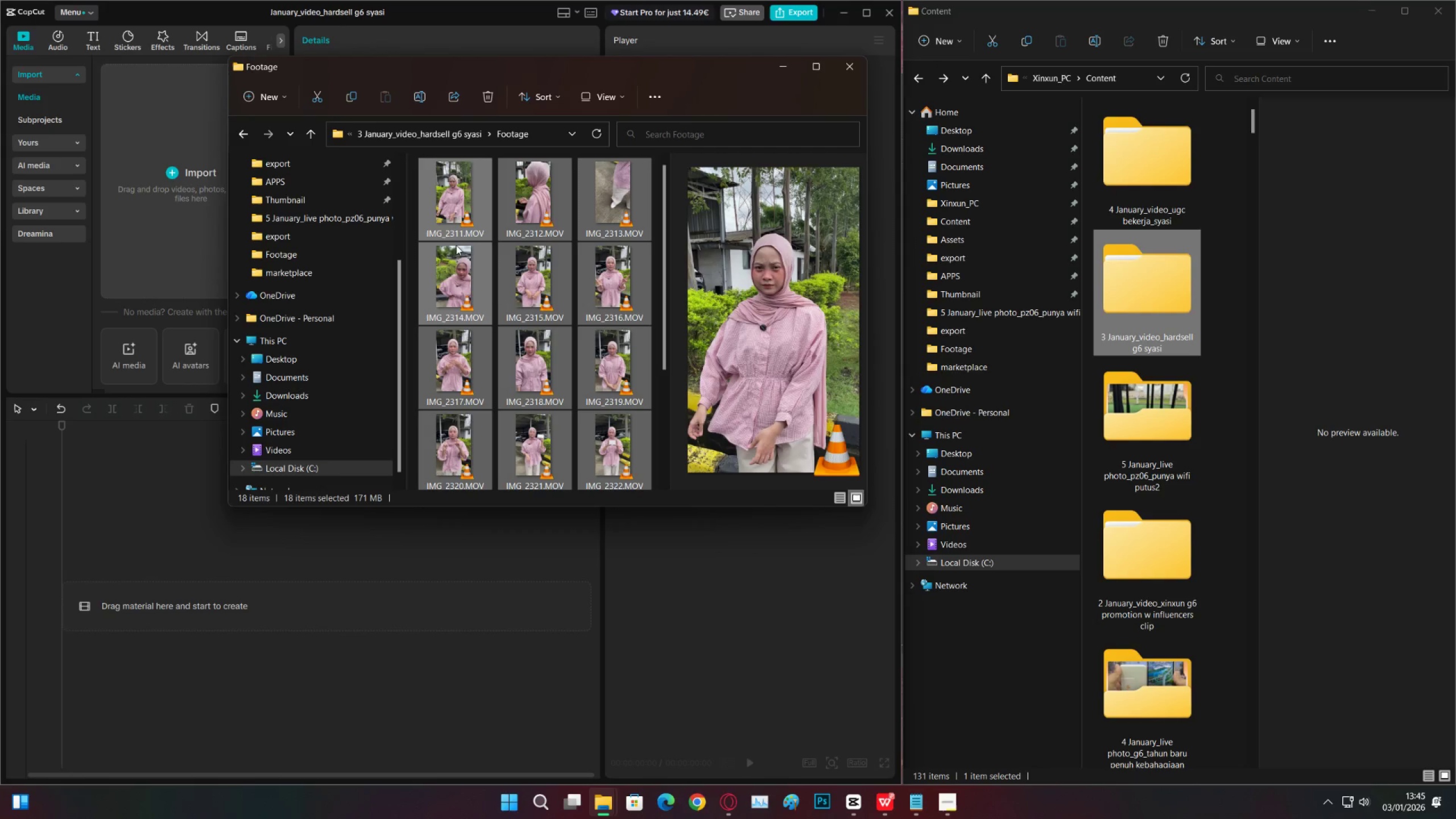 
key(Control+C)
 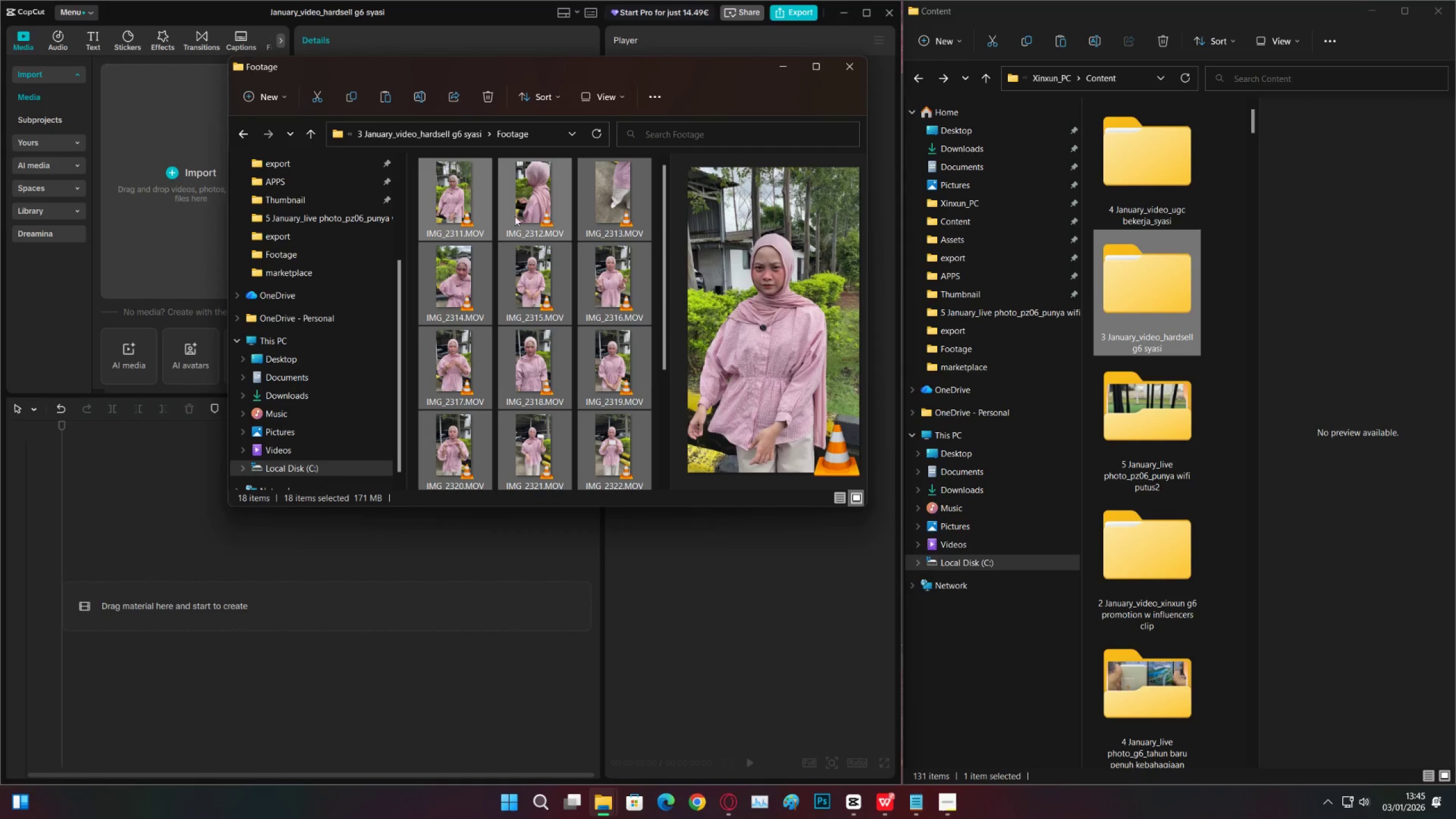 
left_click_drag(start_coordinate=[469, 196], to_coordinate=[161, 198])
 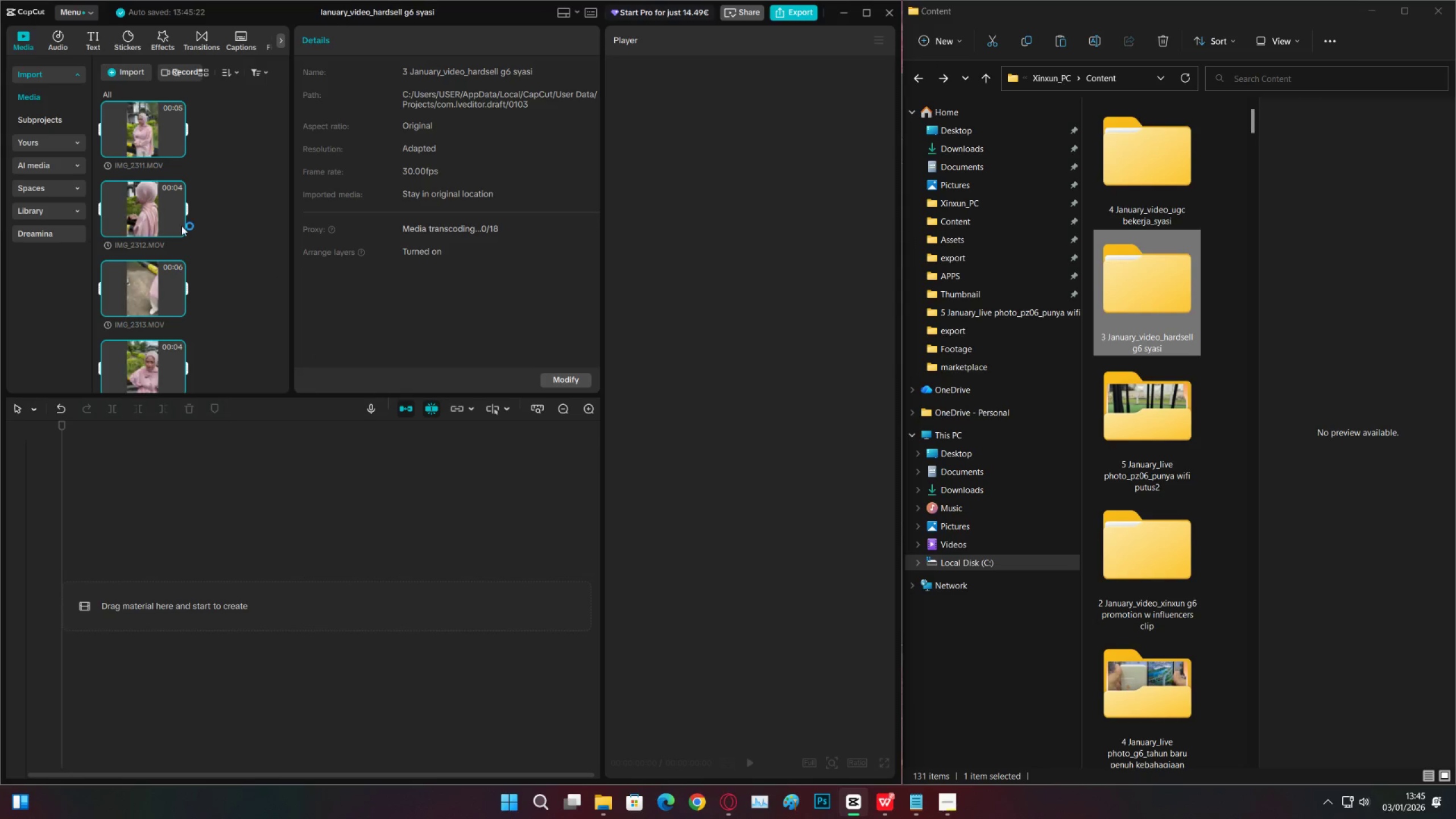 
left_click_drag(start_coordinate=[127, 135], to_coordinate=[141, 602])
 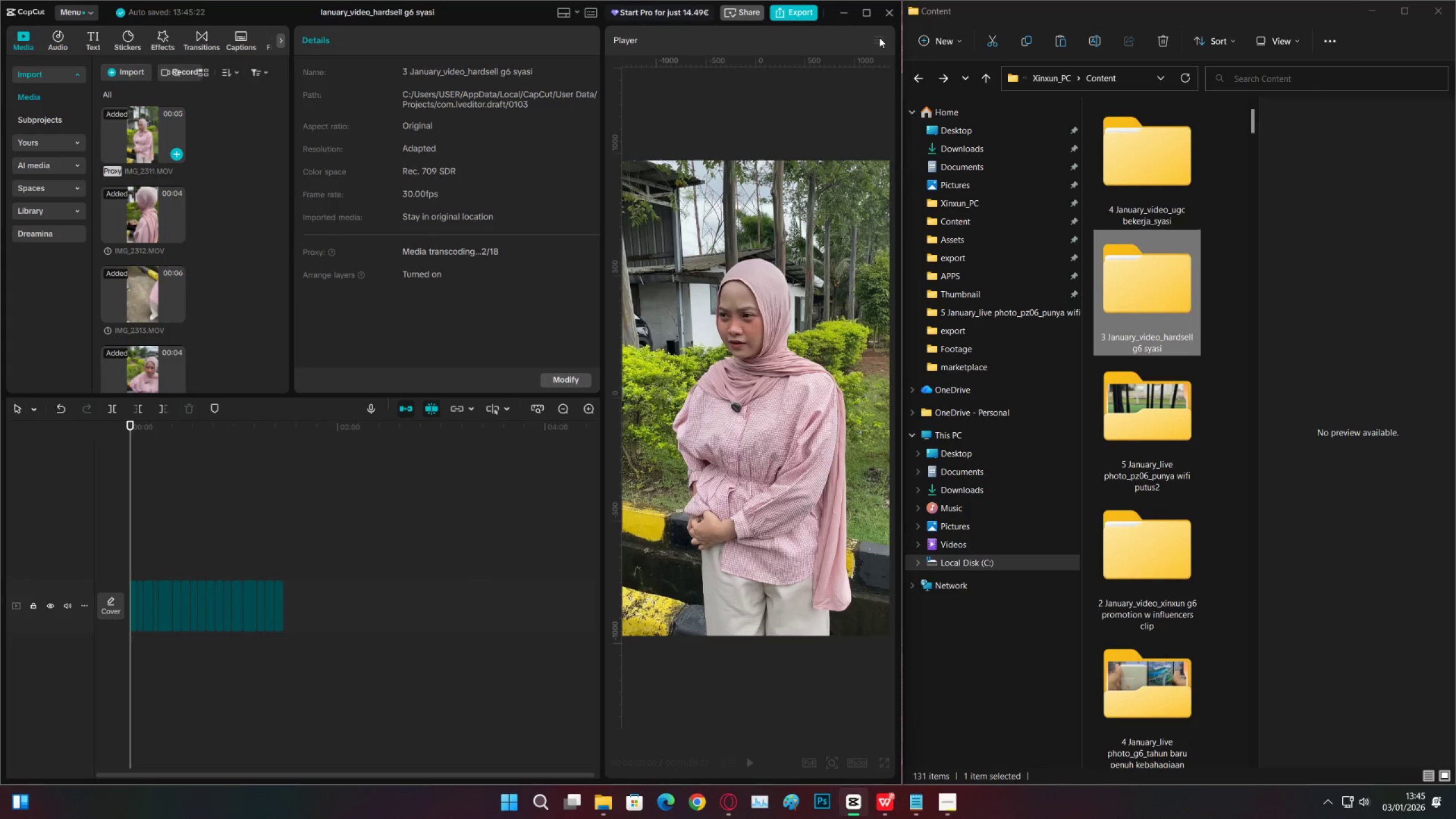 
scroll: coordinate [213, 213], scroll_direction: up, amount: 4.0
 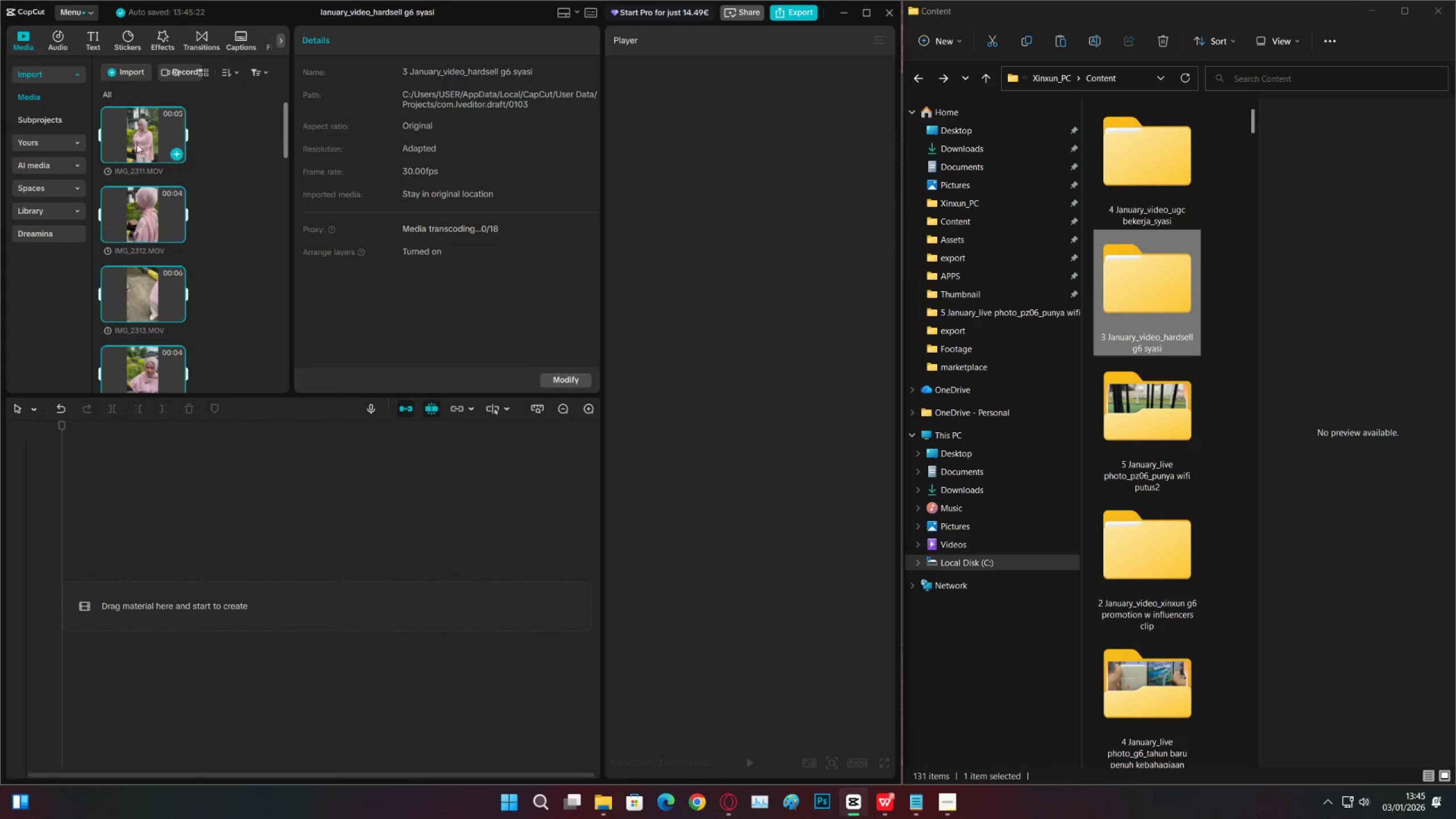 
left_click([880, 38])
 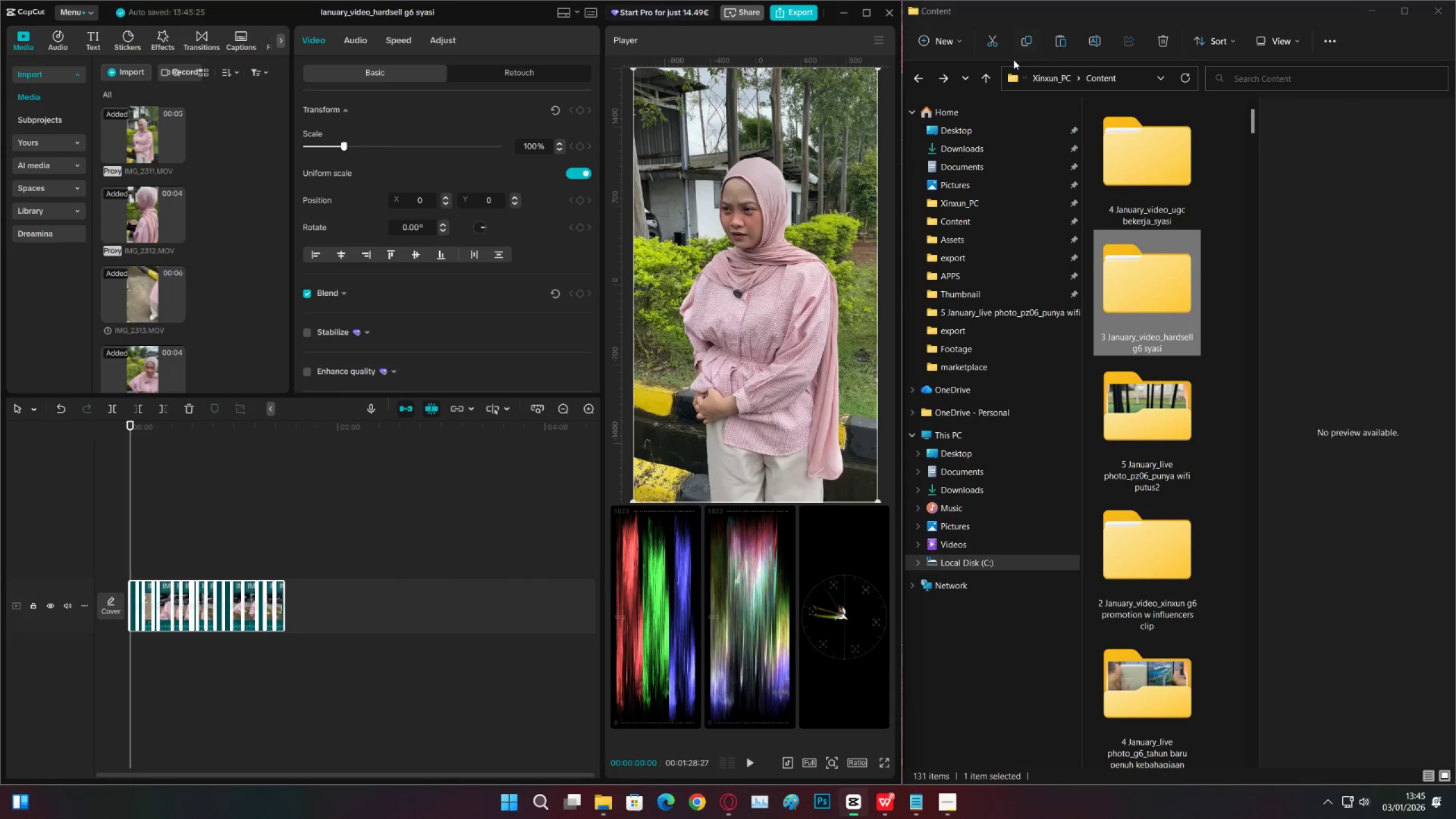 
left_click([191, 487])
 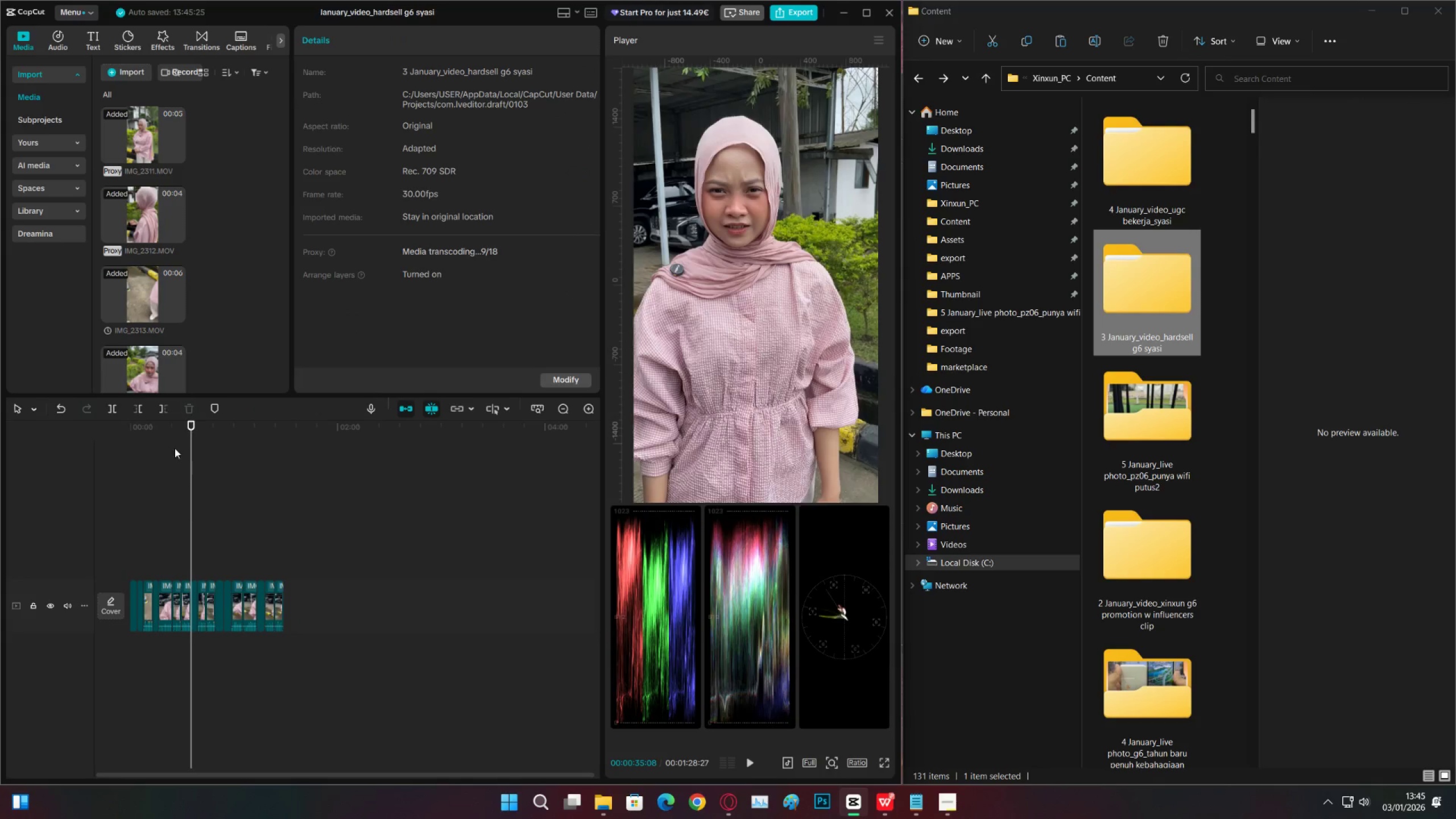 
left_click_drag(start_coordinate=[173, 436], to_coordinate=[123, 444])
 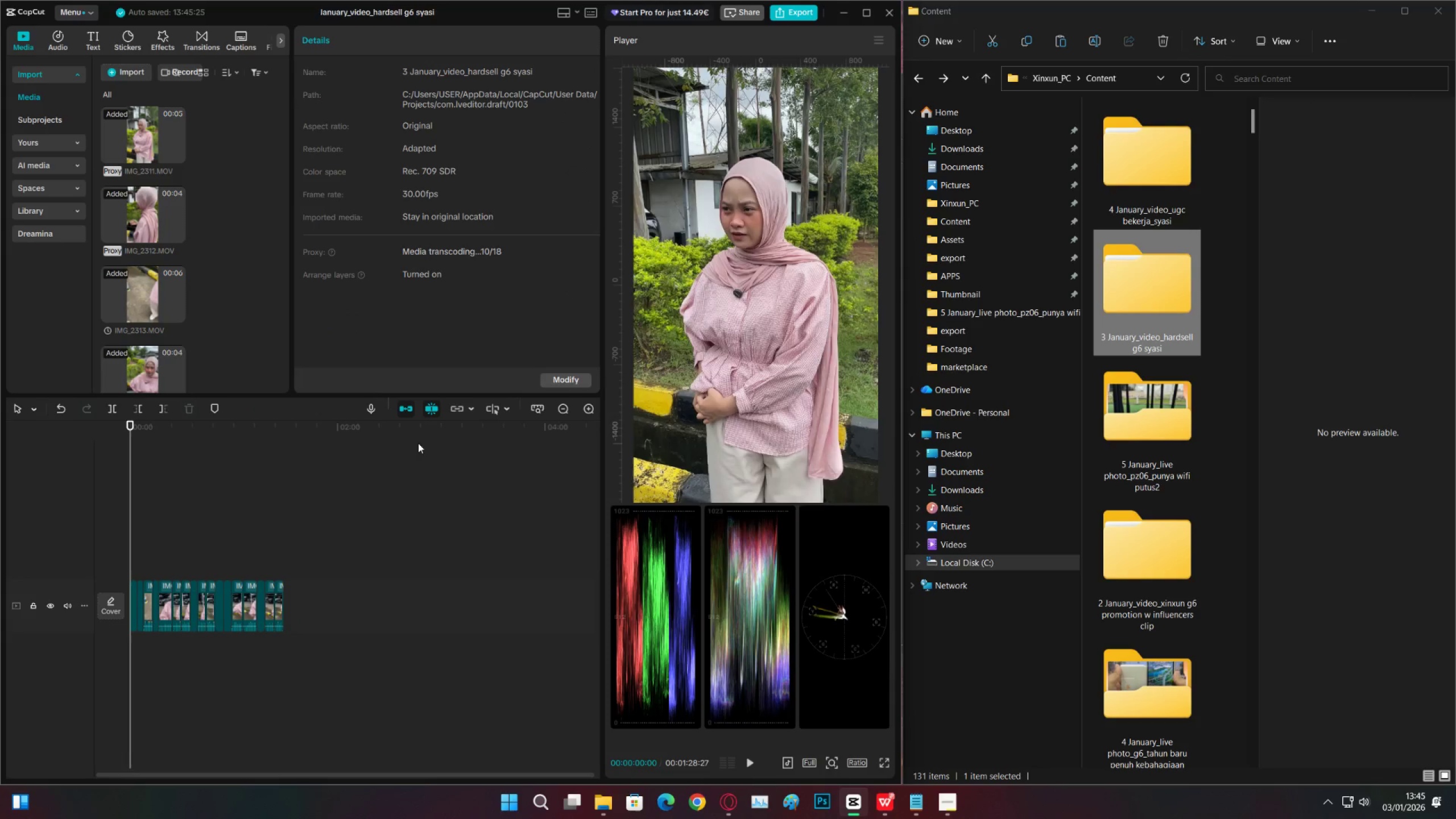 
key(Space)
 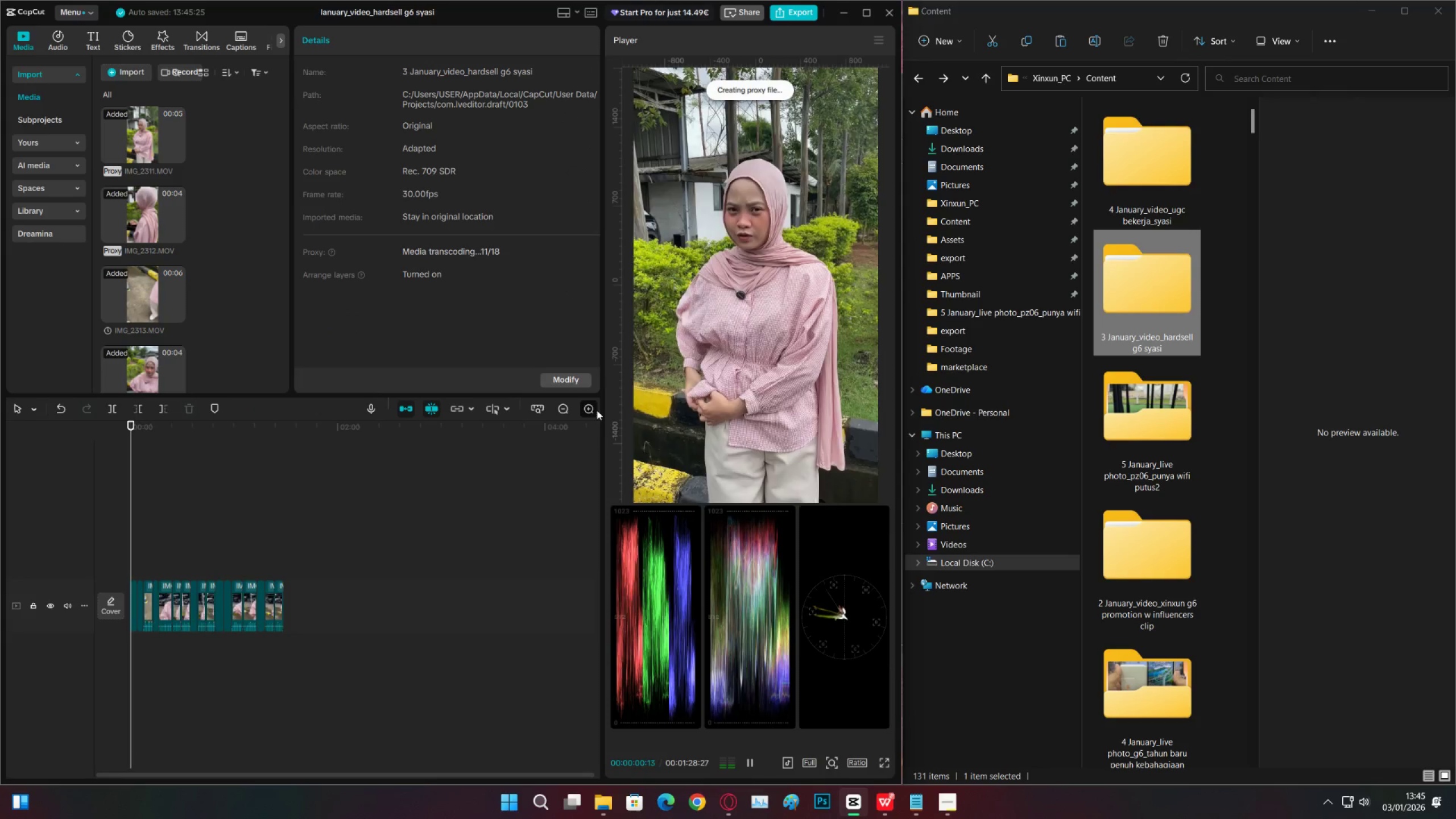 
double_click([597, 410])
 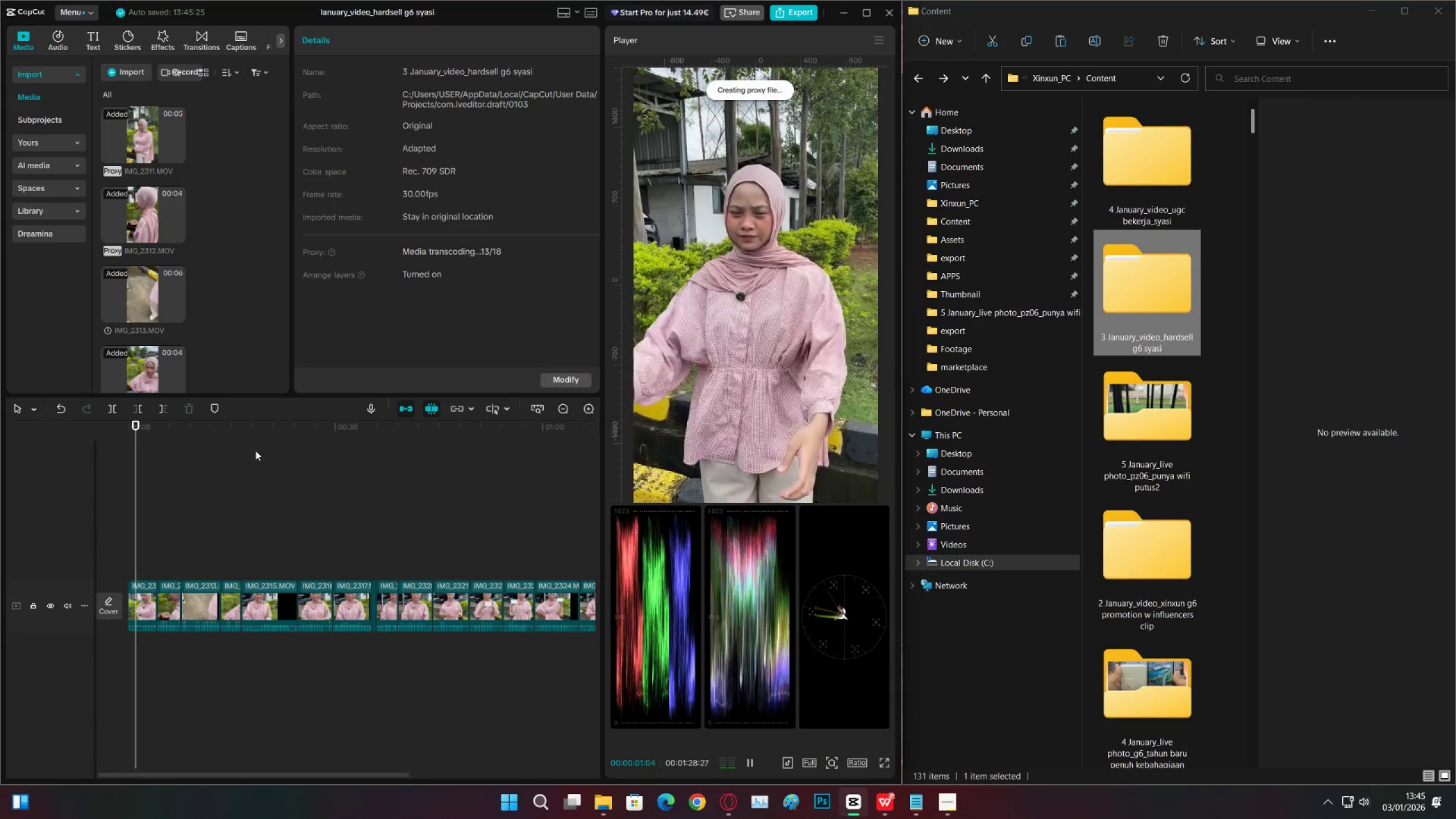 
left_click_drag(start_coordinate=[247, 425], to_coordinate=[384, 435])
 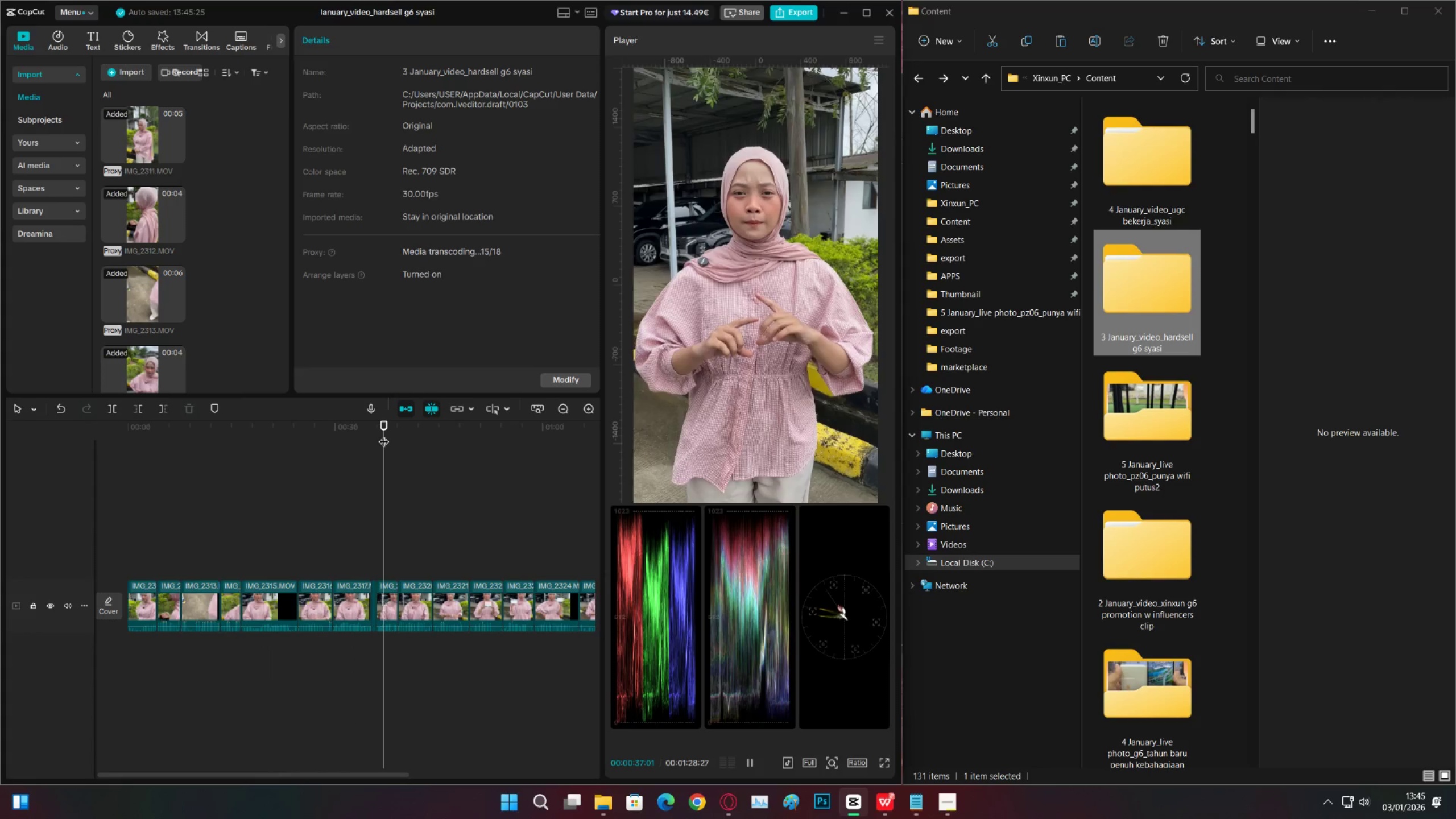 
key(Space)
 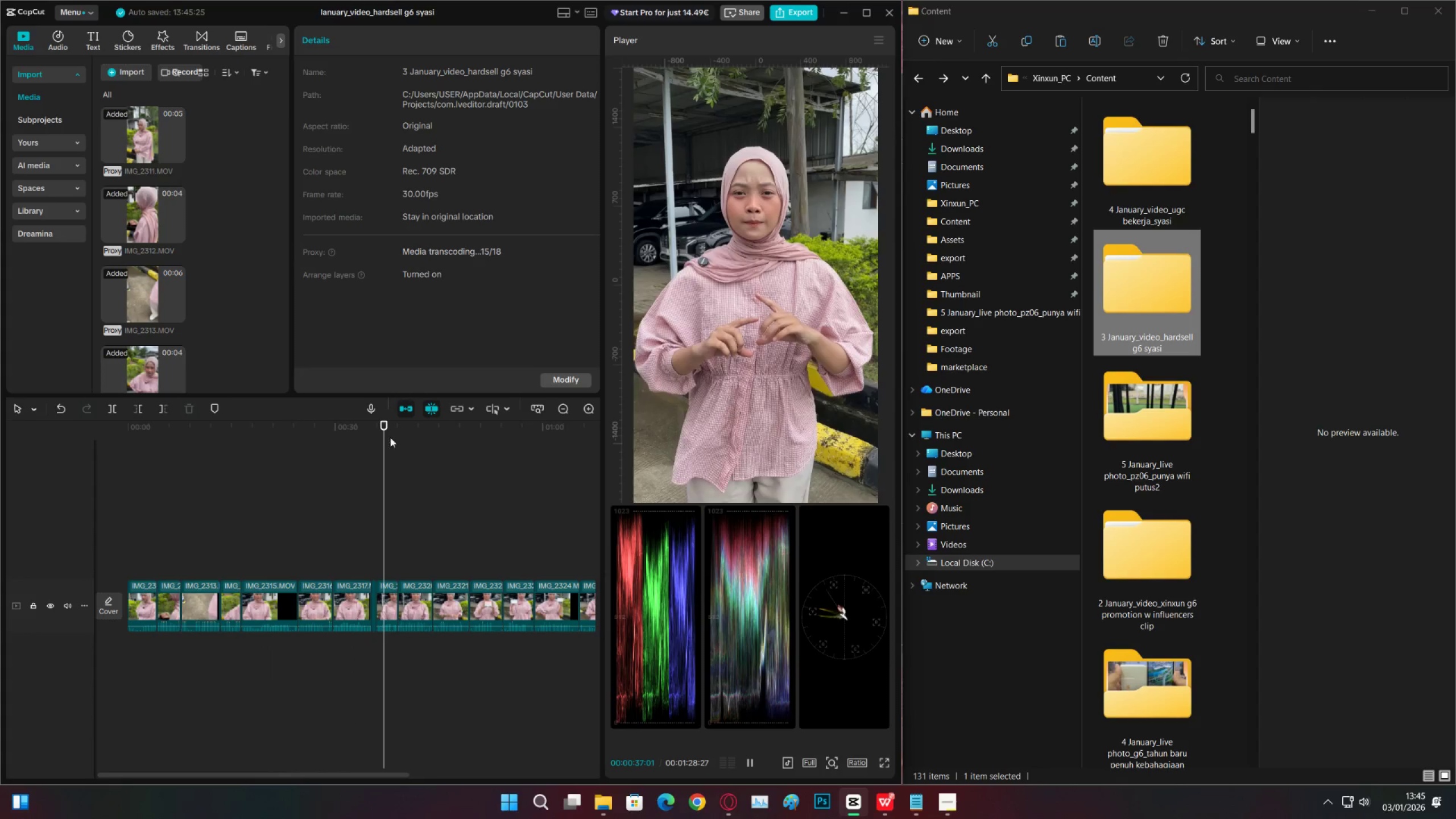 
key(Space)
 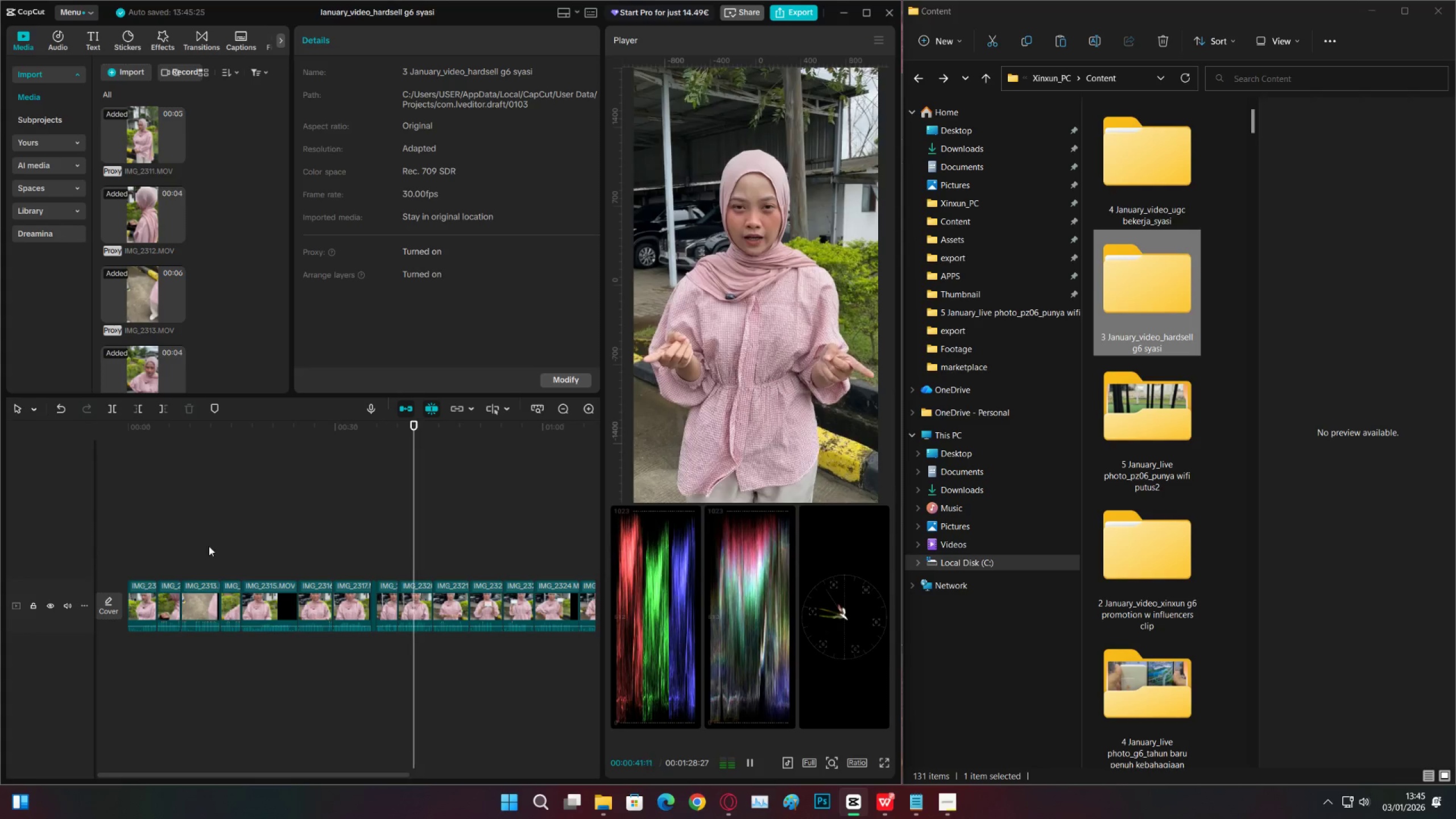 
wait(6.0)
 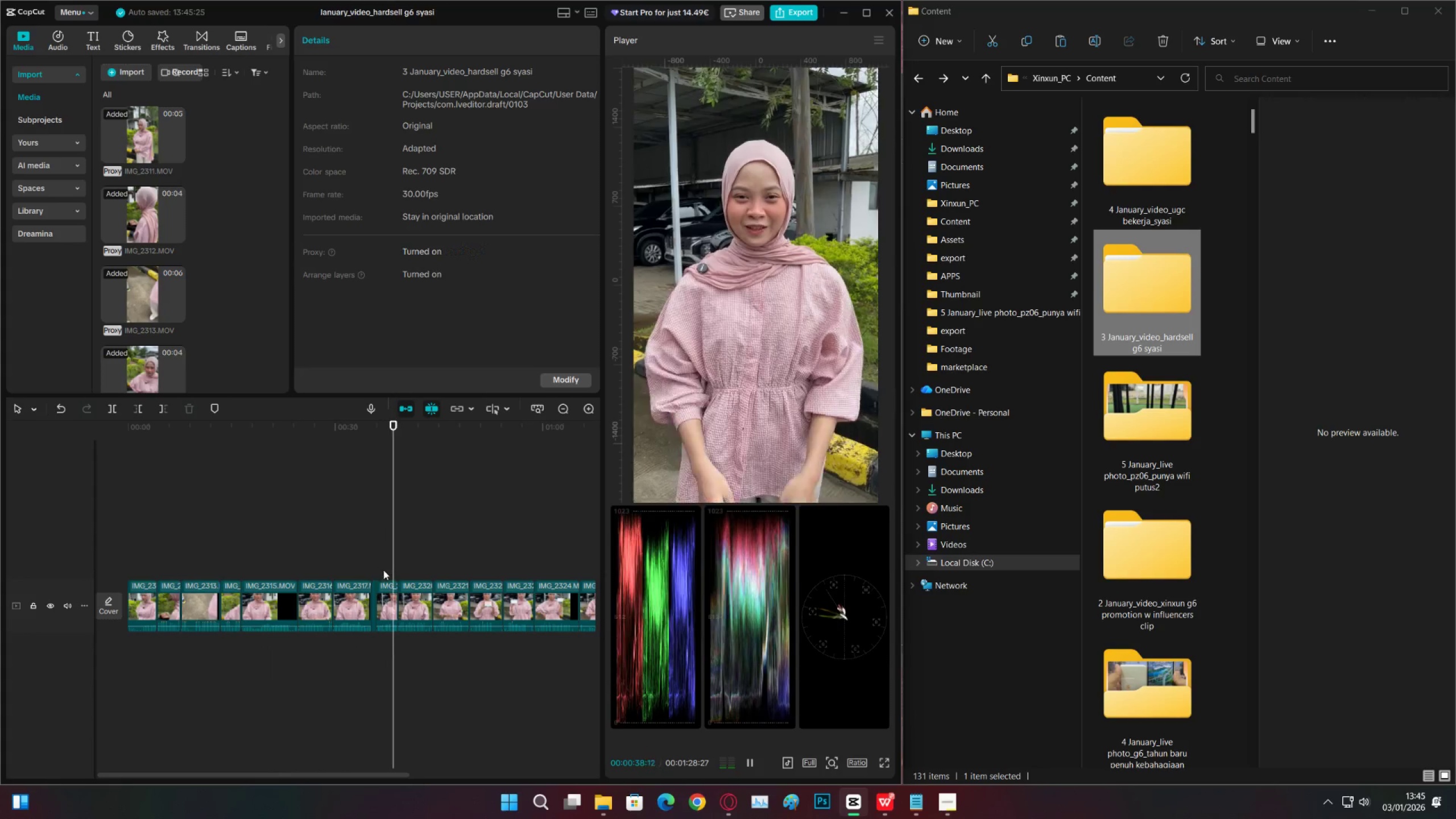 
key(Space)
 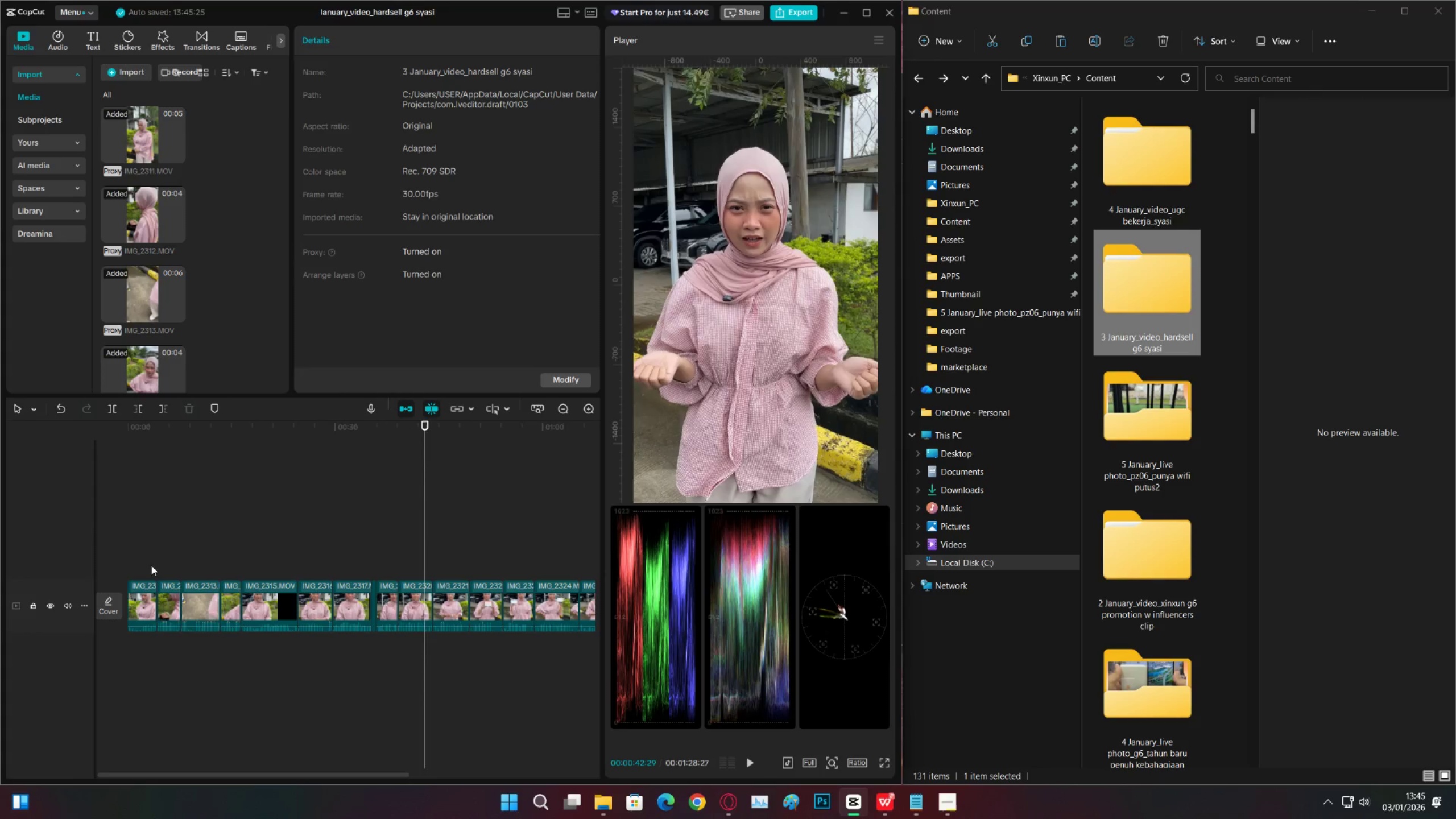 
left_click_drag(start_coordinate=[144, 562], to_coordinate=[381, 614])
 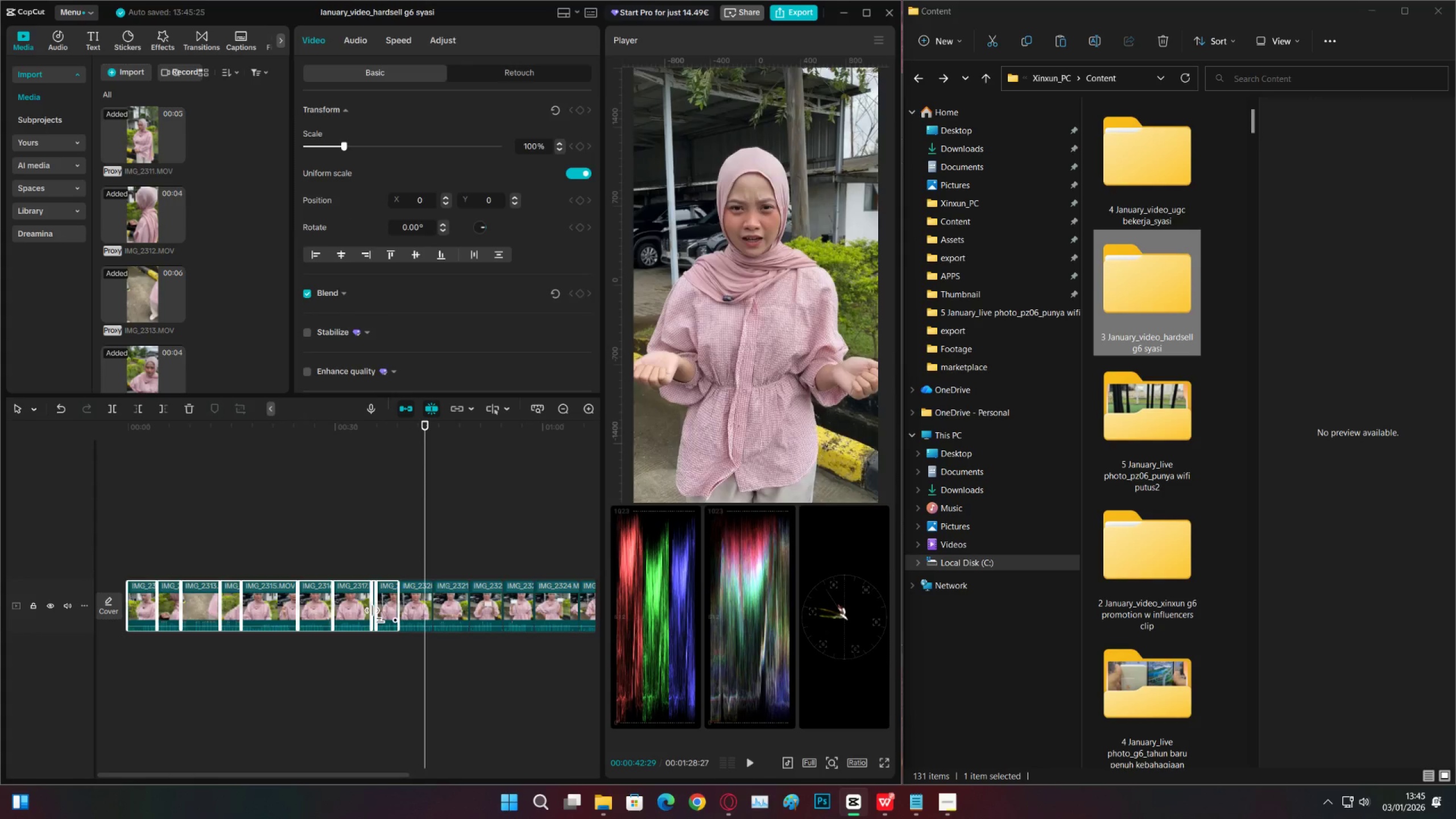 
key(X)
 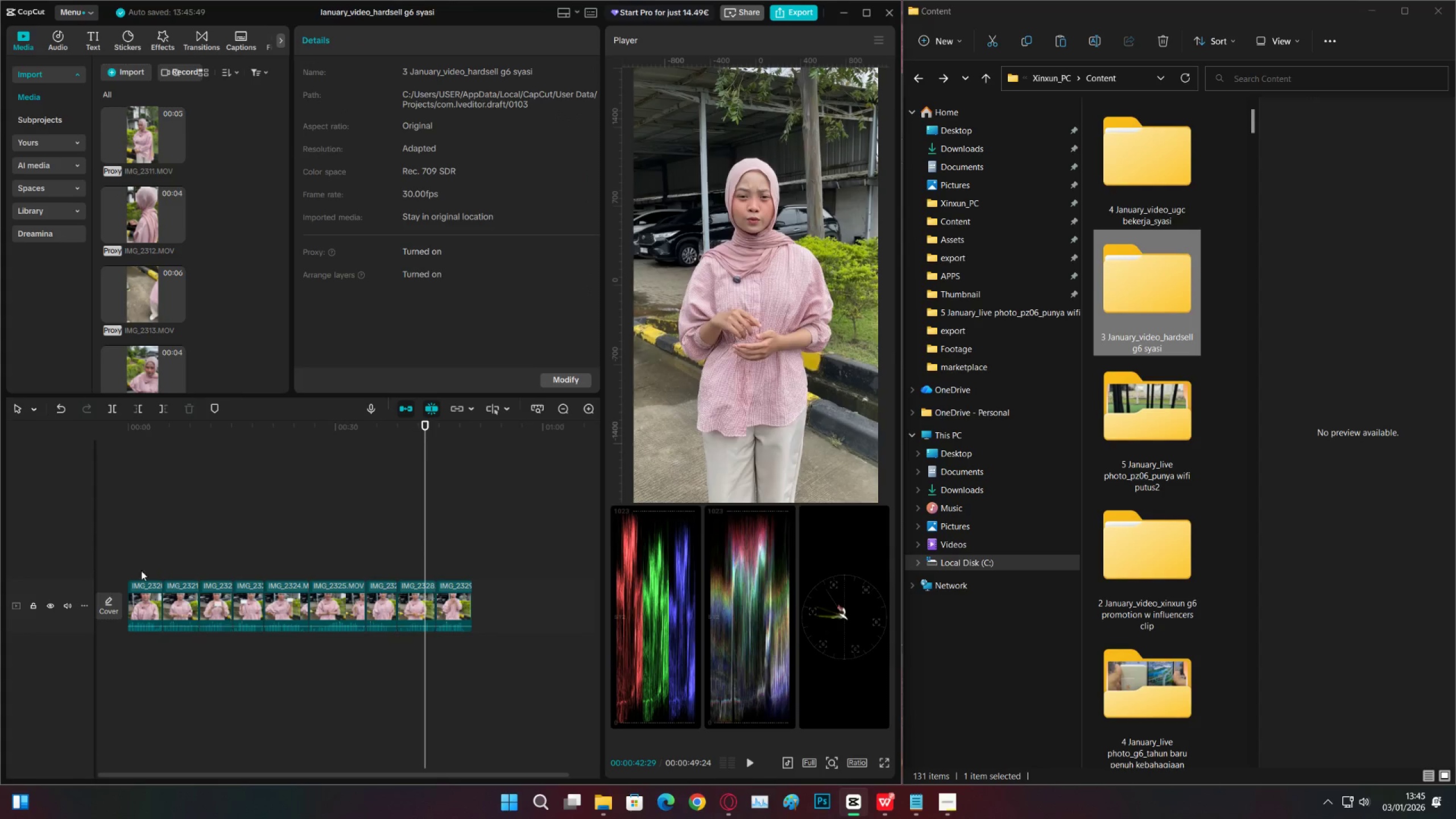 
left_click([131, 559])
 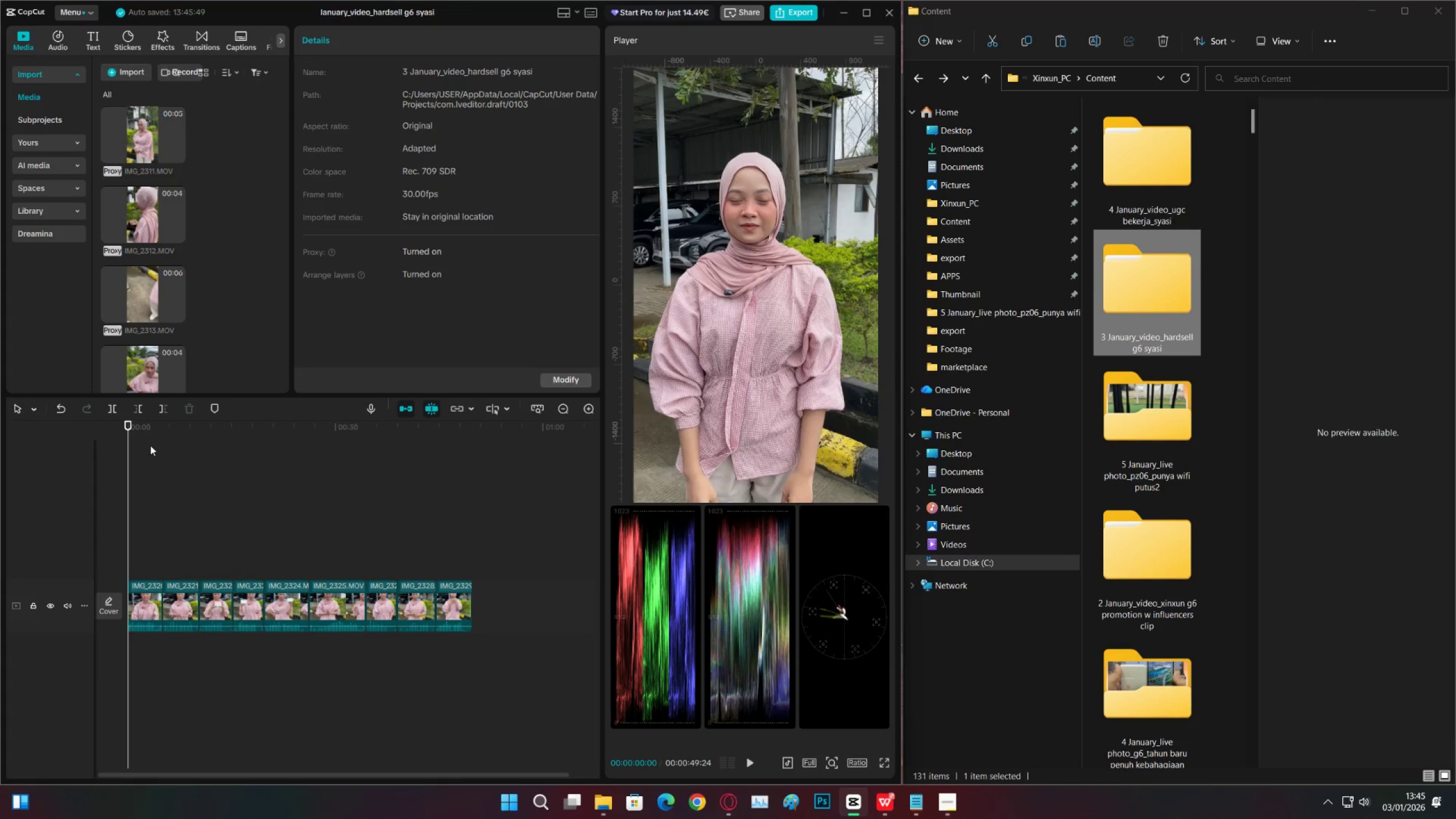 
left_click_drag(start_coordinate=[151, 435], to_coordinate=[14, 460])
 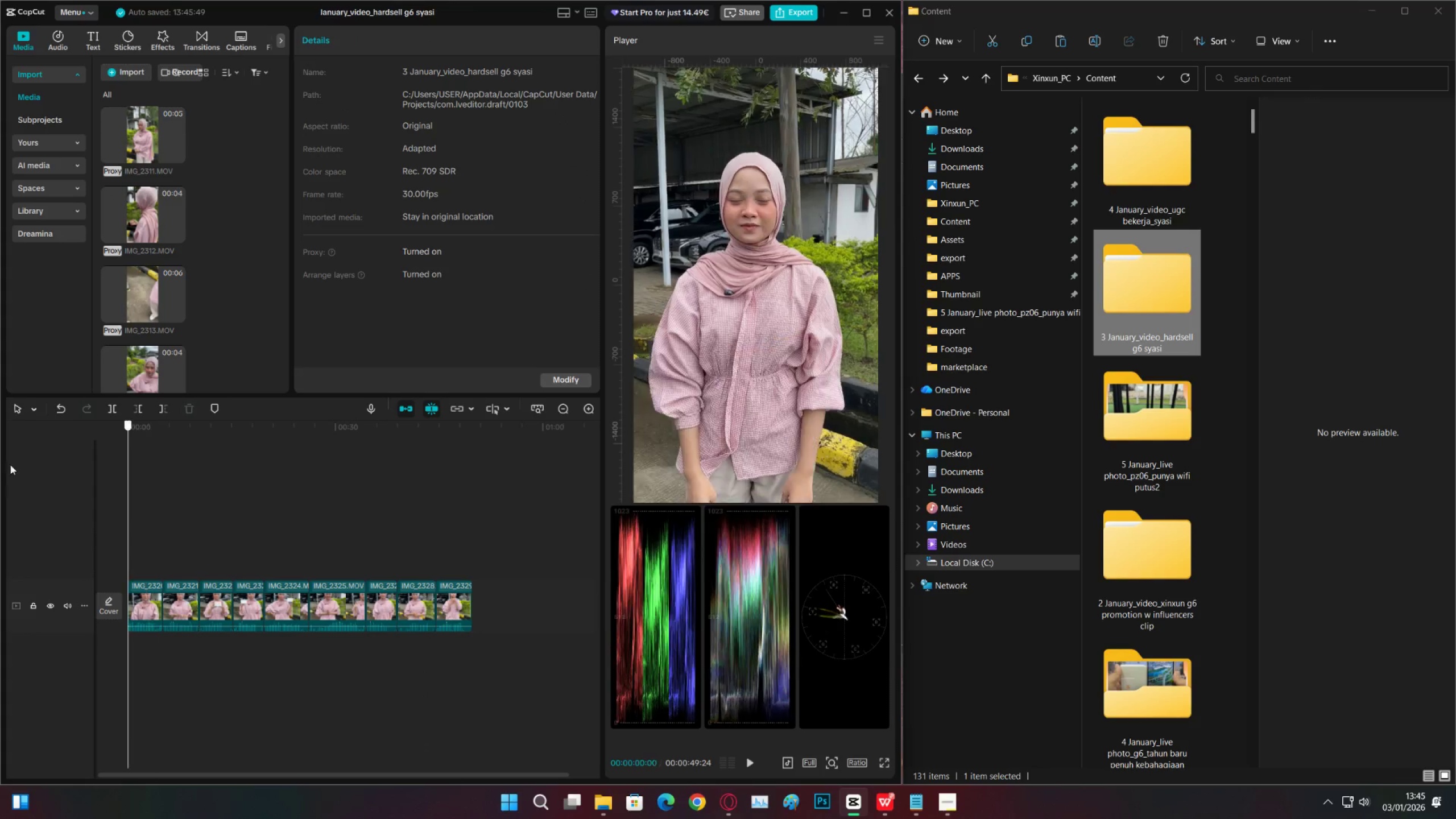 
key(Space)
 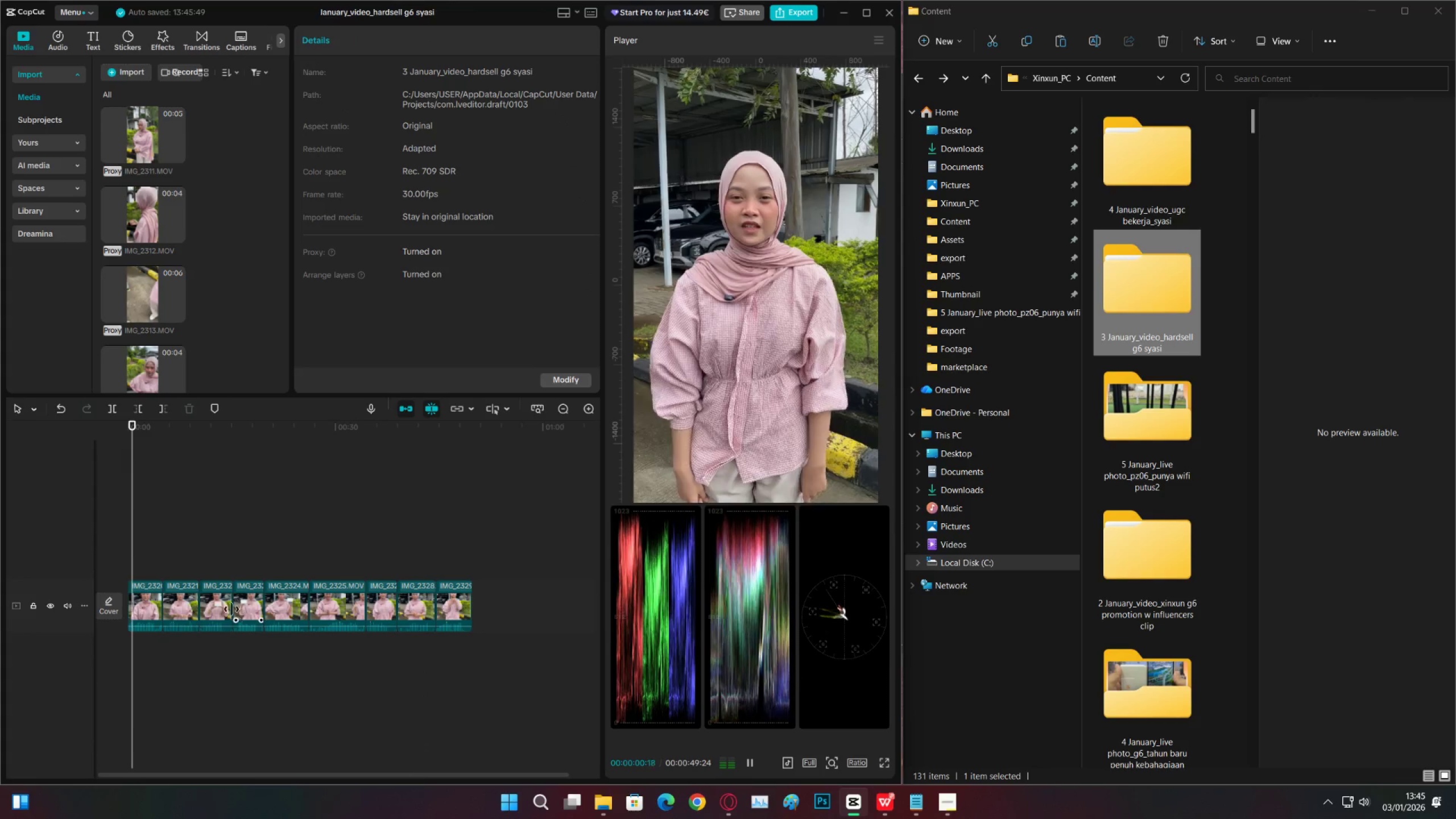 
key(Space)
 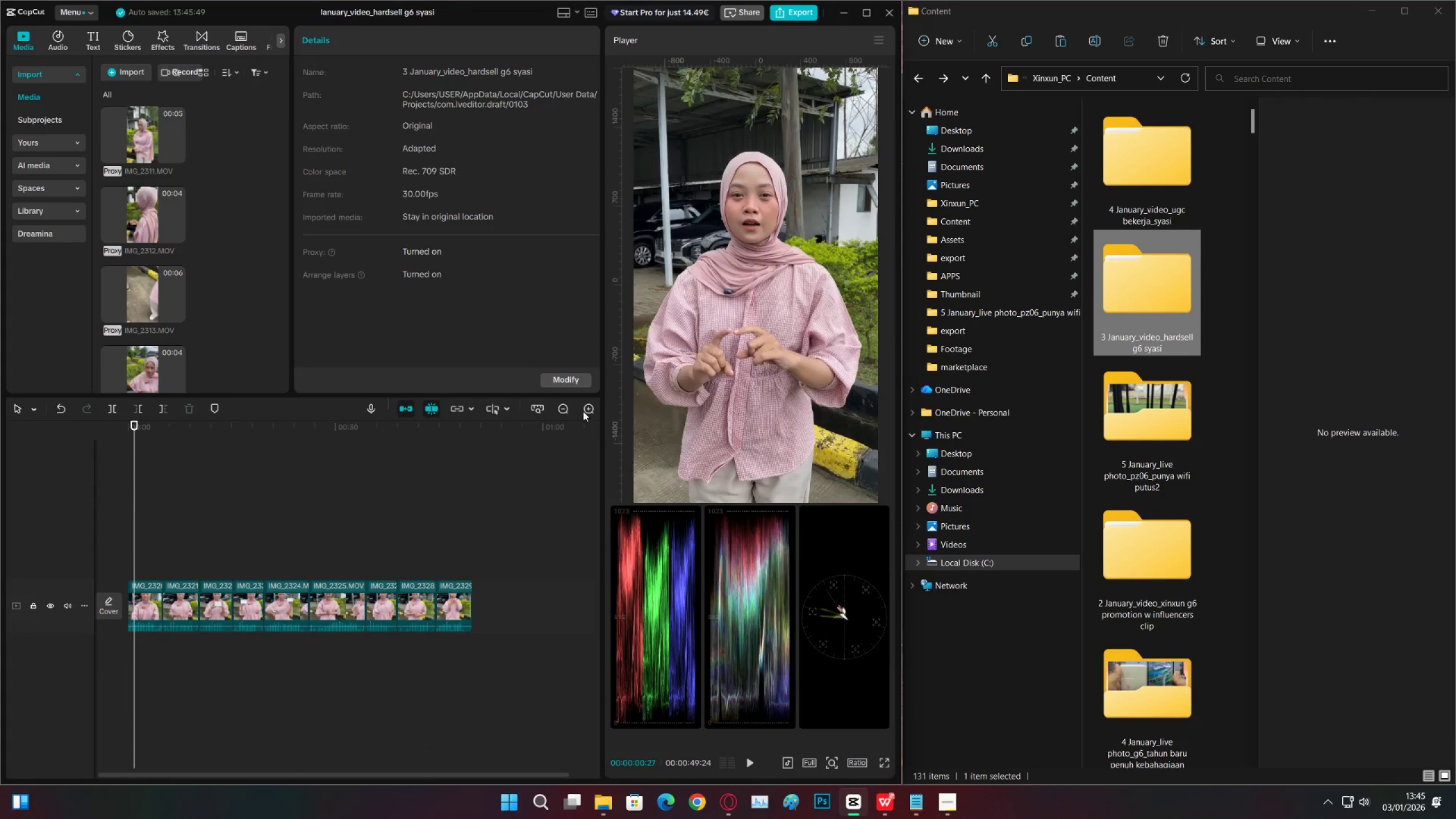 
double_click([583, 411])
 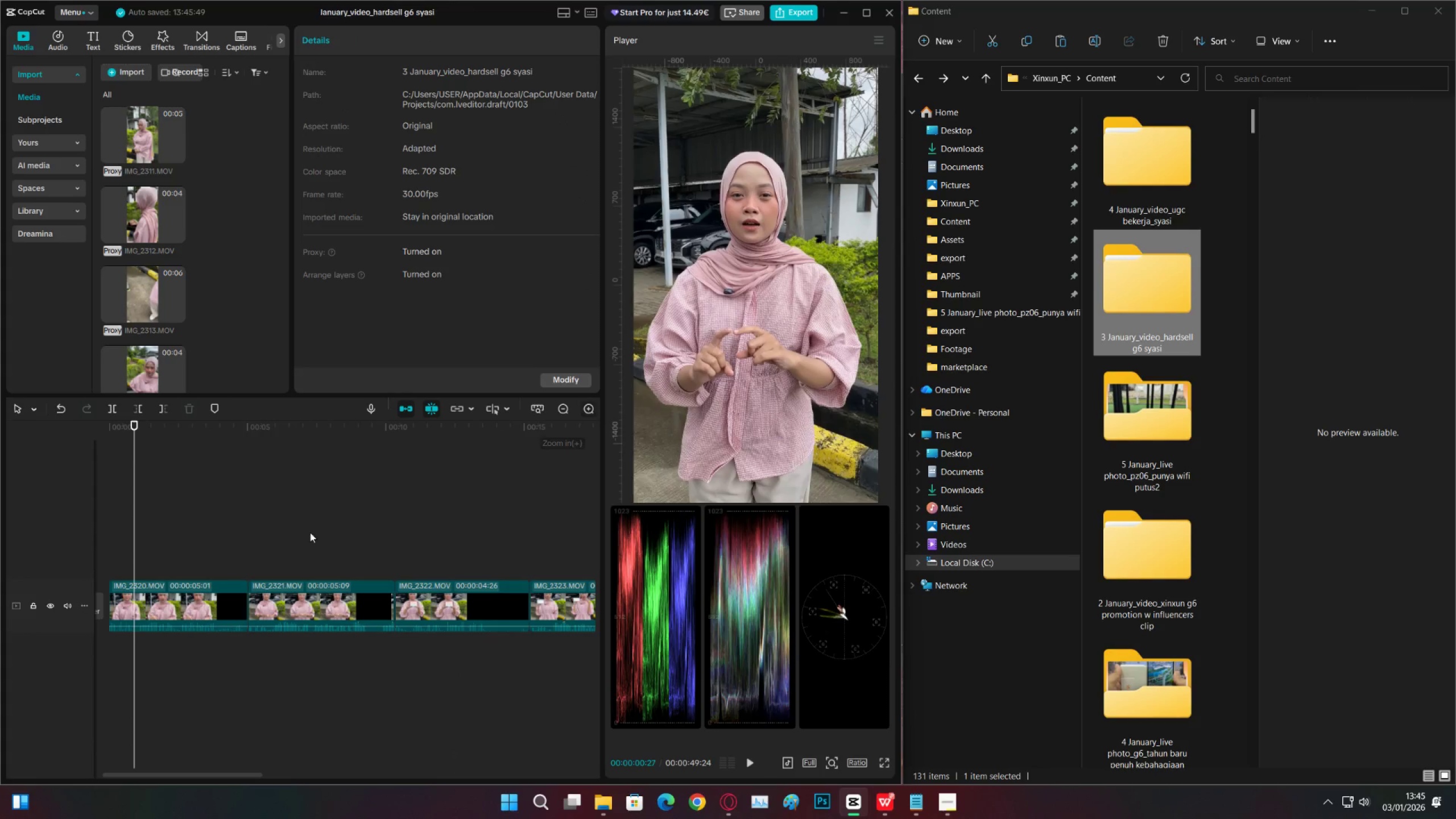 
key(C)
 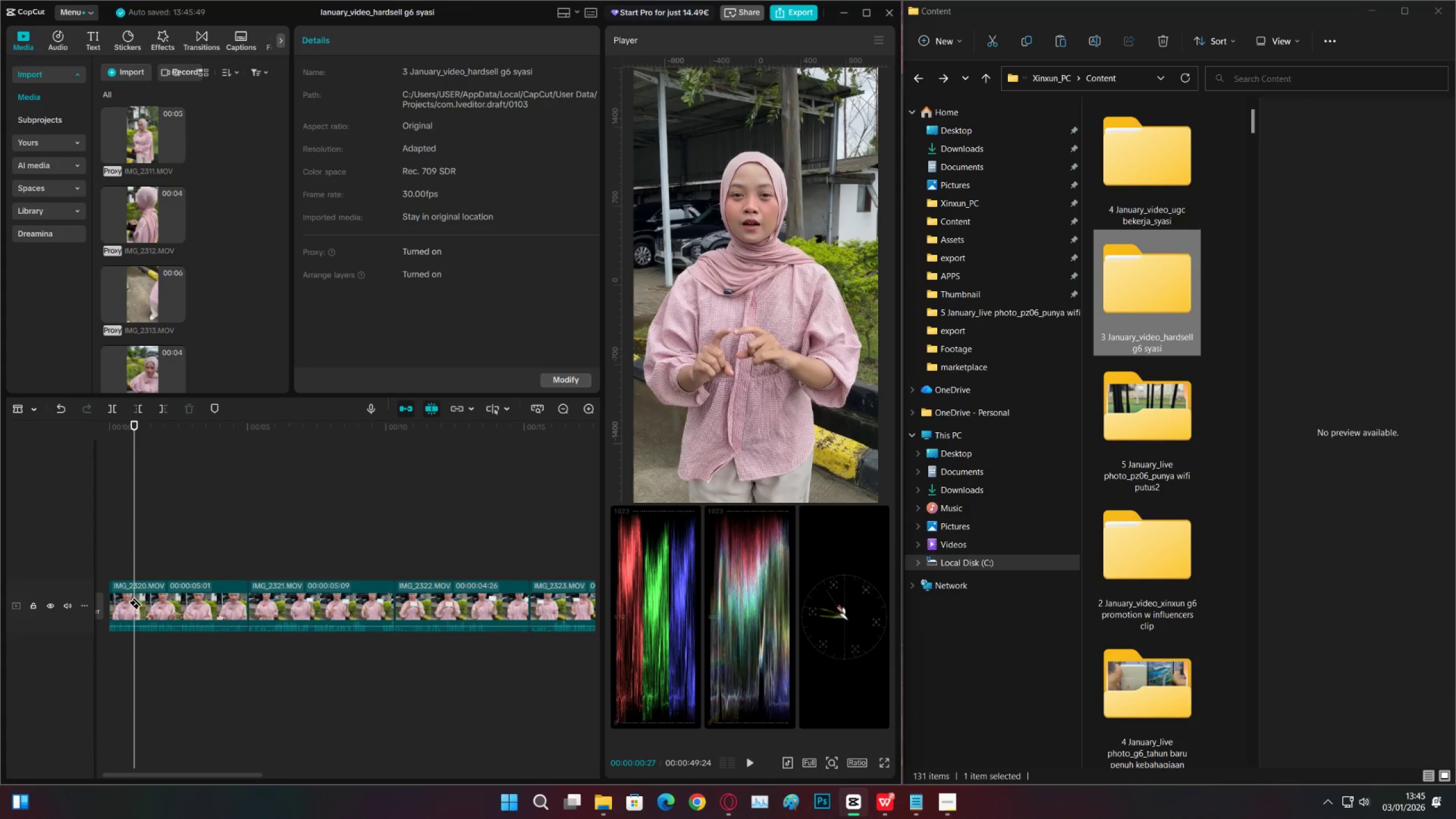 
left_click([133, 597])
 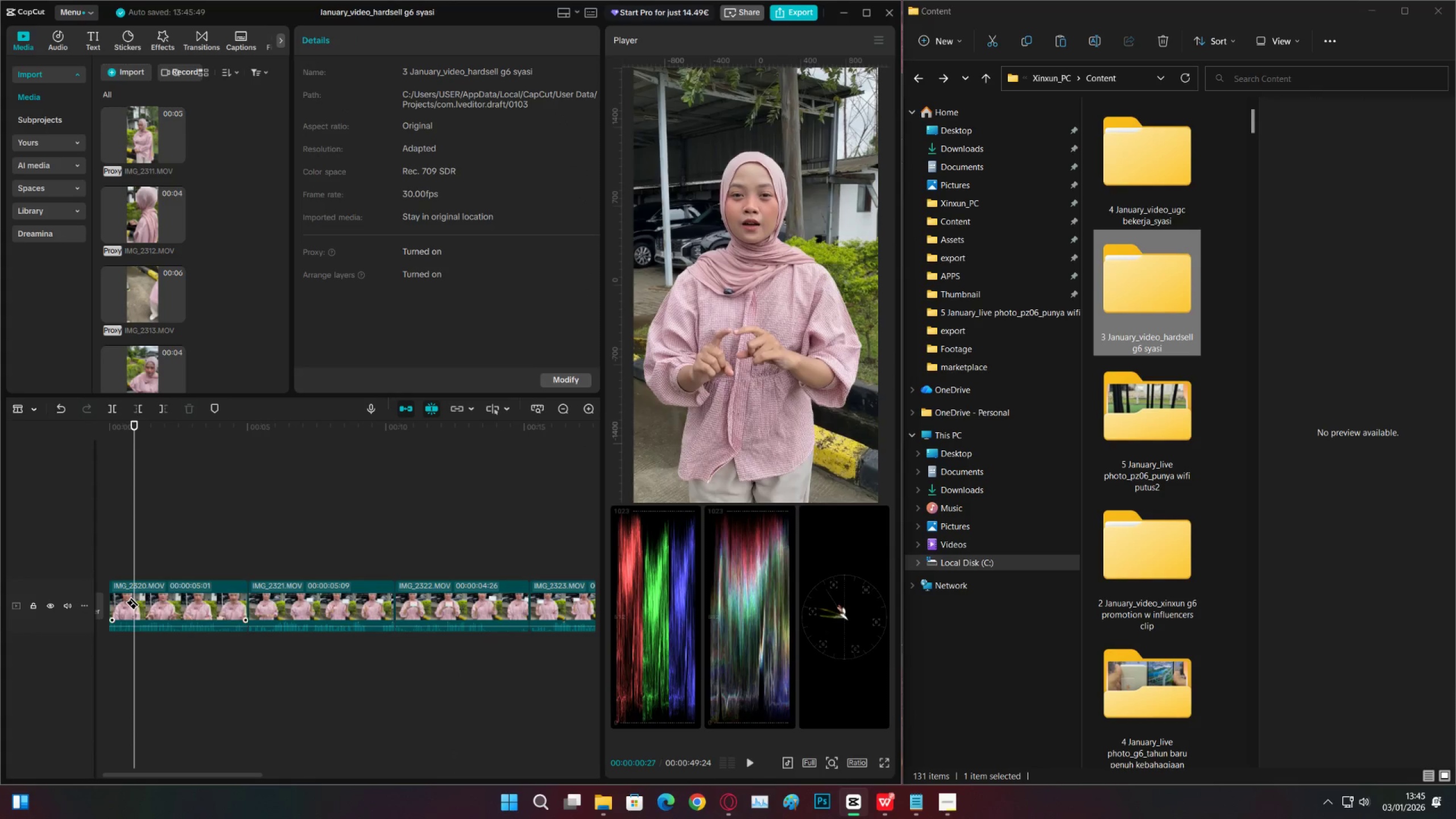 
key(V)
 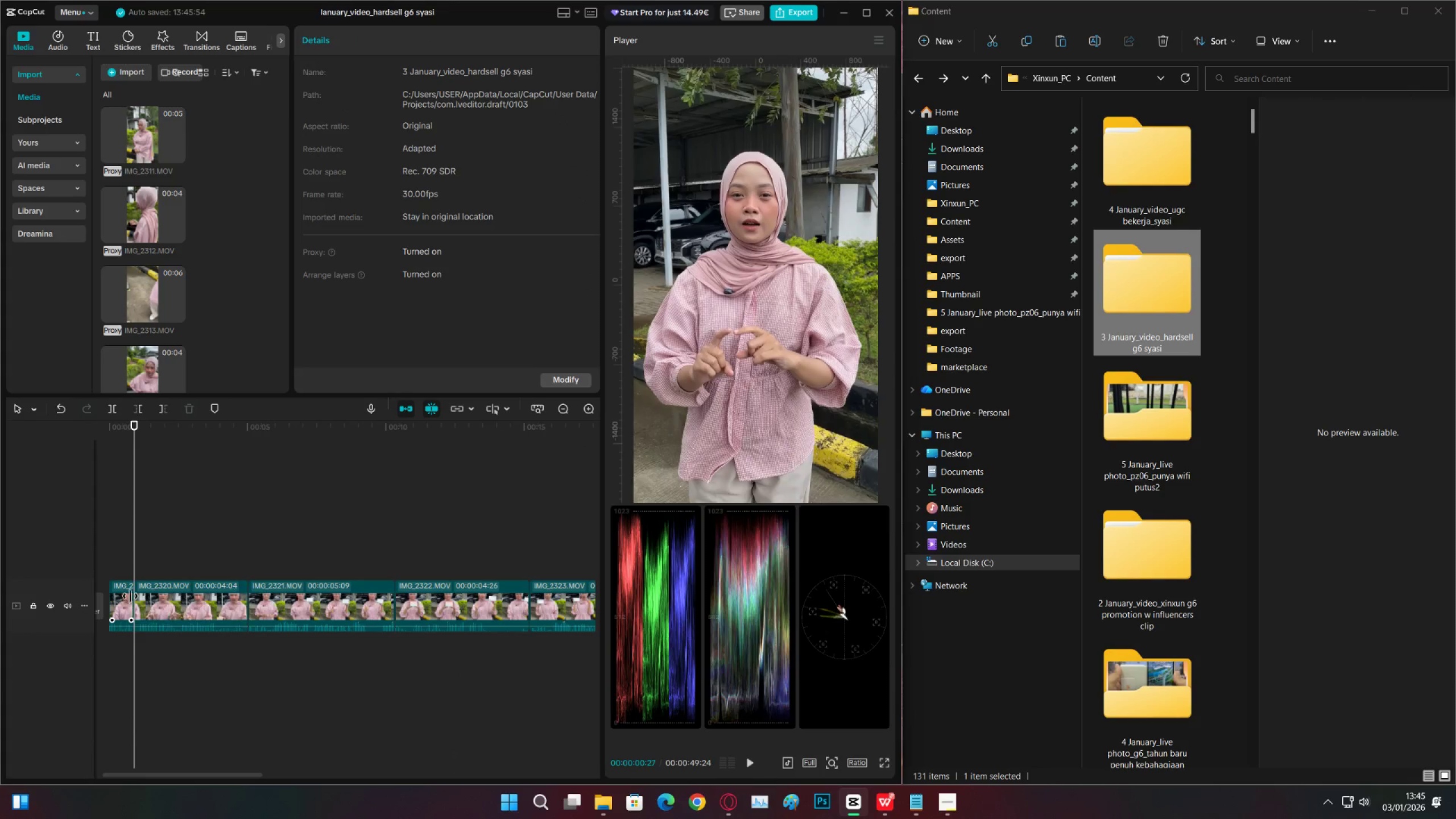 
double_click([129, 595])
 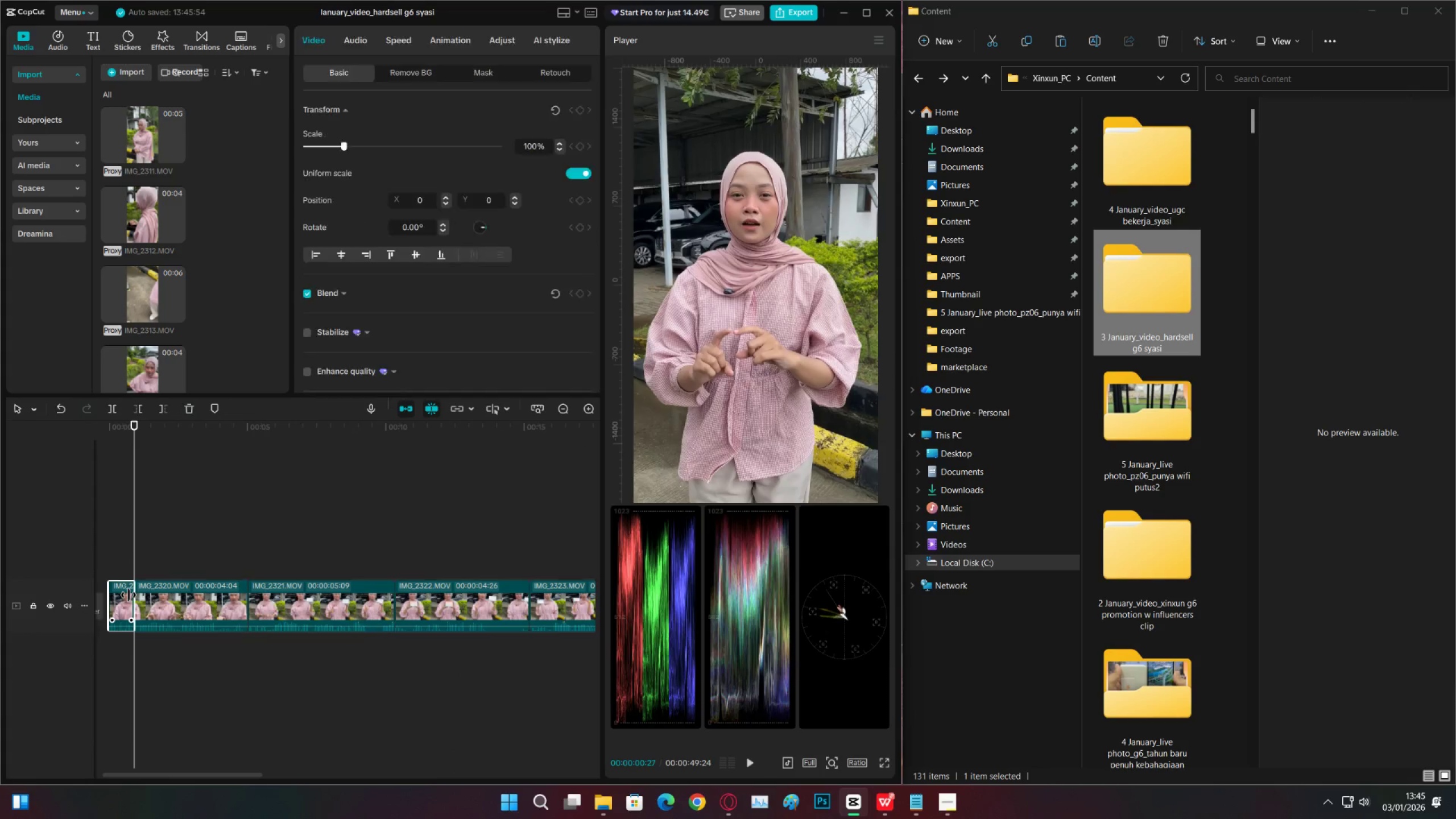 
key(X)
 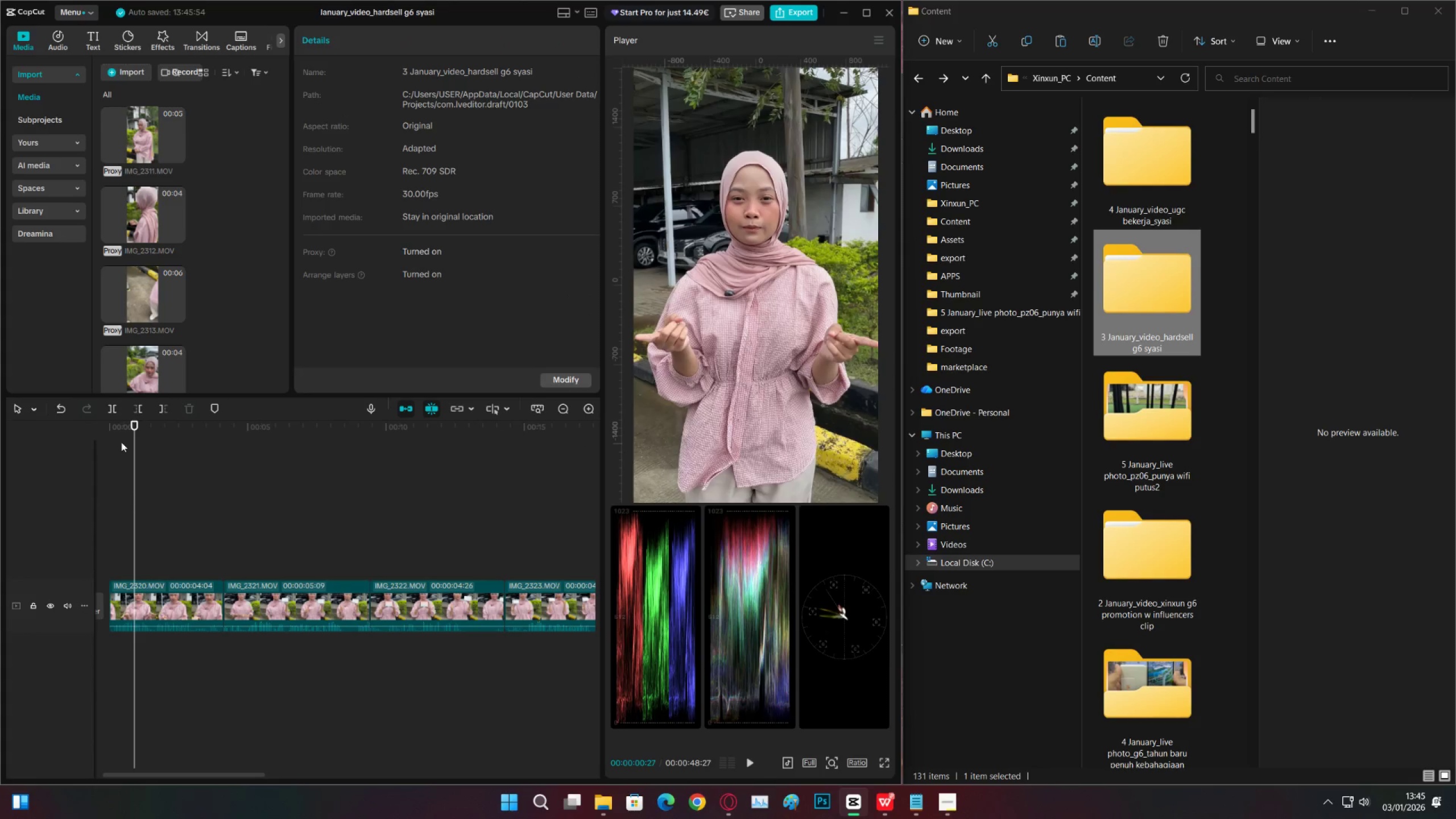 
left_click_drag(start_coordinate=[119, 433], to_coordinate=[42, 446])
 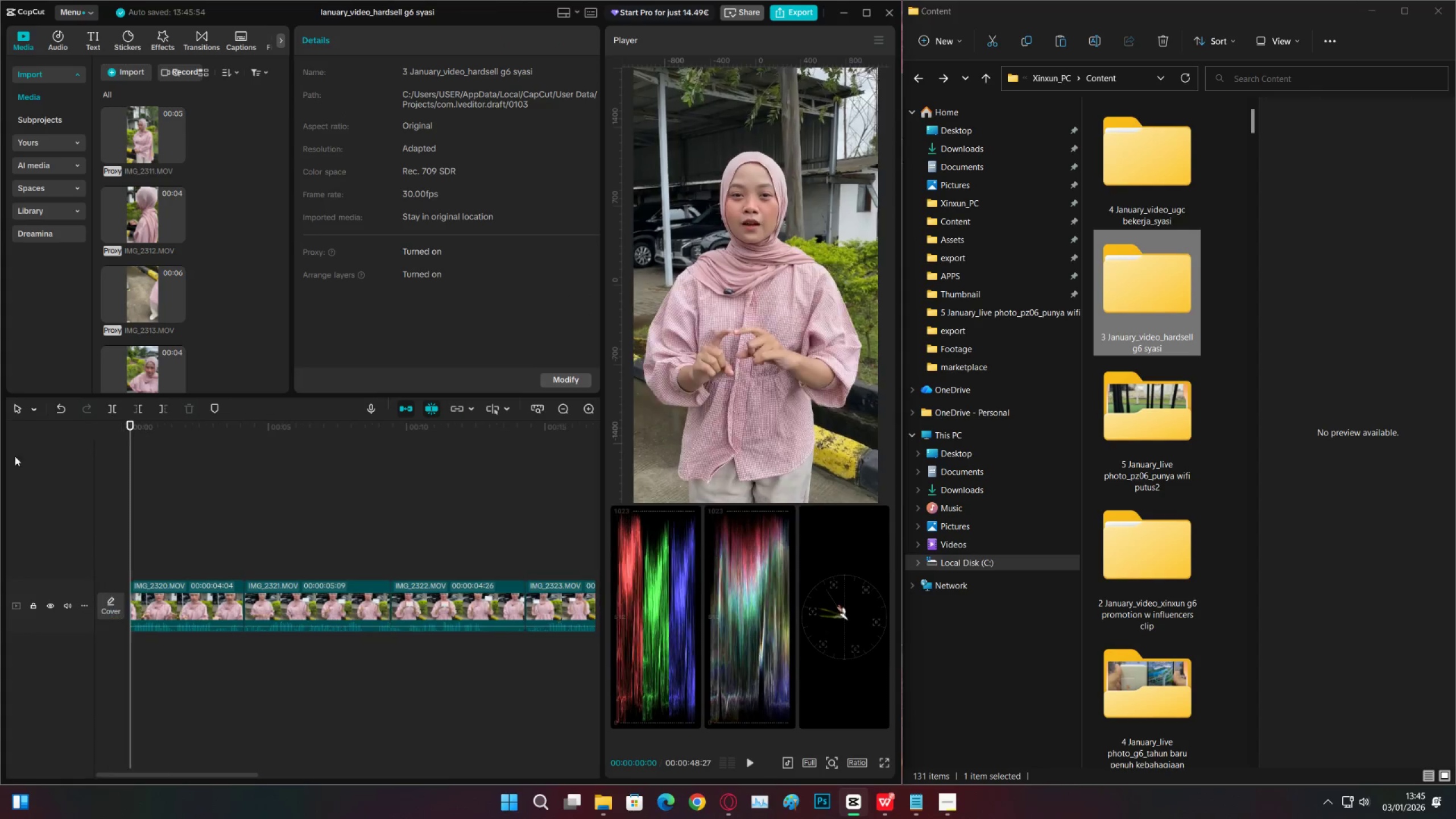 
key(Space)
 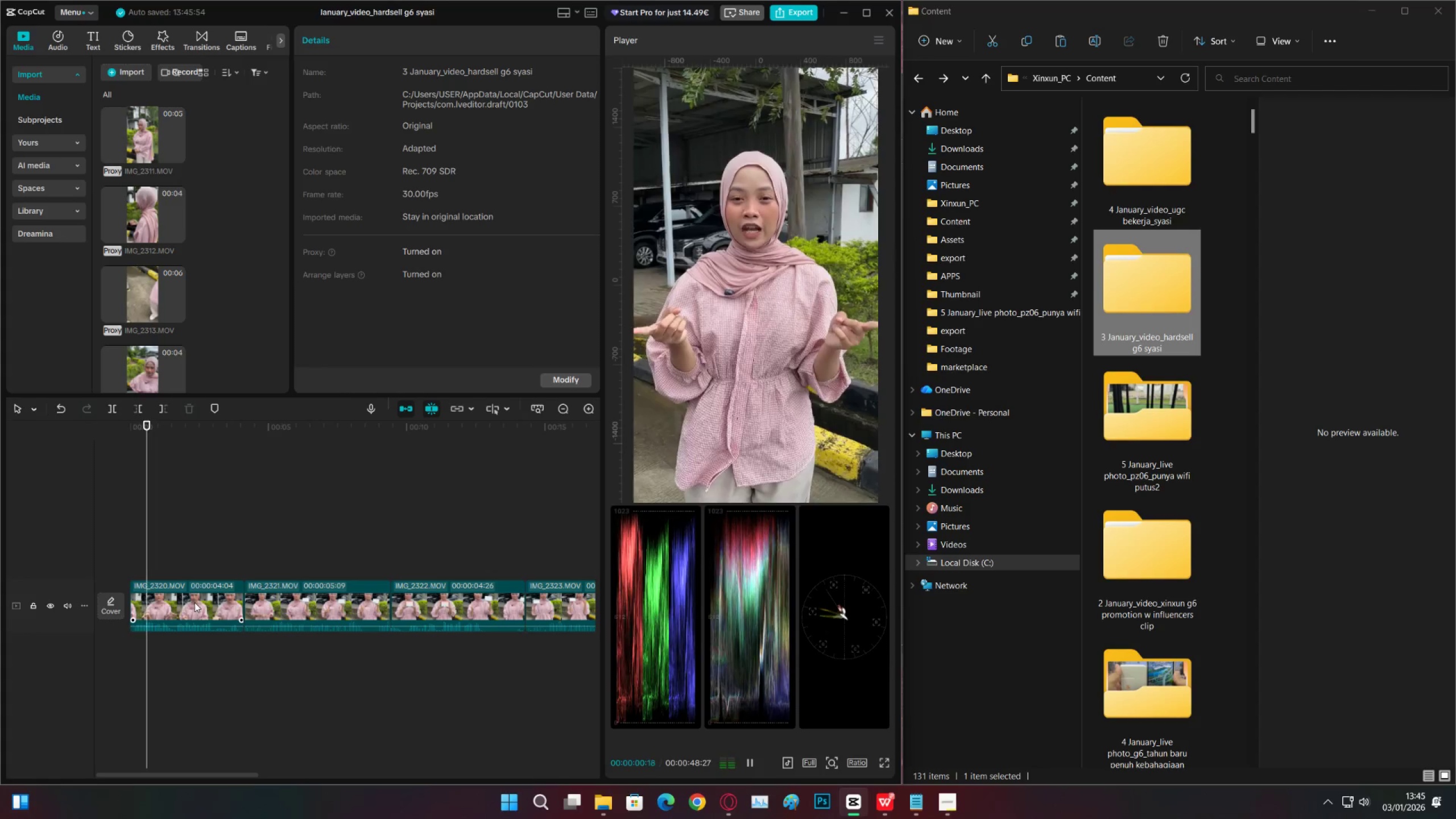 
left_click([204, 601])
 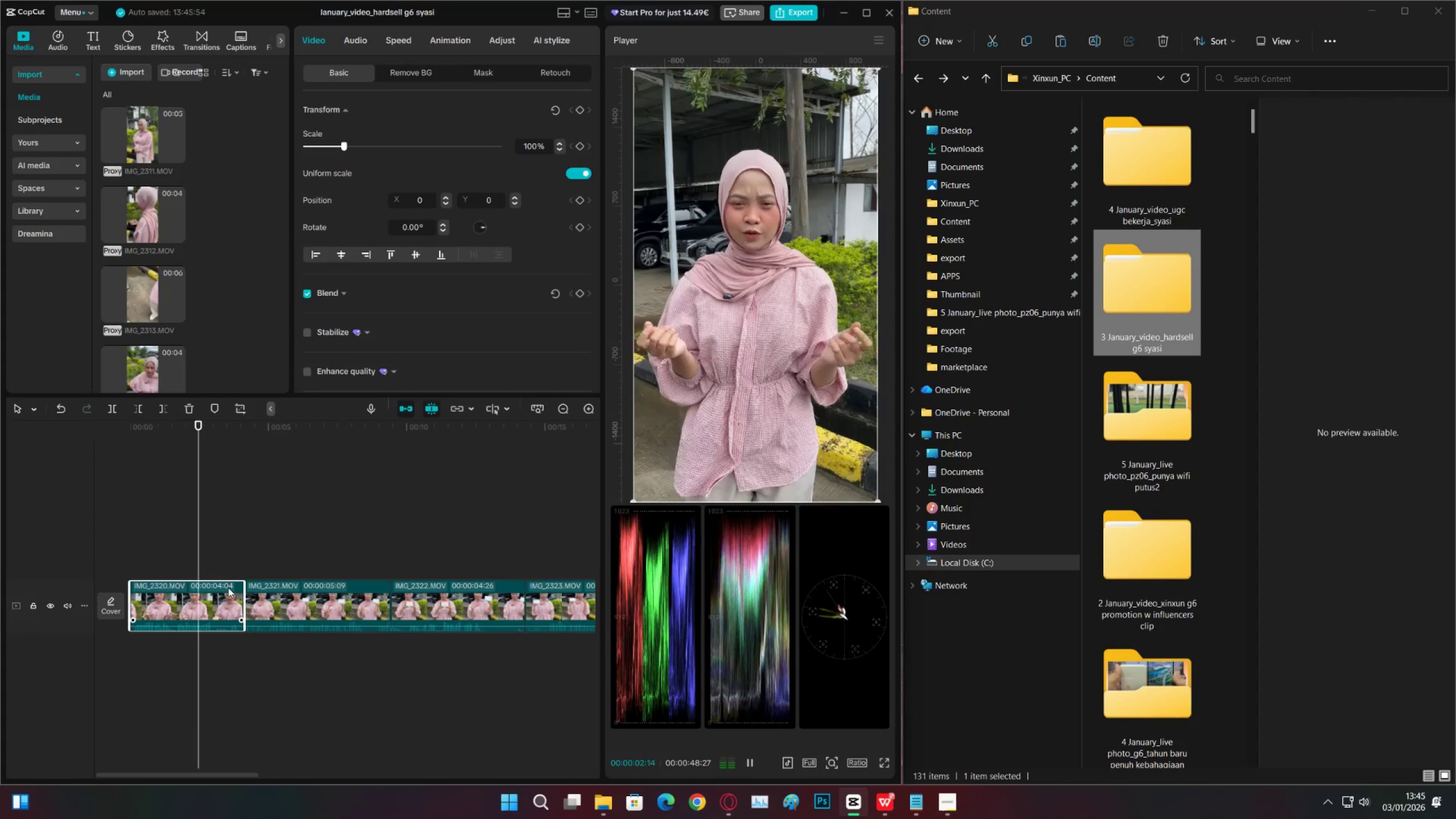 
key(Space)
 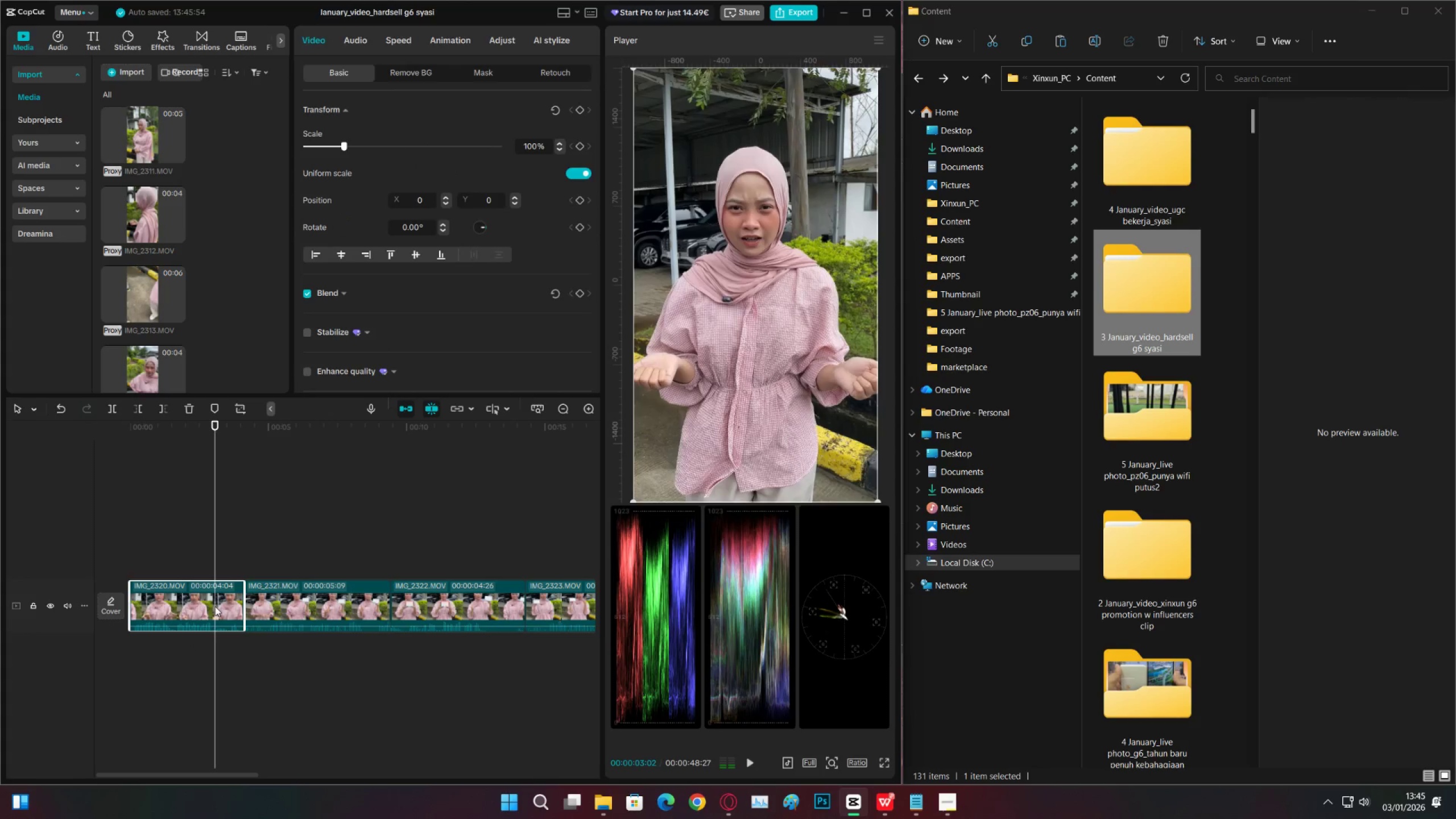 
key(C)
 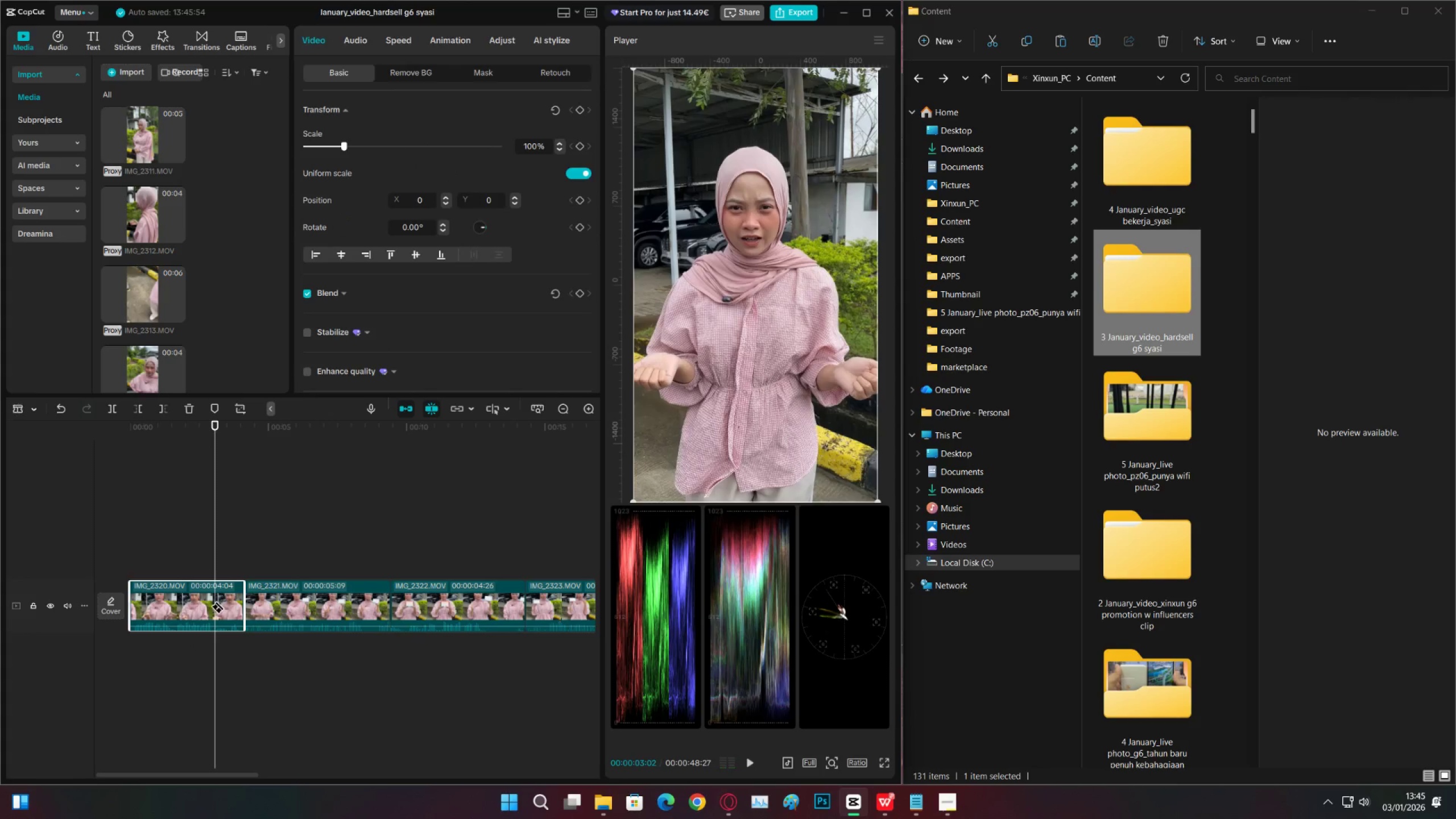 
left_click([218, 601])
 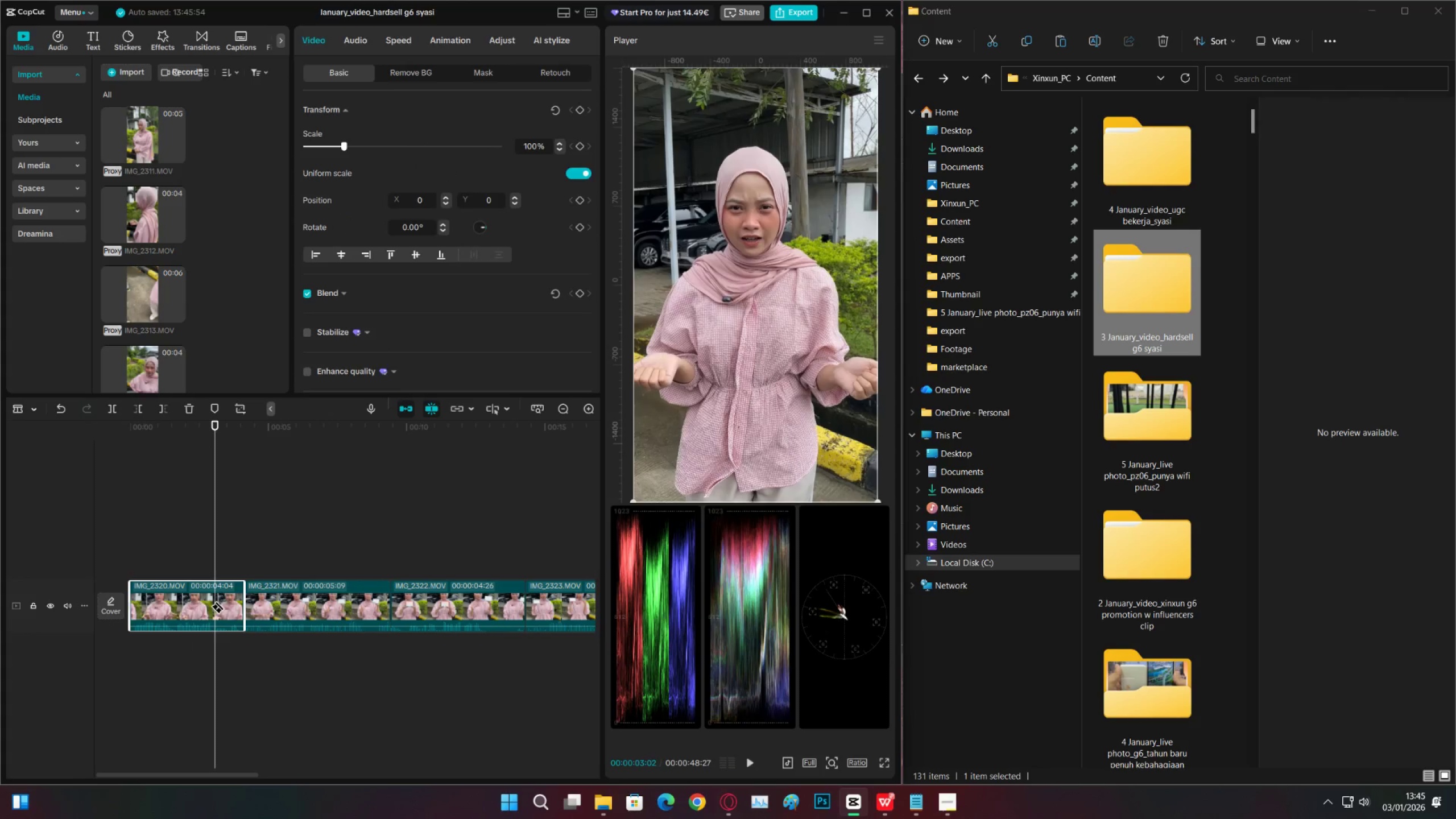 
key(V)
 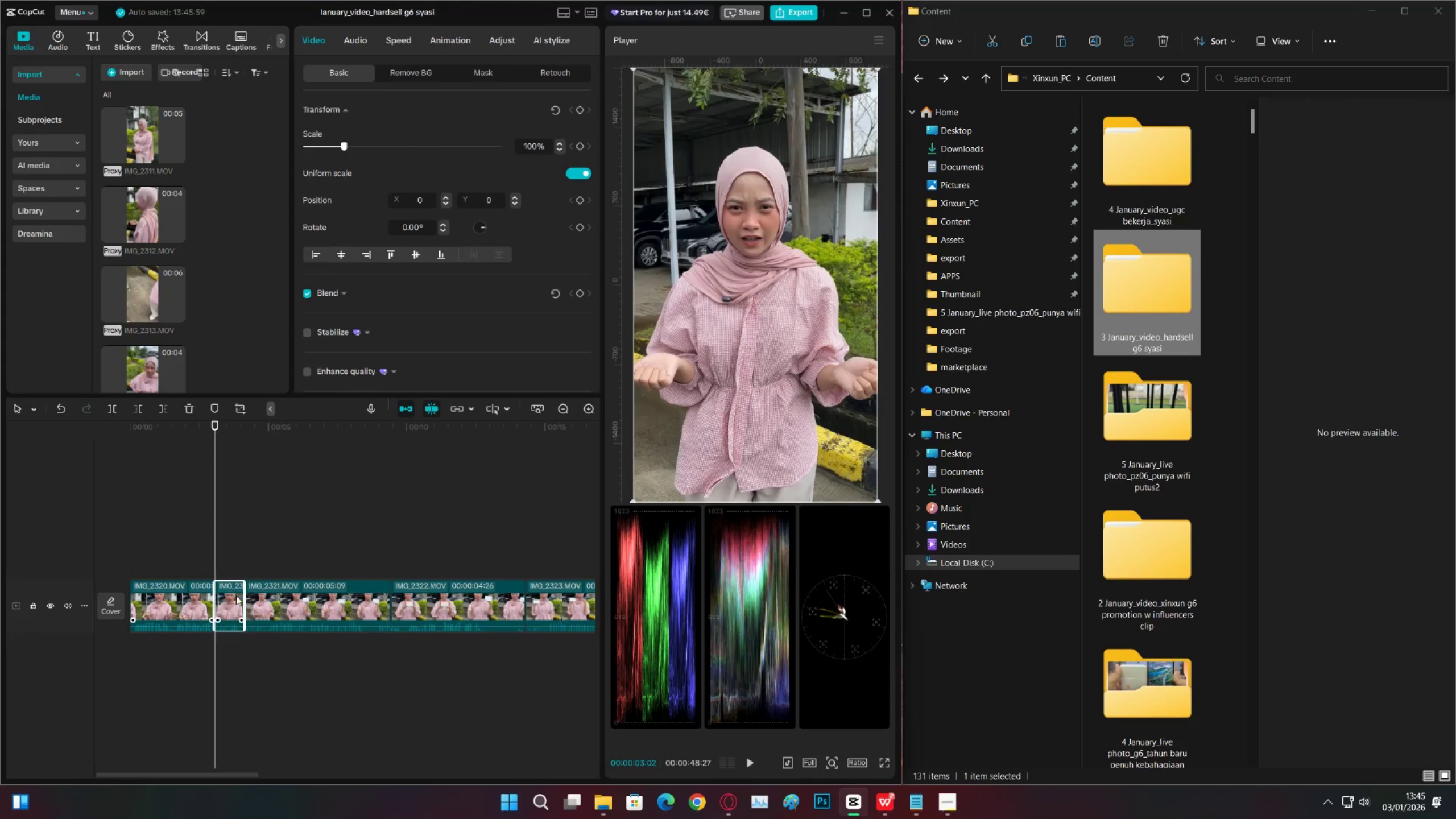 
double_click([236, 595])
 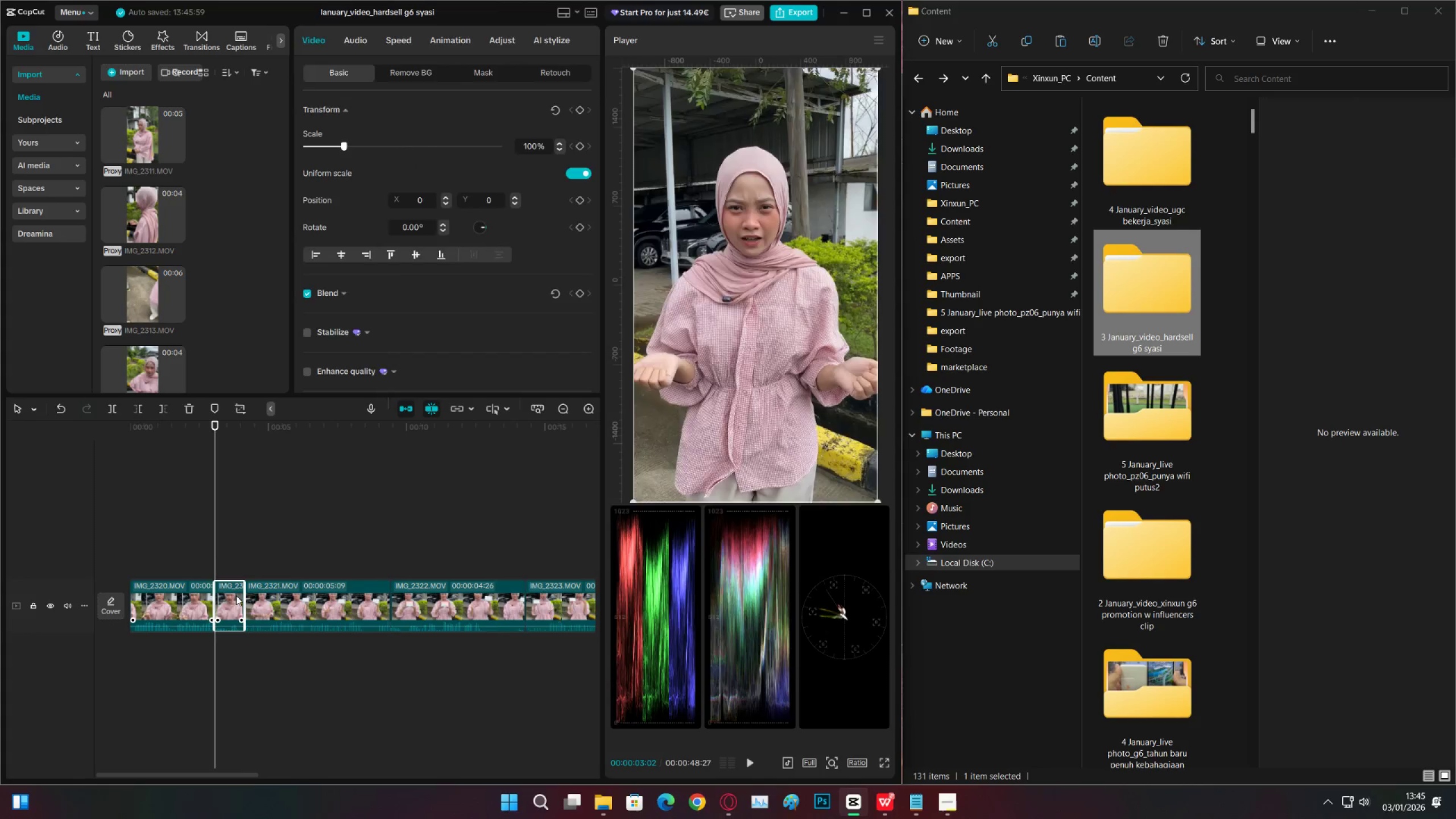 
key(X)
 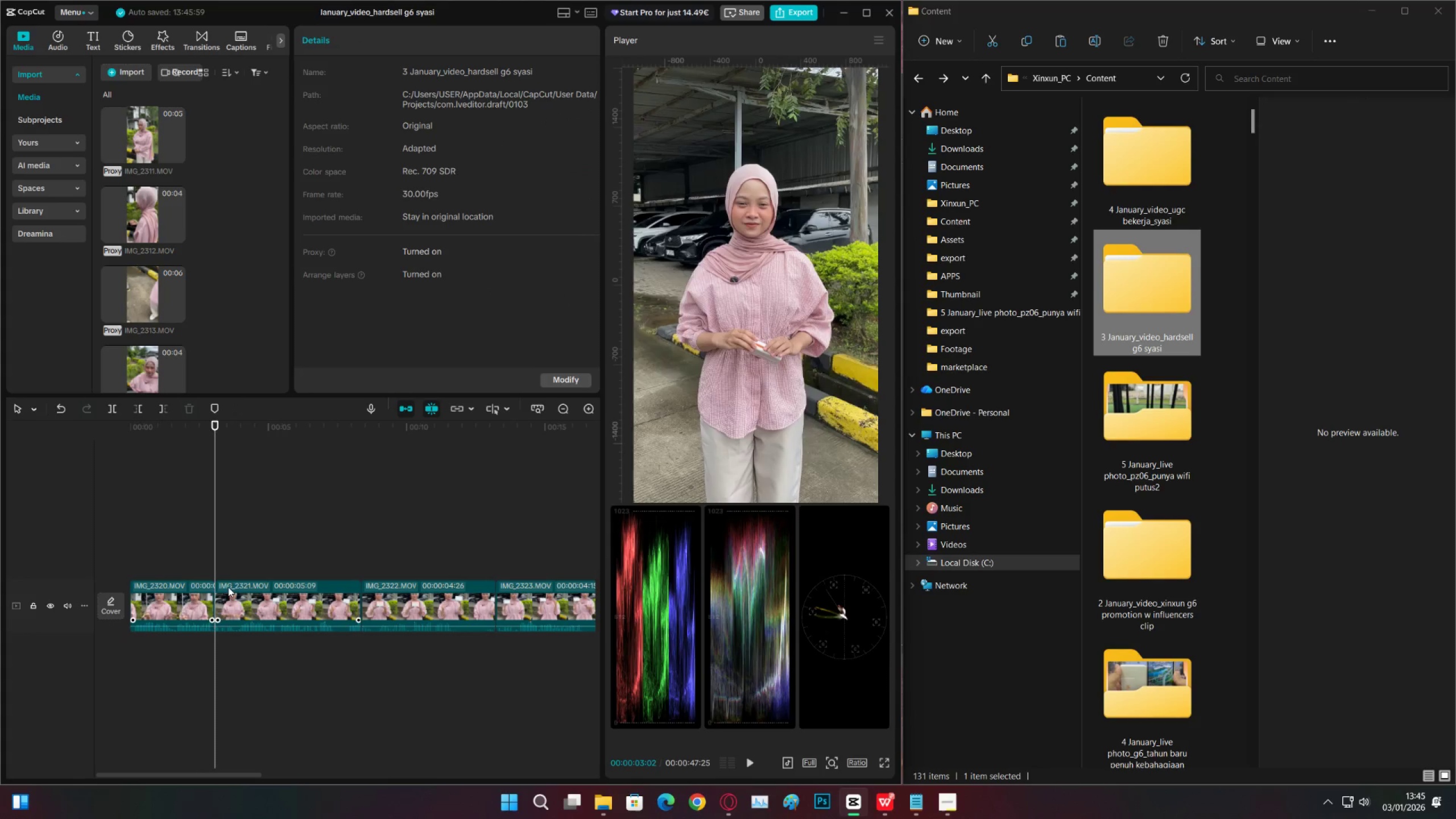 
key(Space)
 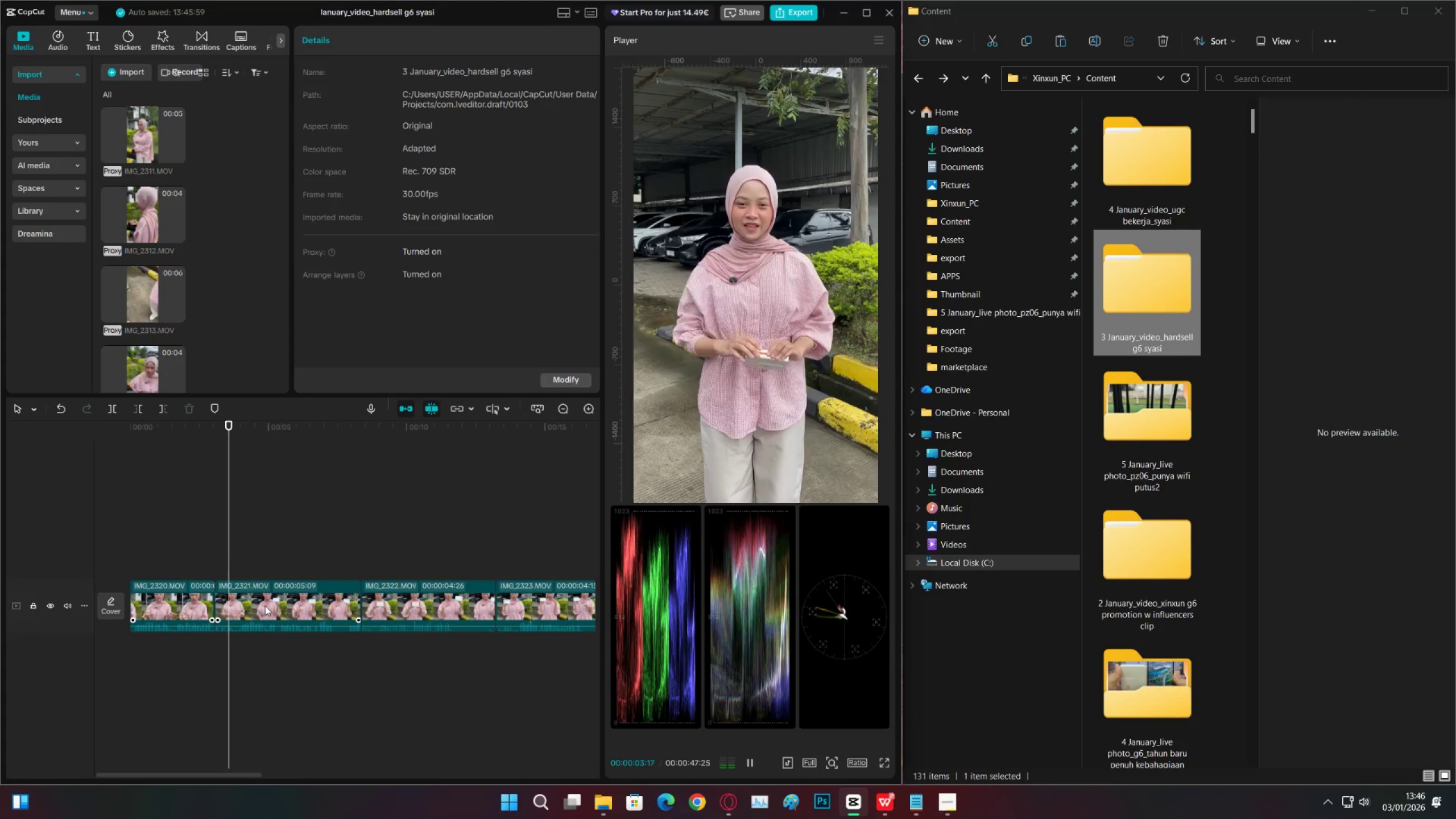 
key(Space)
 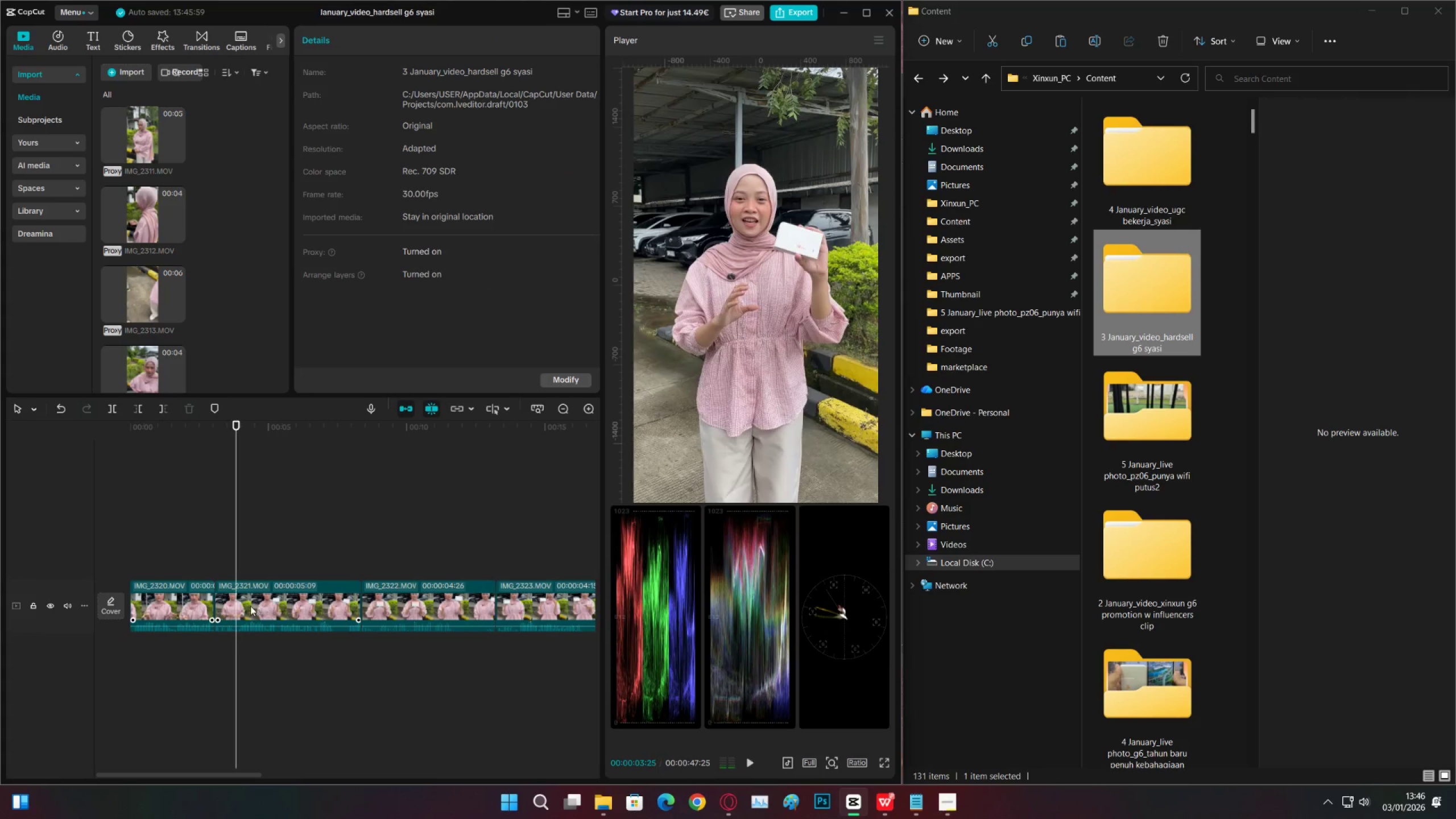 
key(C)
 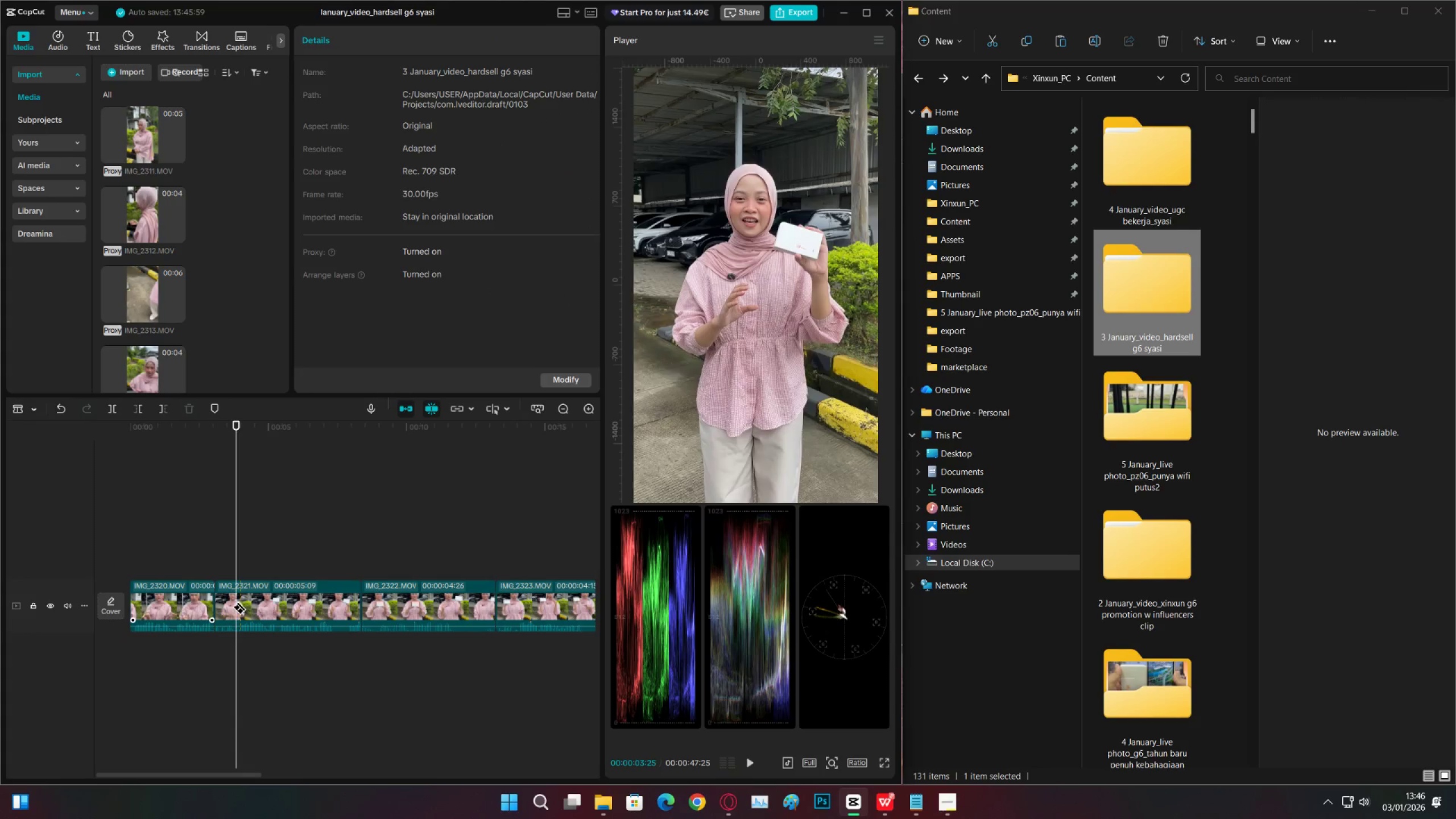 
left_click([239, 599])
 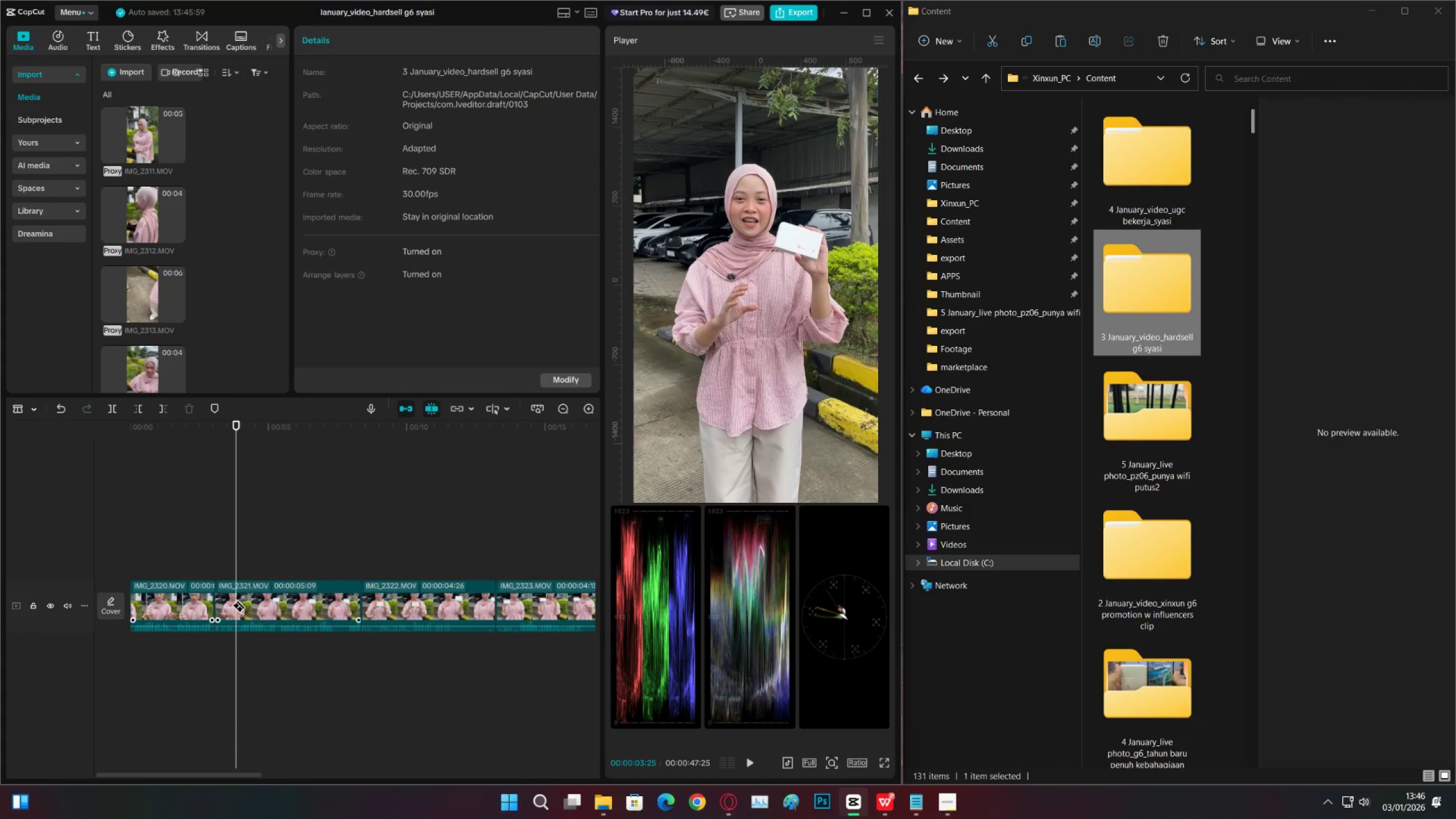 
key(V)
 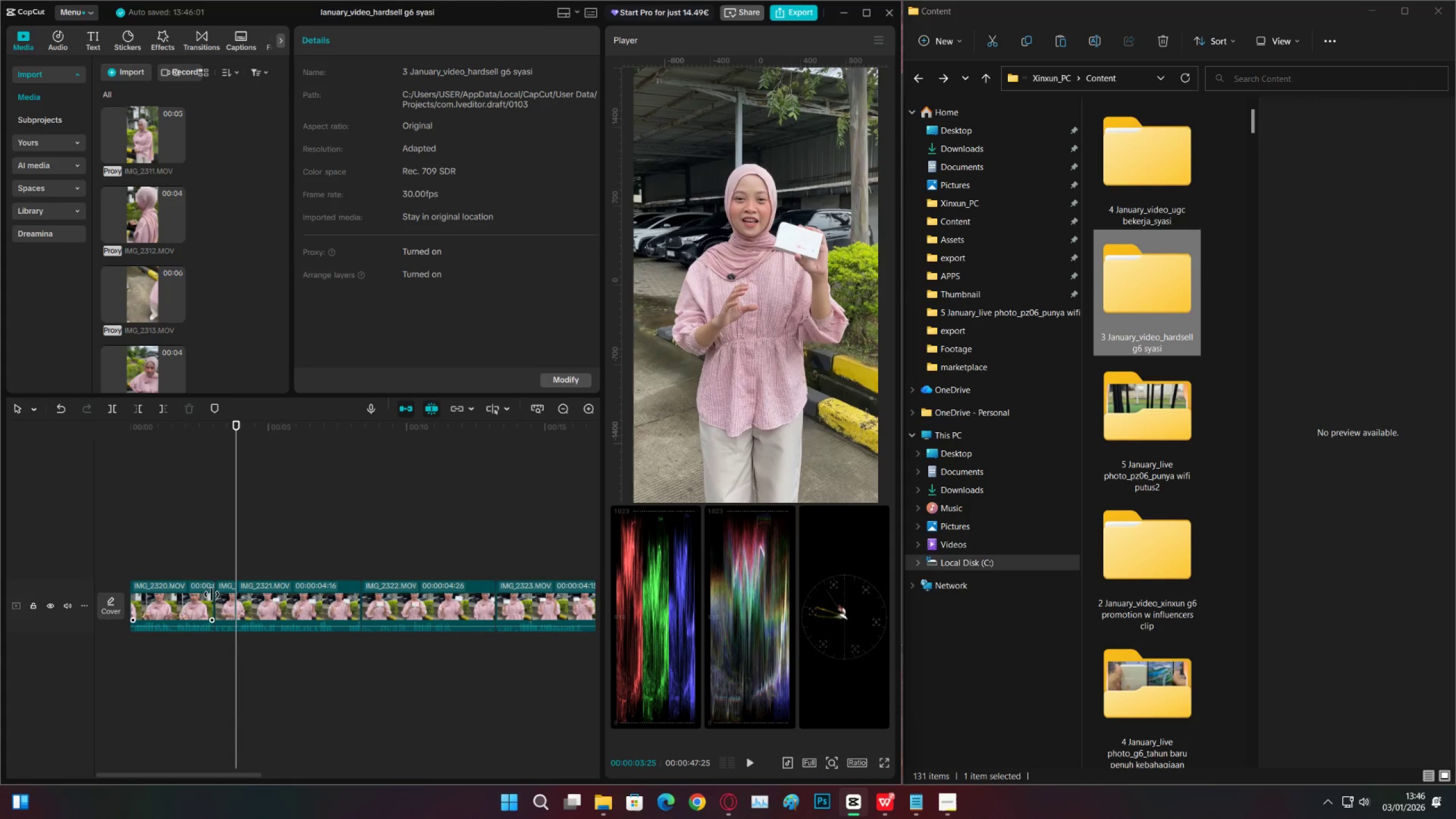 
left_click([221, 593])
 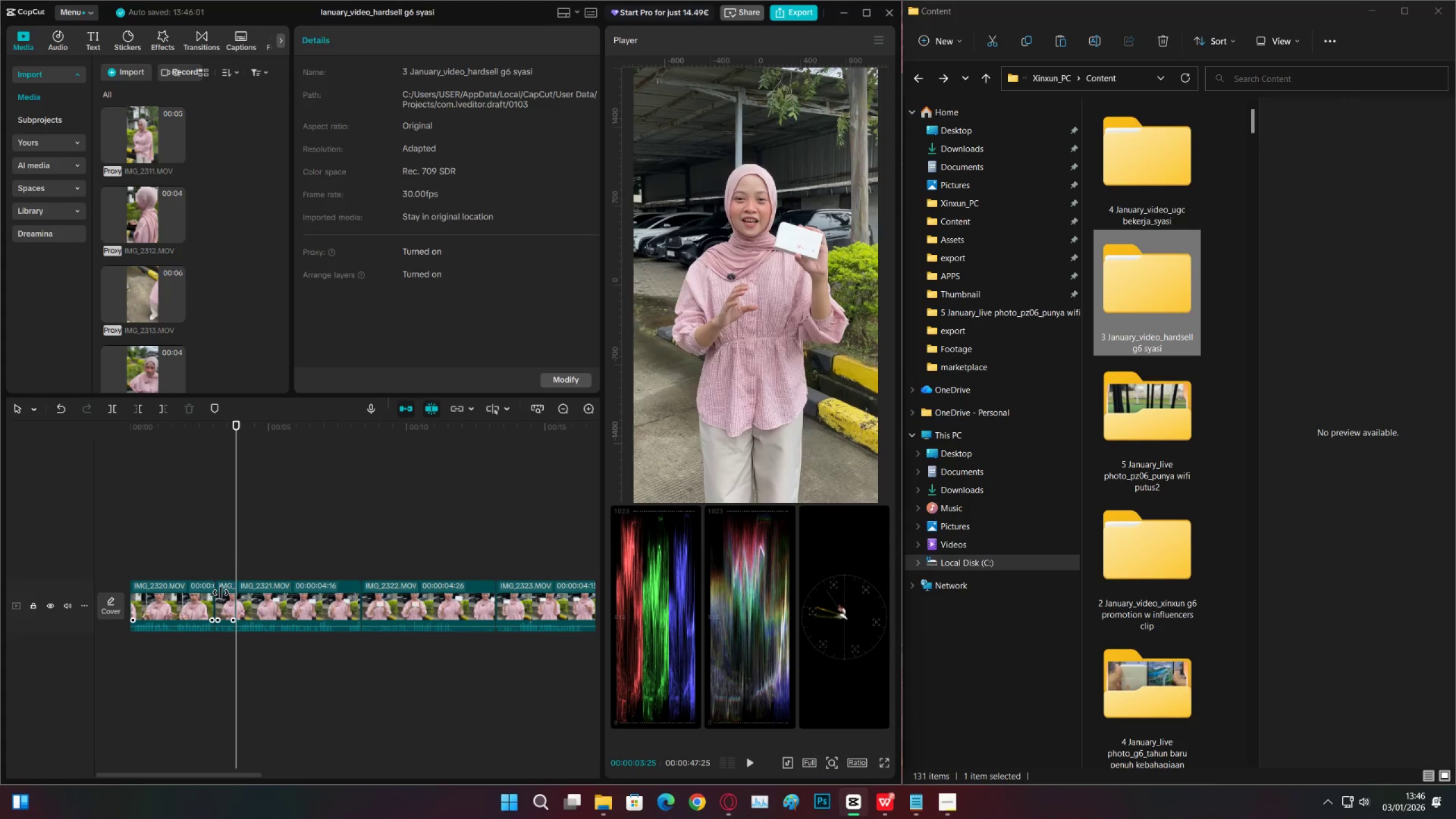 
key(X)
 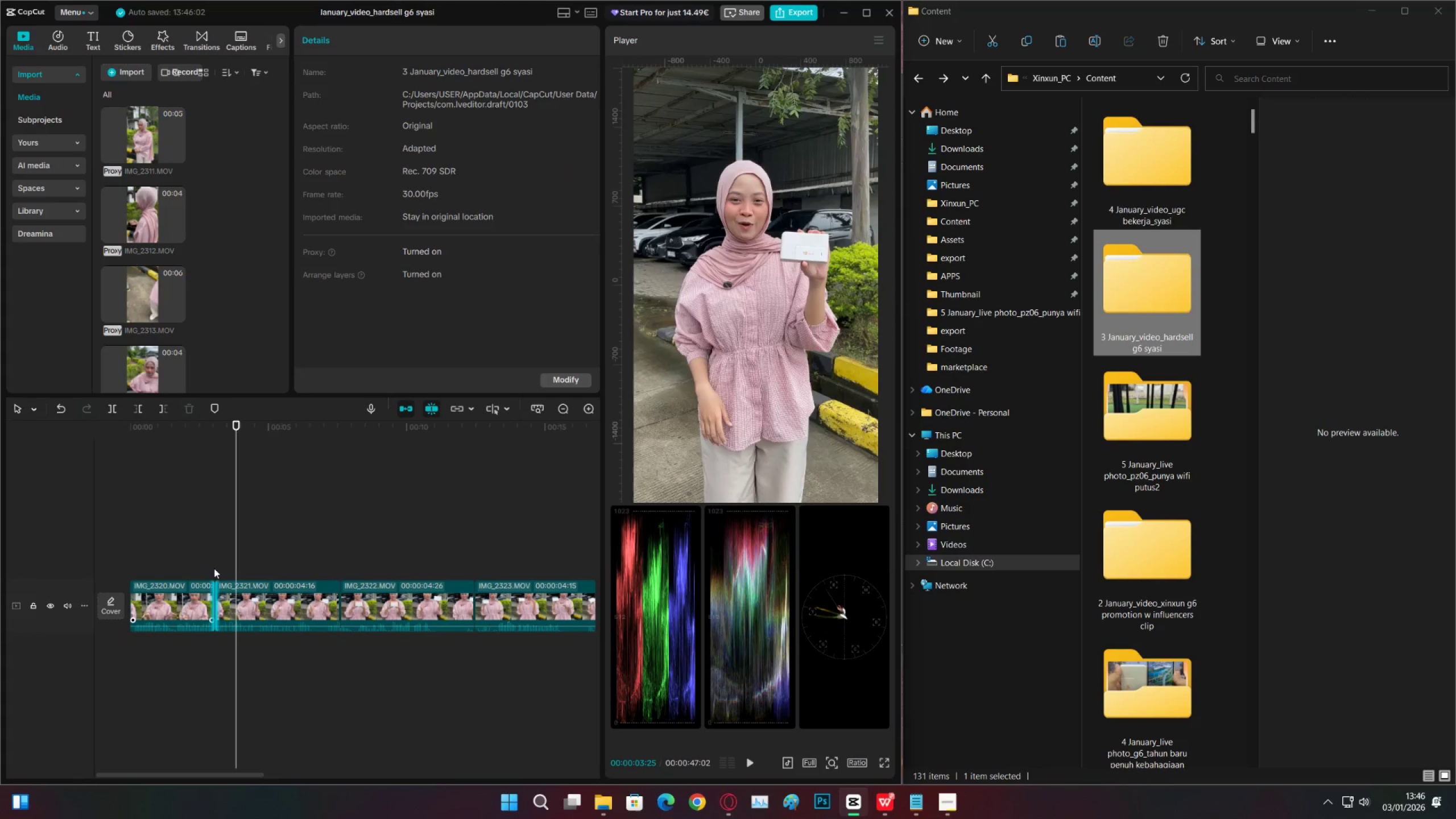 
left_click([222, 560])
 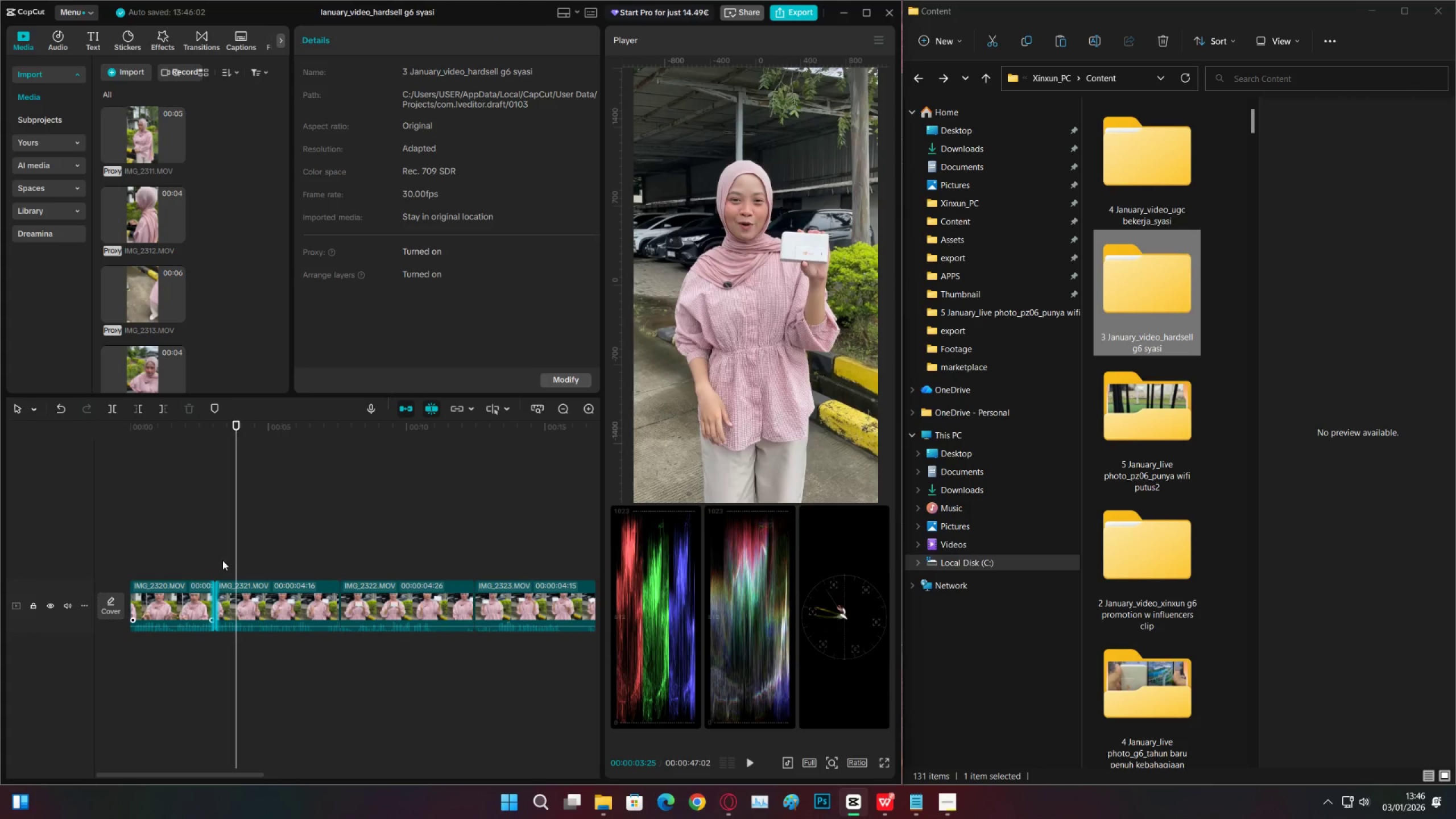 
key(Space)
 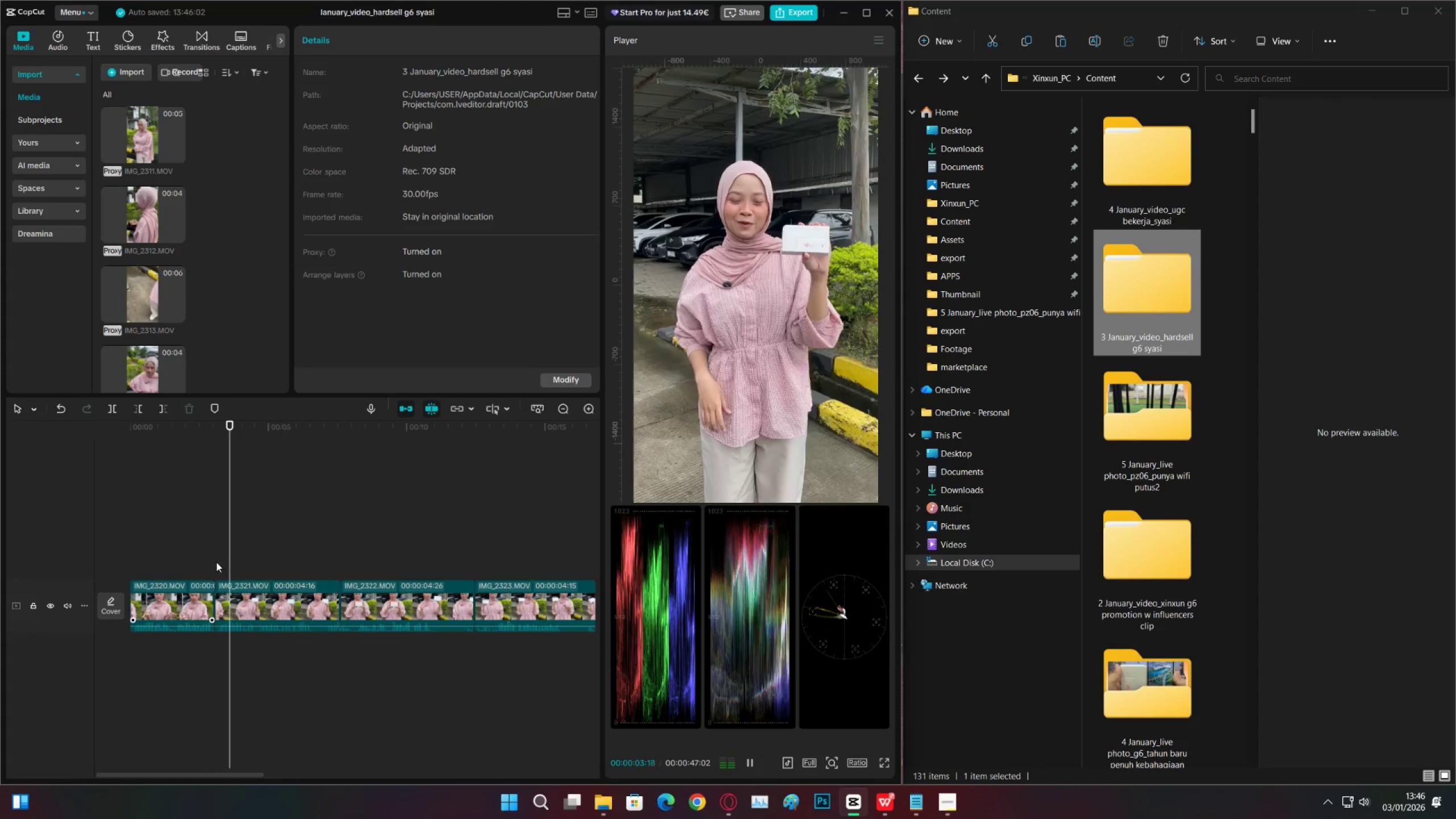 
left_click([216, 562])
 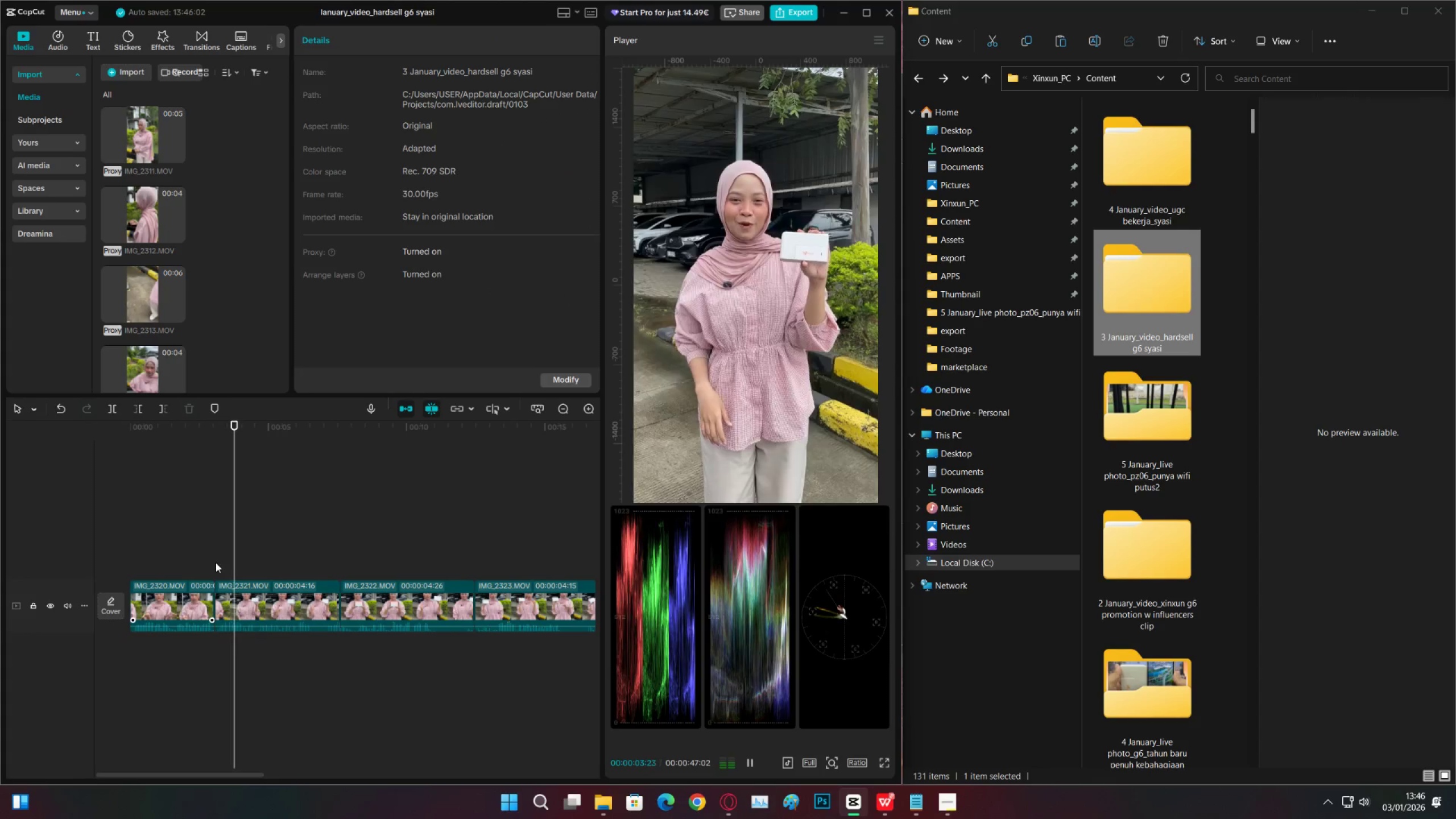 
key(Space)
 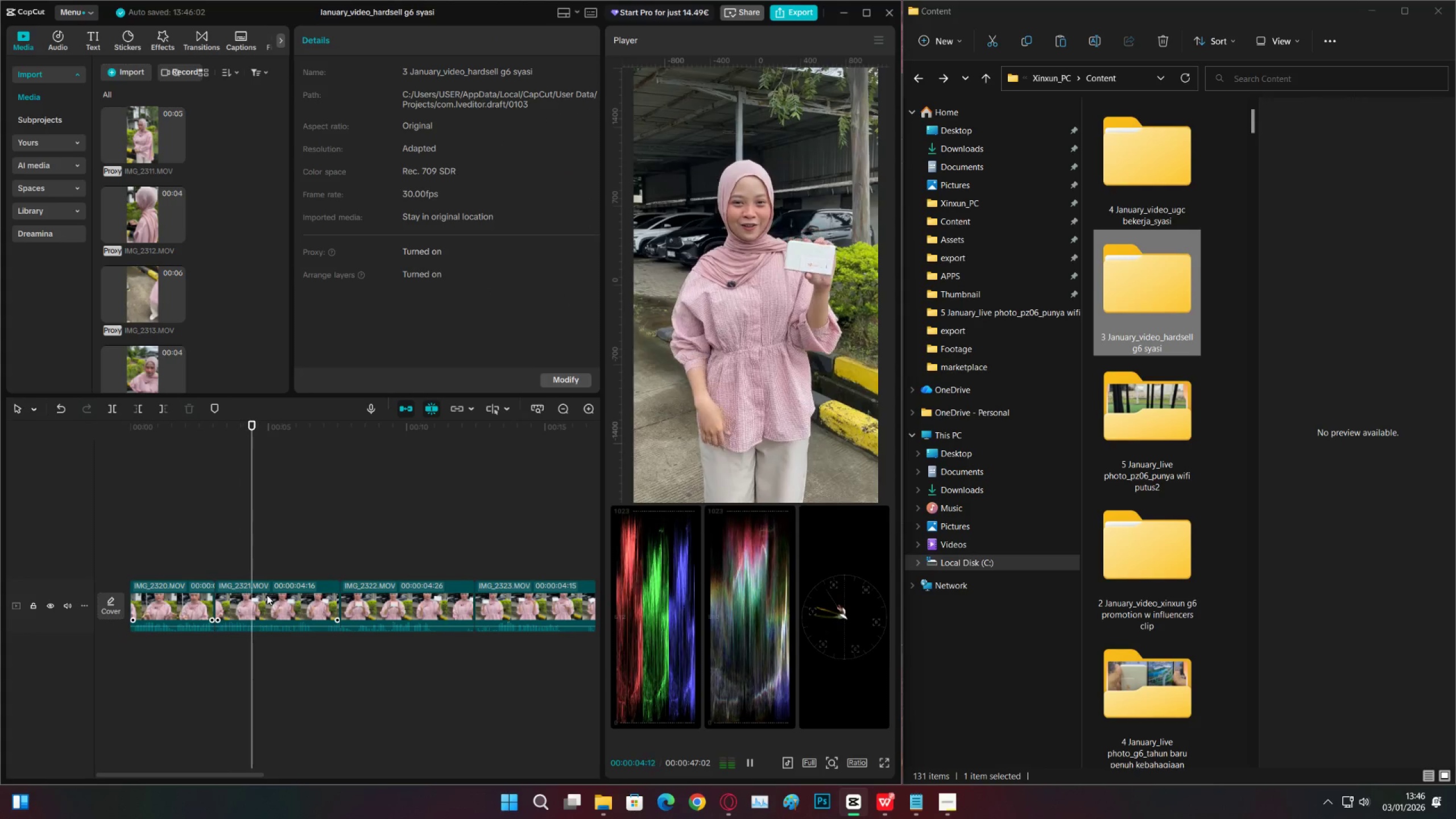 
left_click([277, 597])
 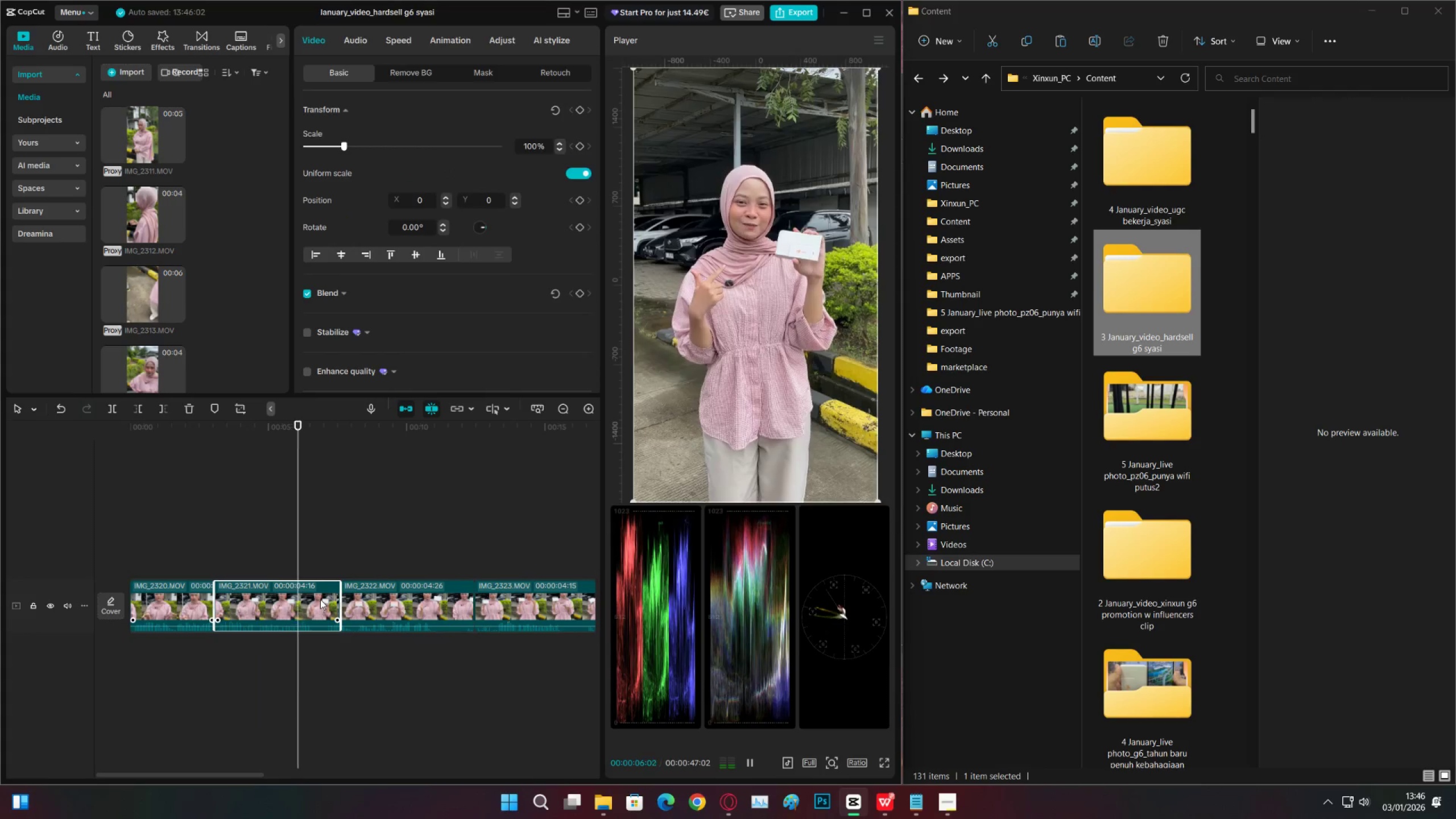 
key(Space)
 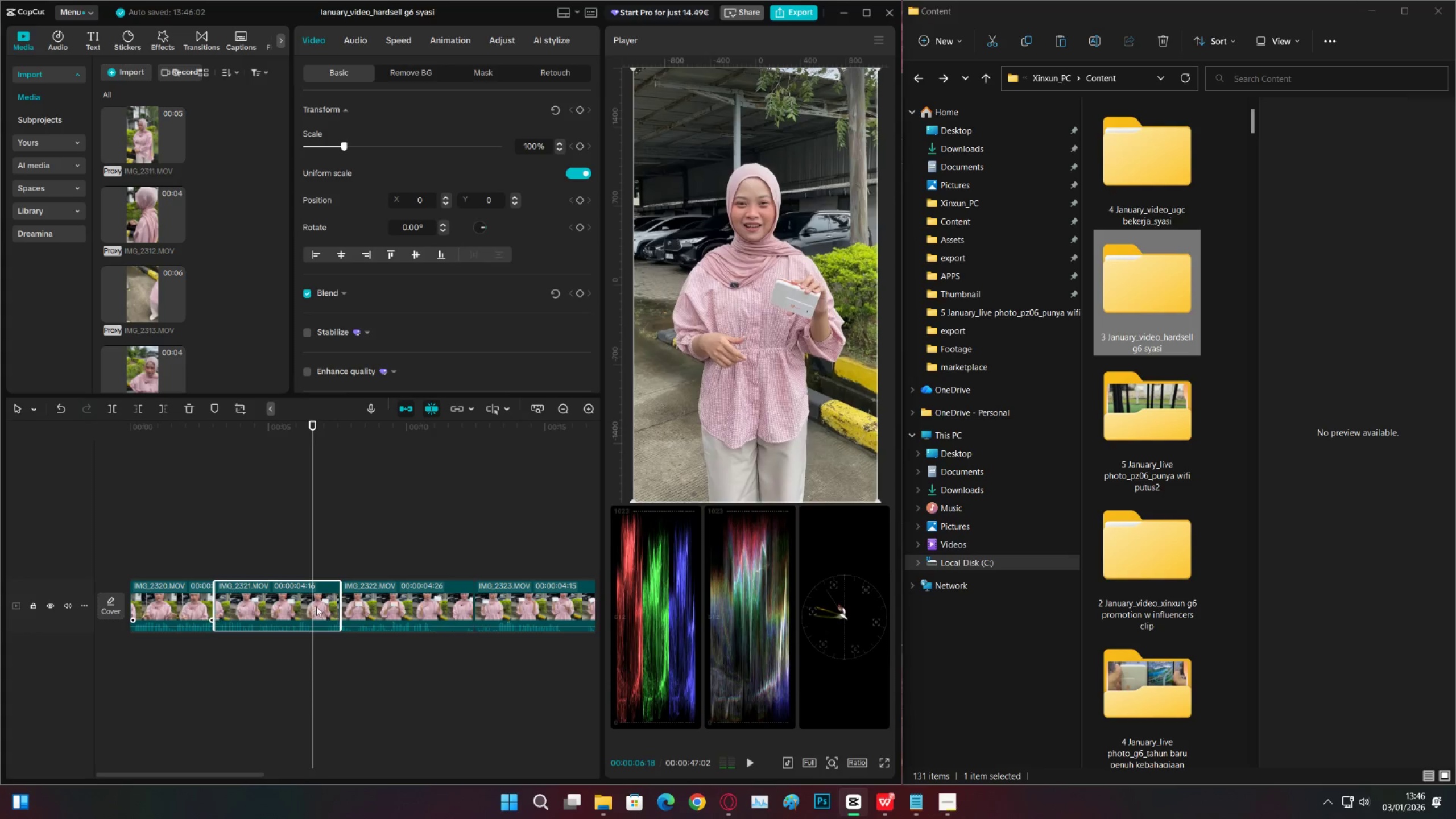 
key(C)
 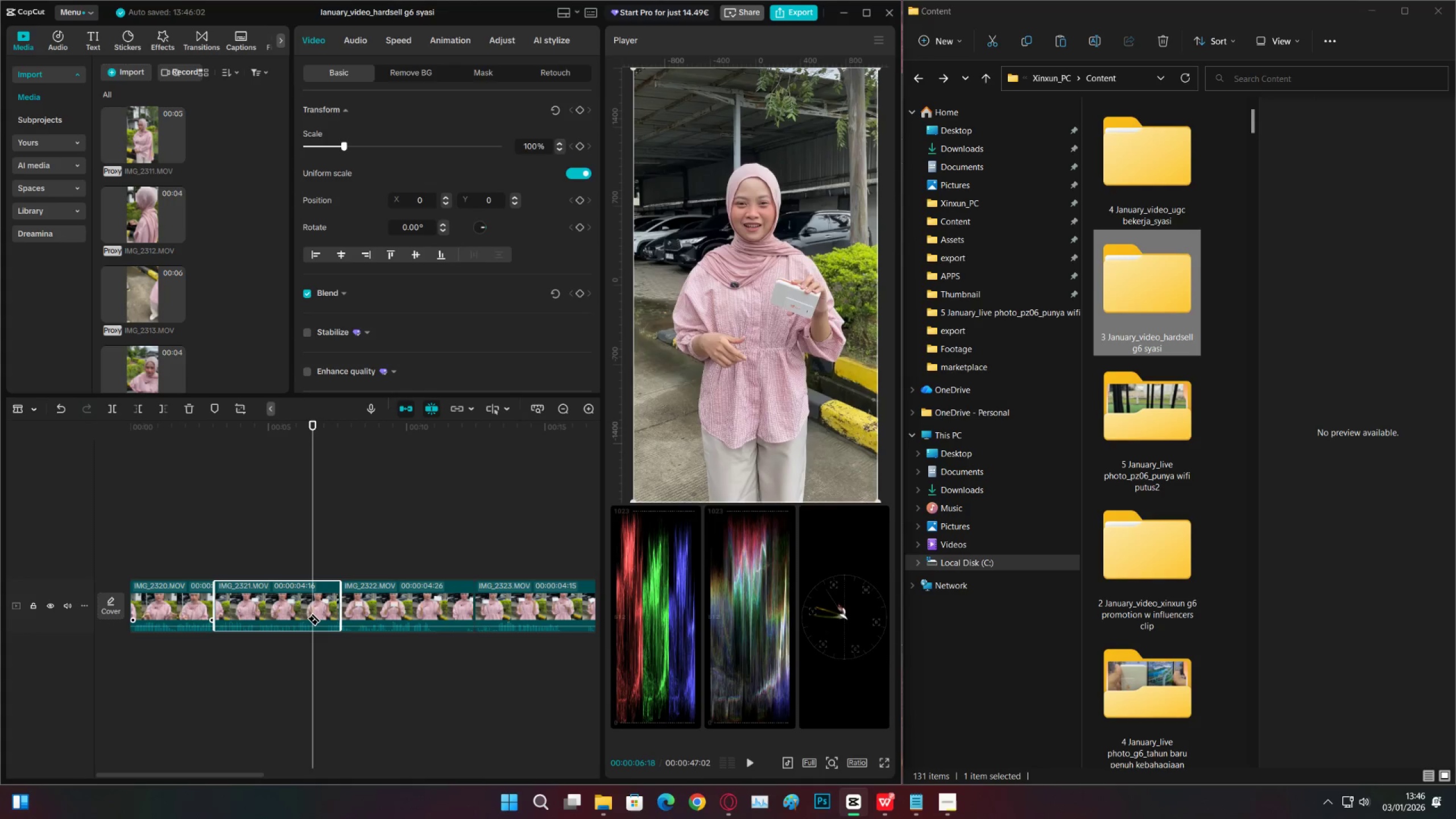 
left_click([314, 613])
 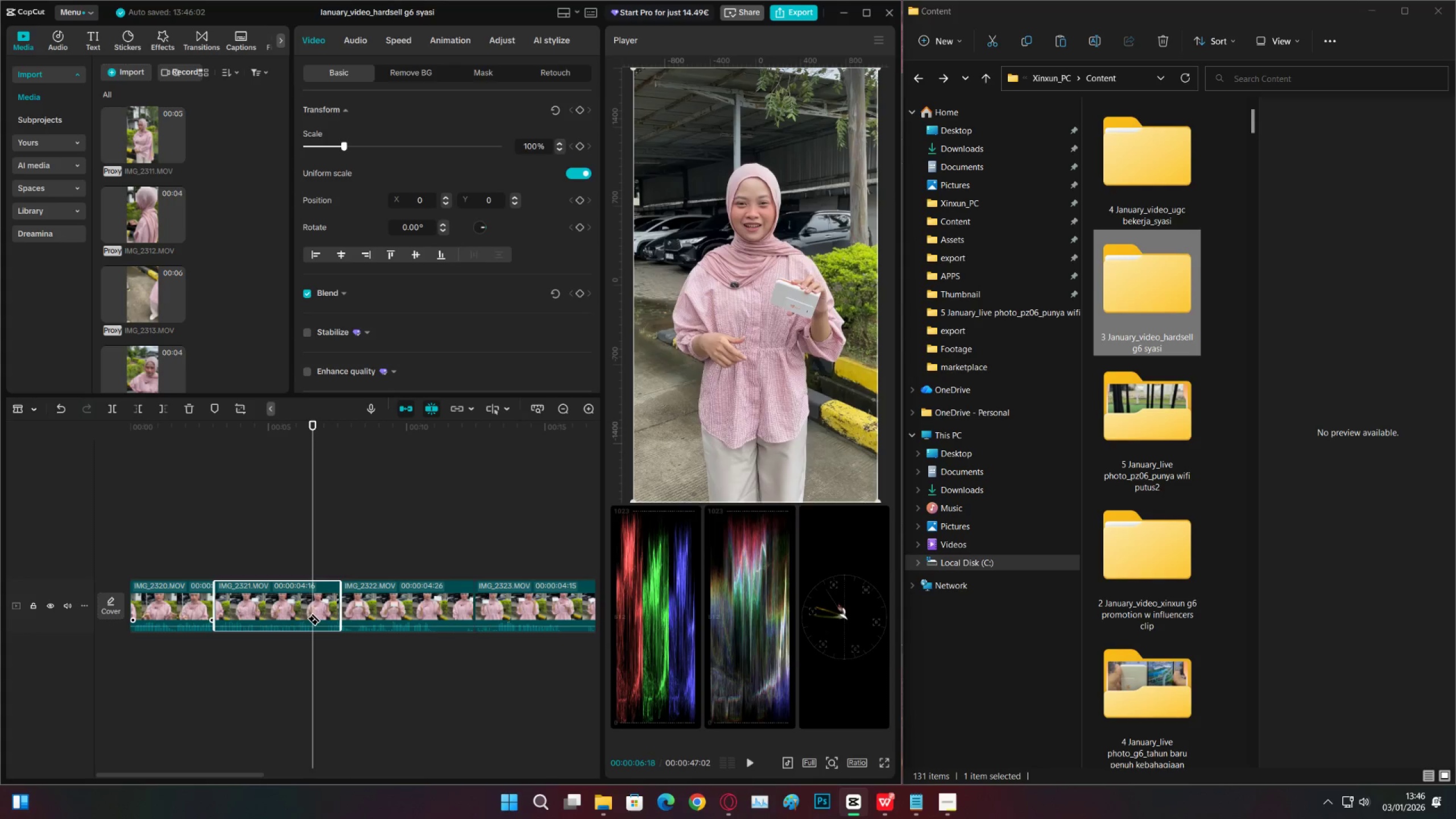 
key(V)
 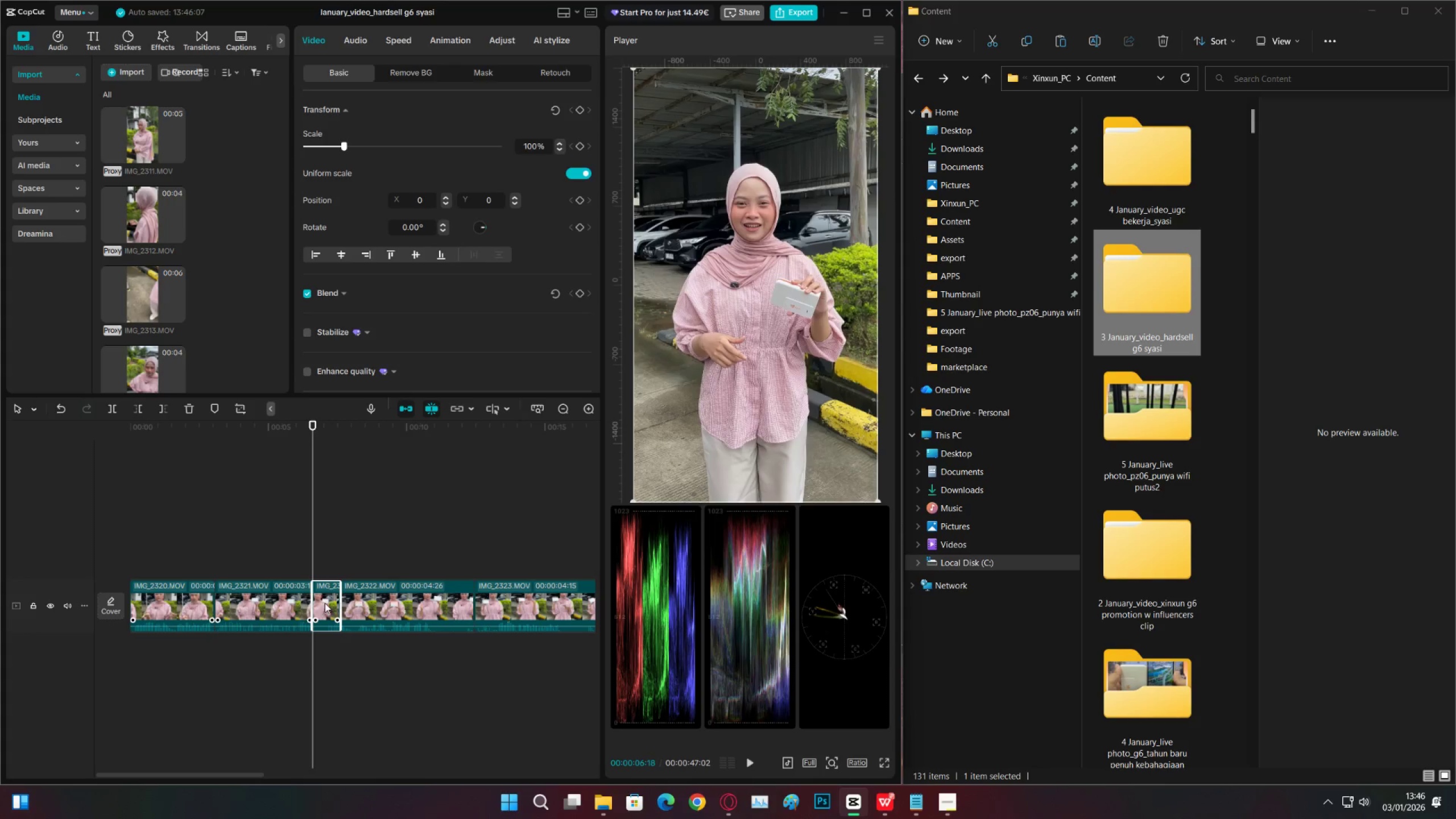 
double_click([325, 602])
 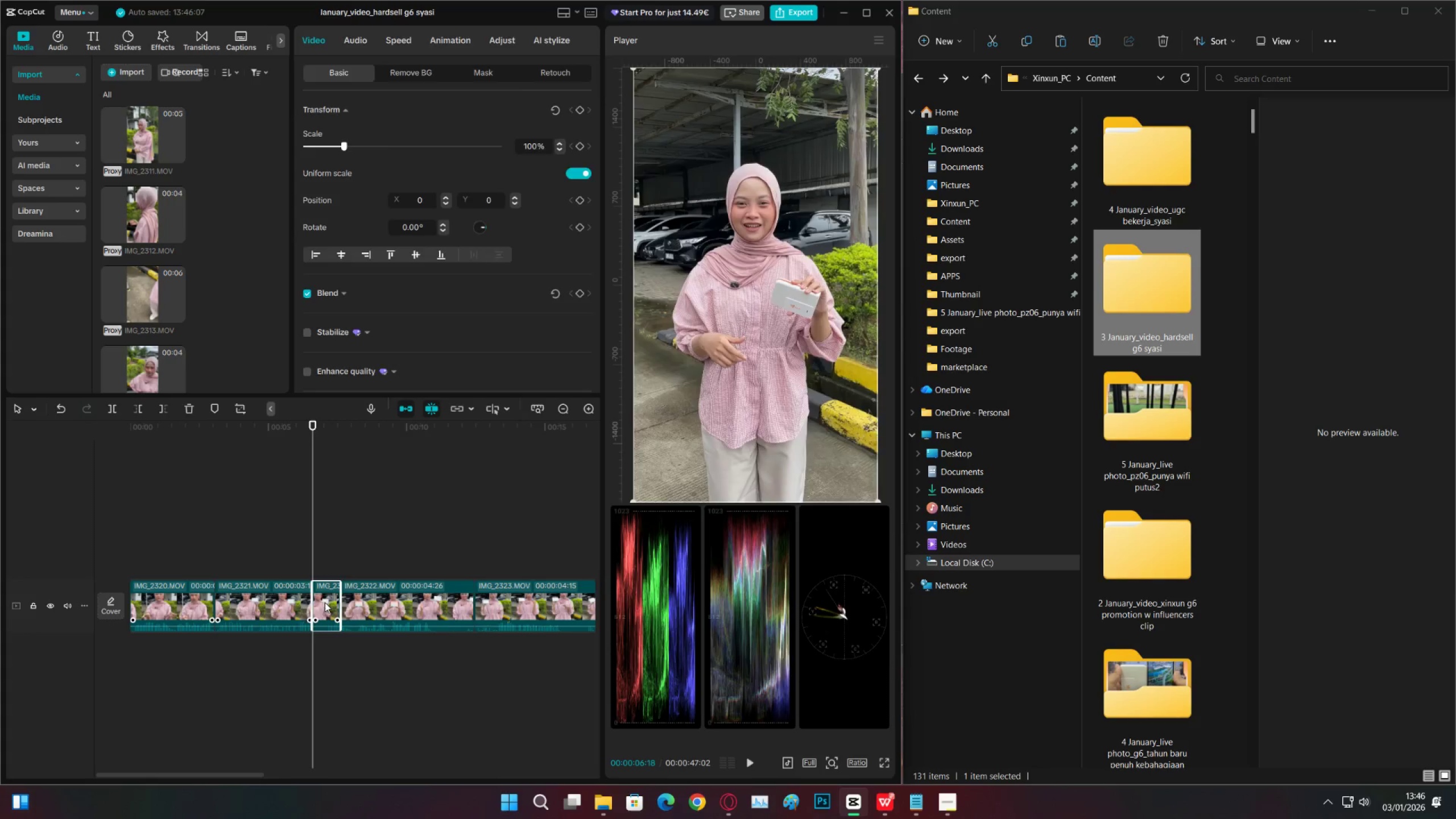 
key(X)
 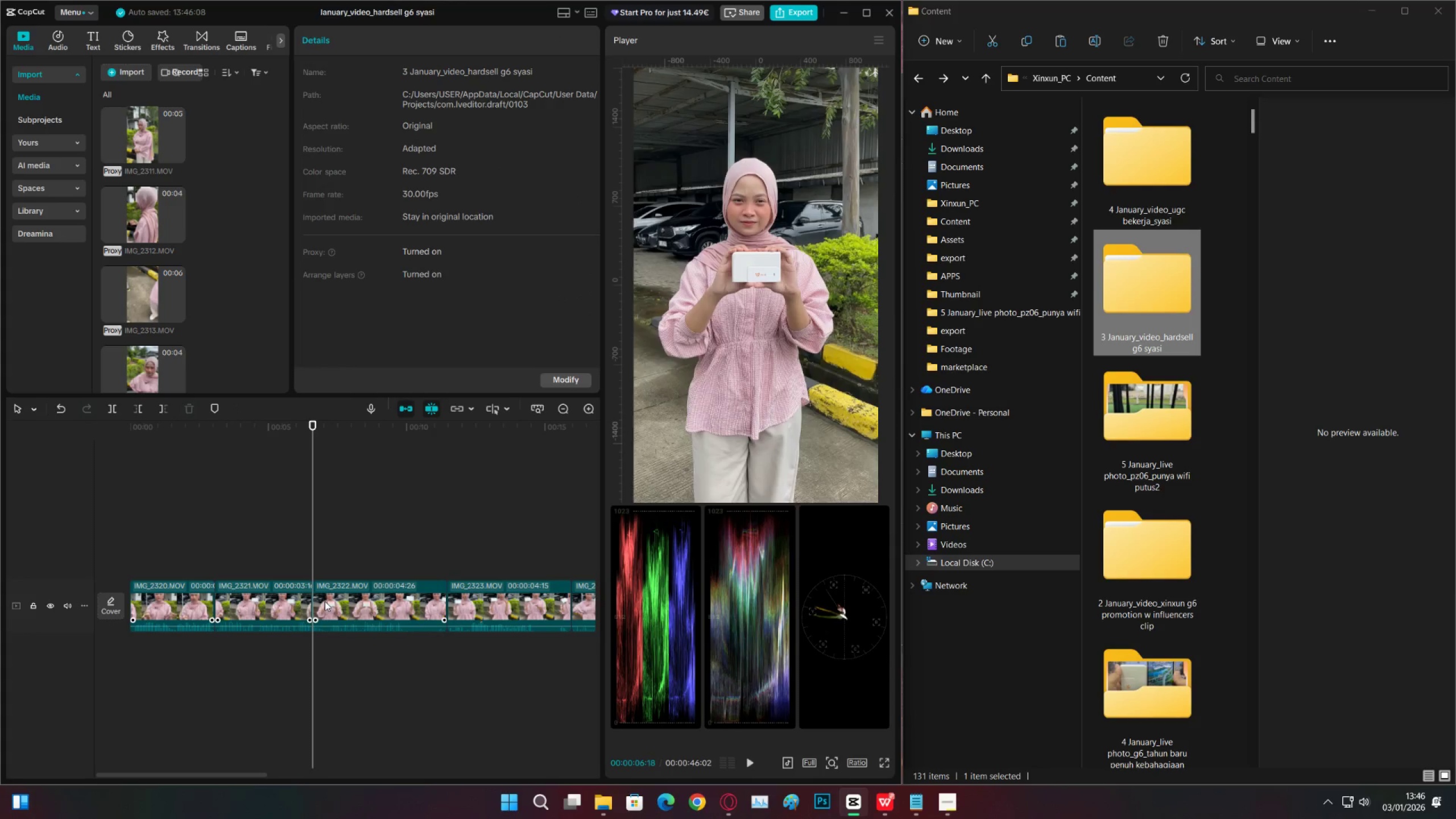 
key(Space)
 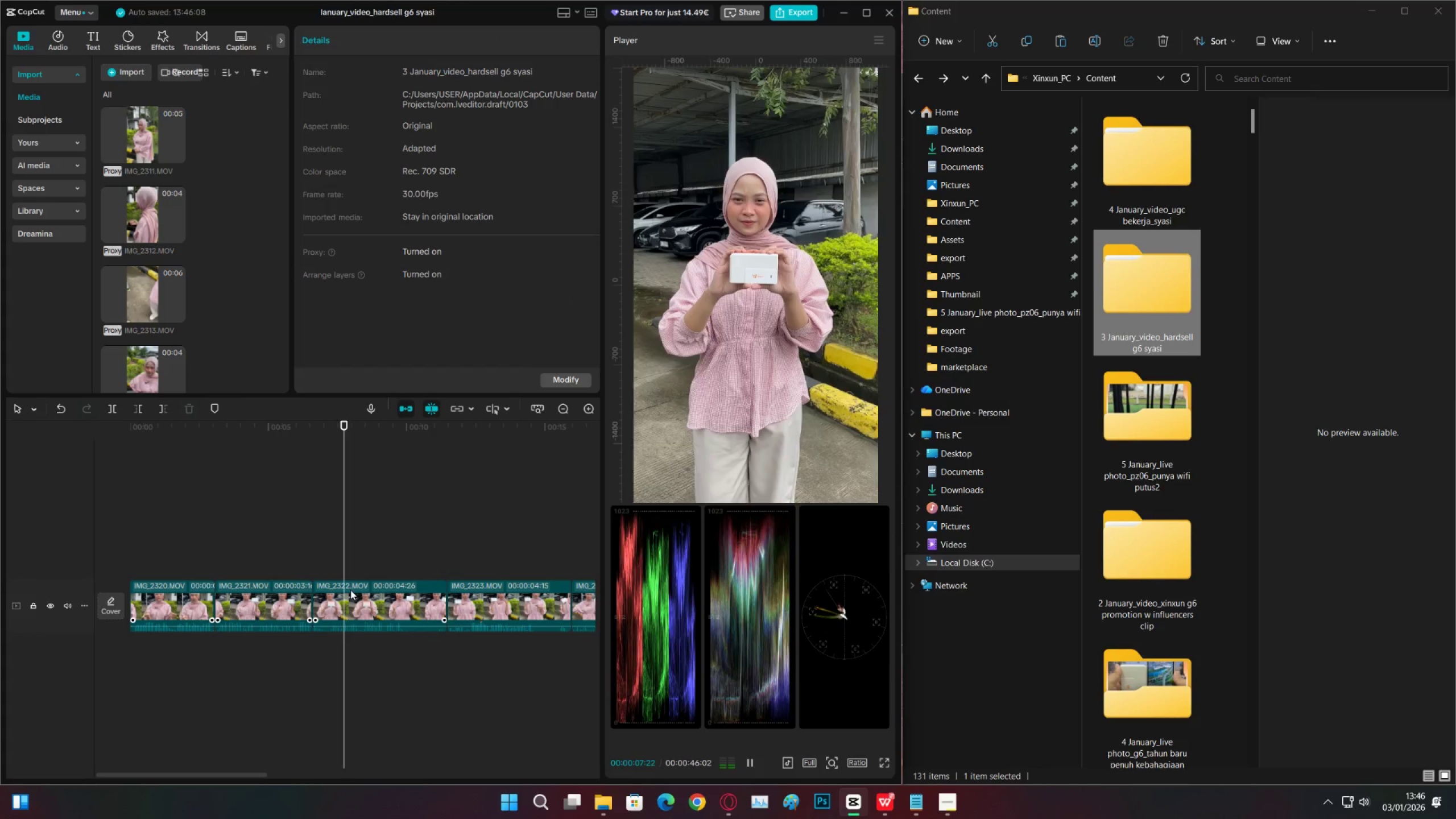 
key(Space)
 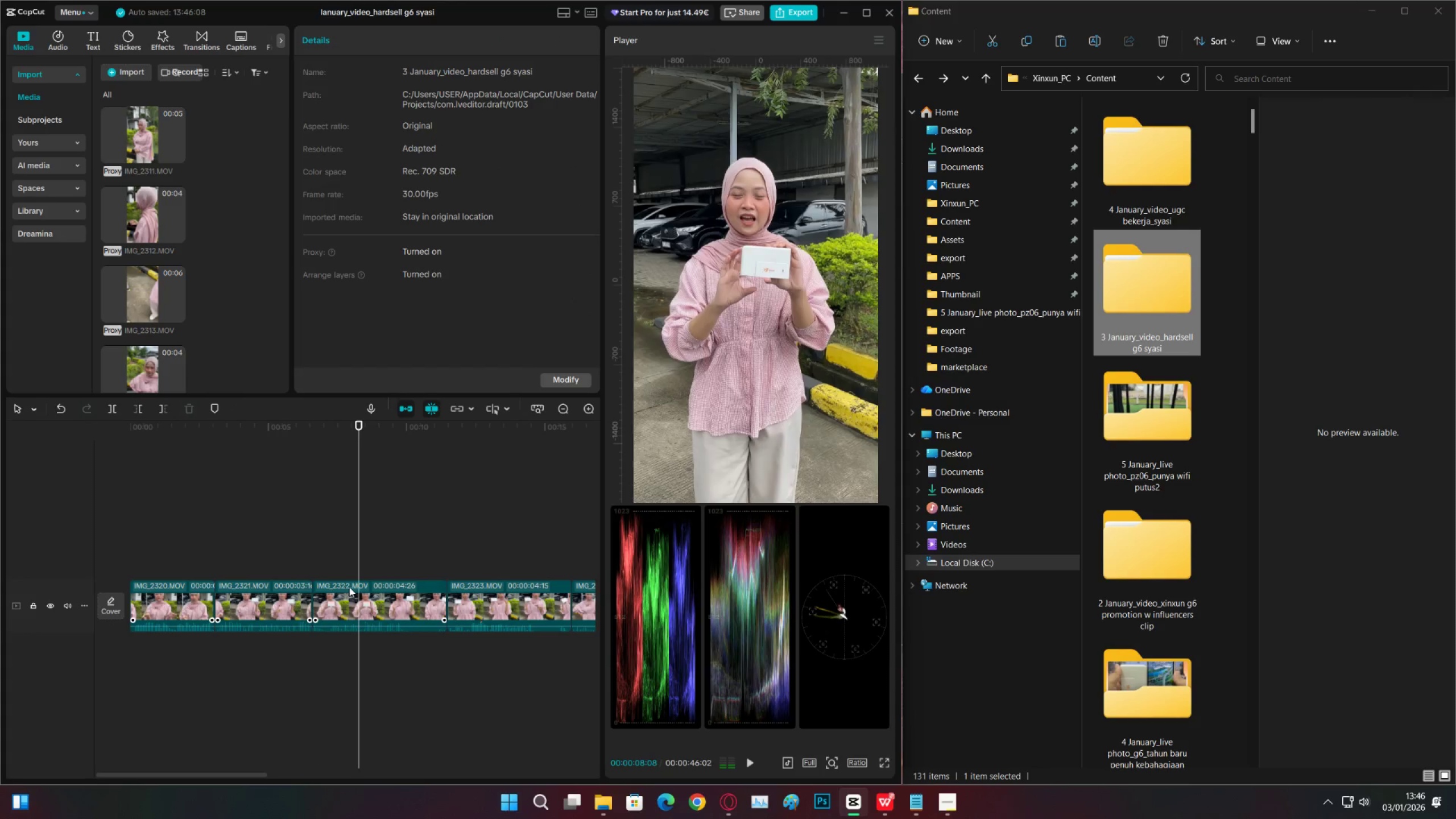 
key(C)
 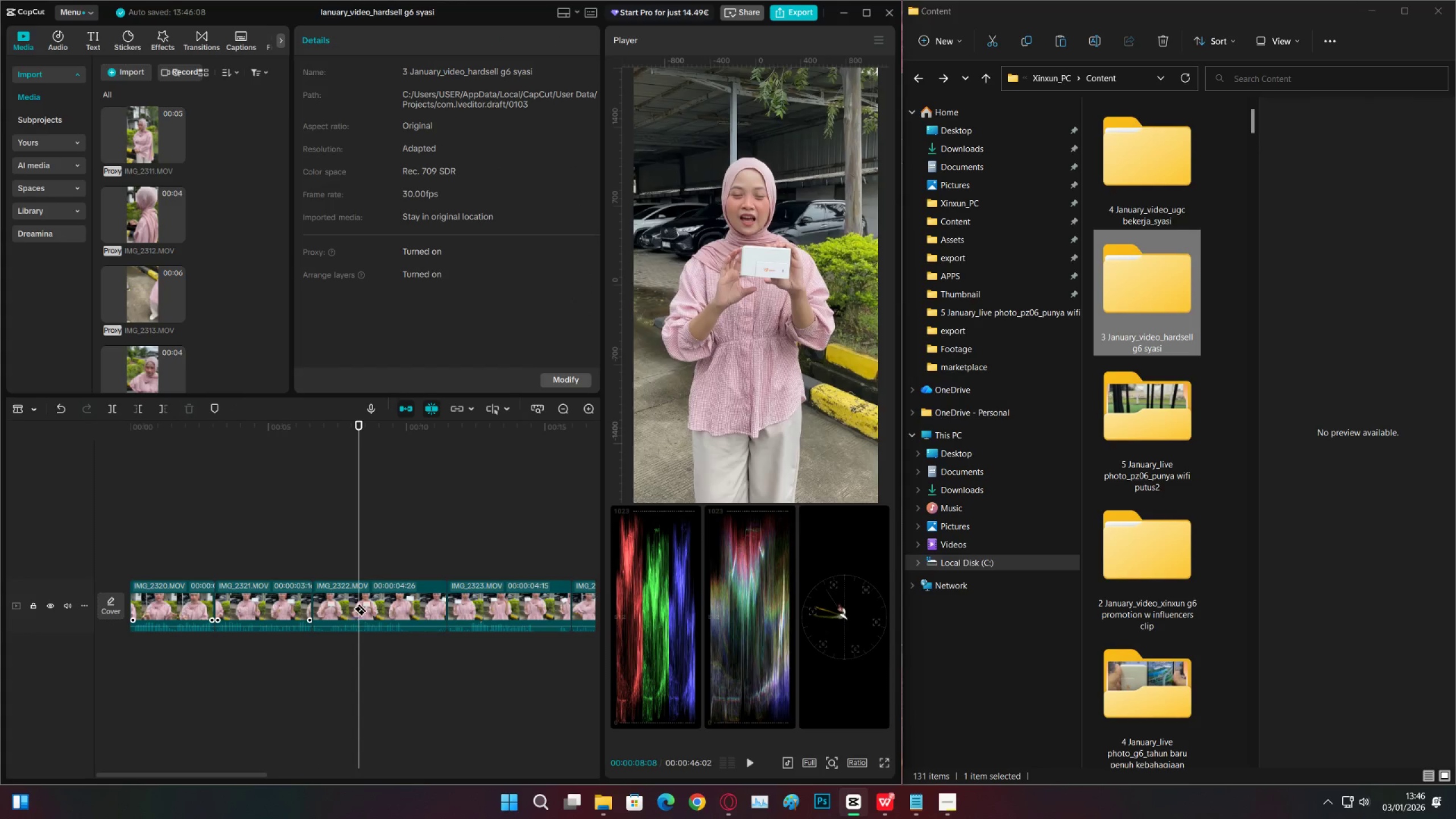 
left_click([361, 603])
 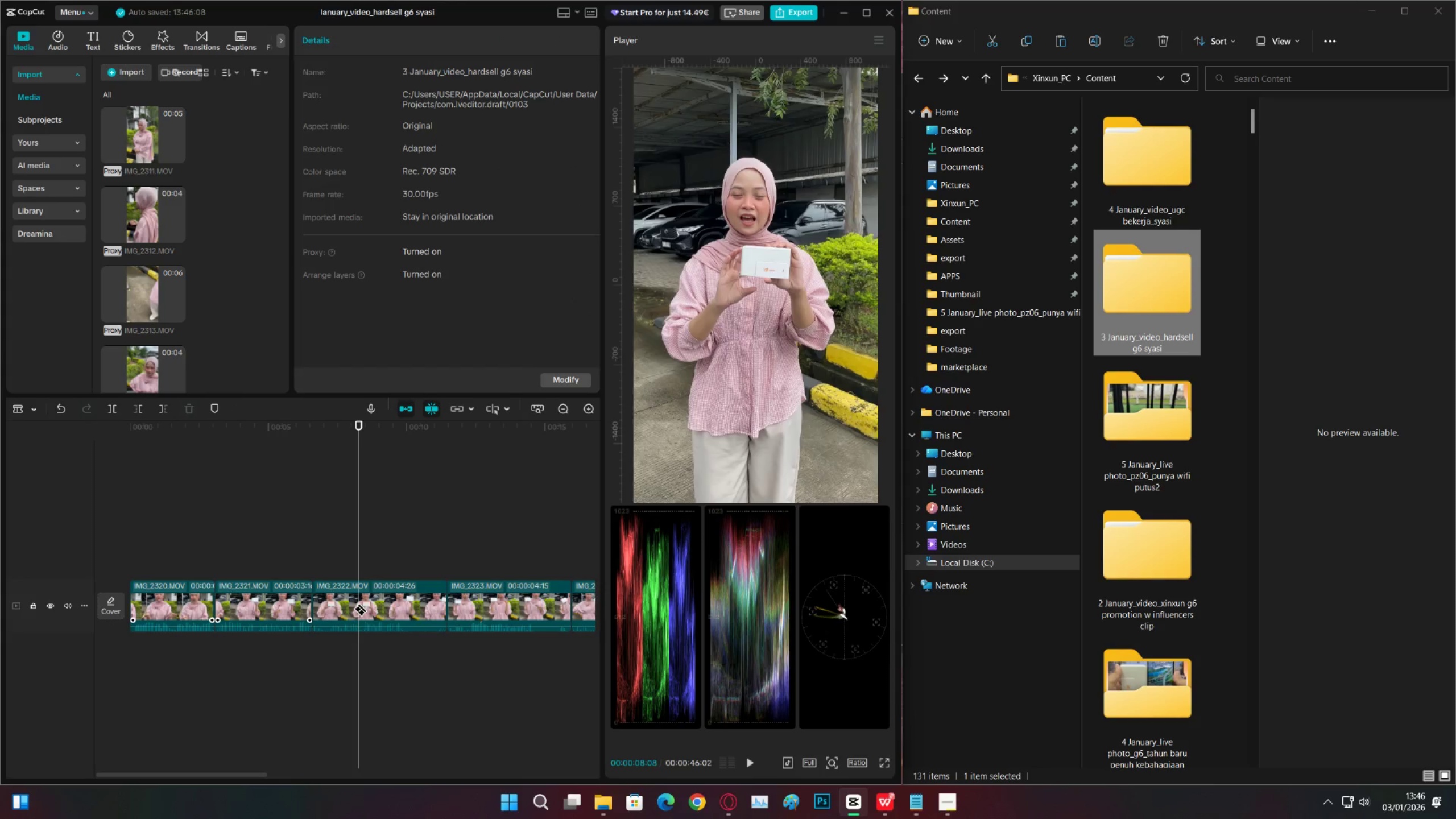 
key(V)
 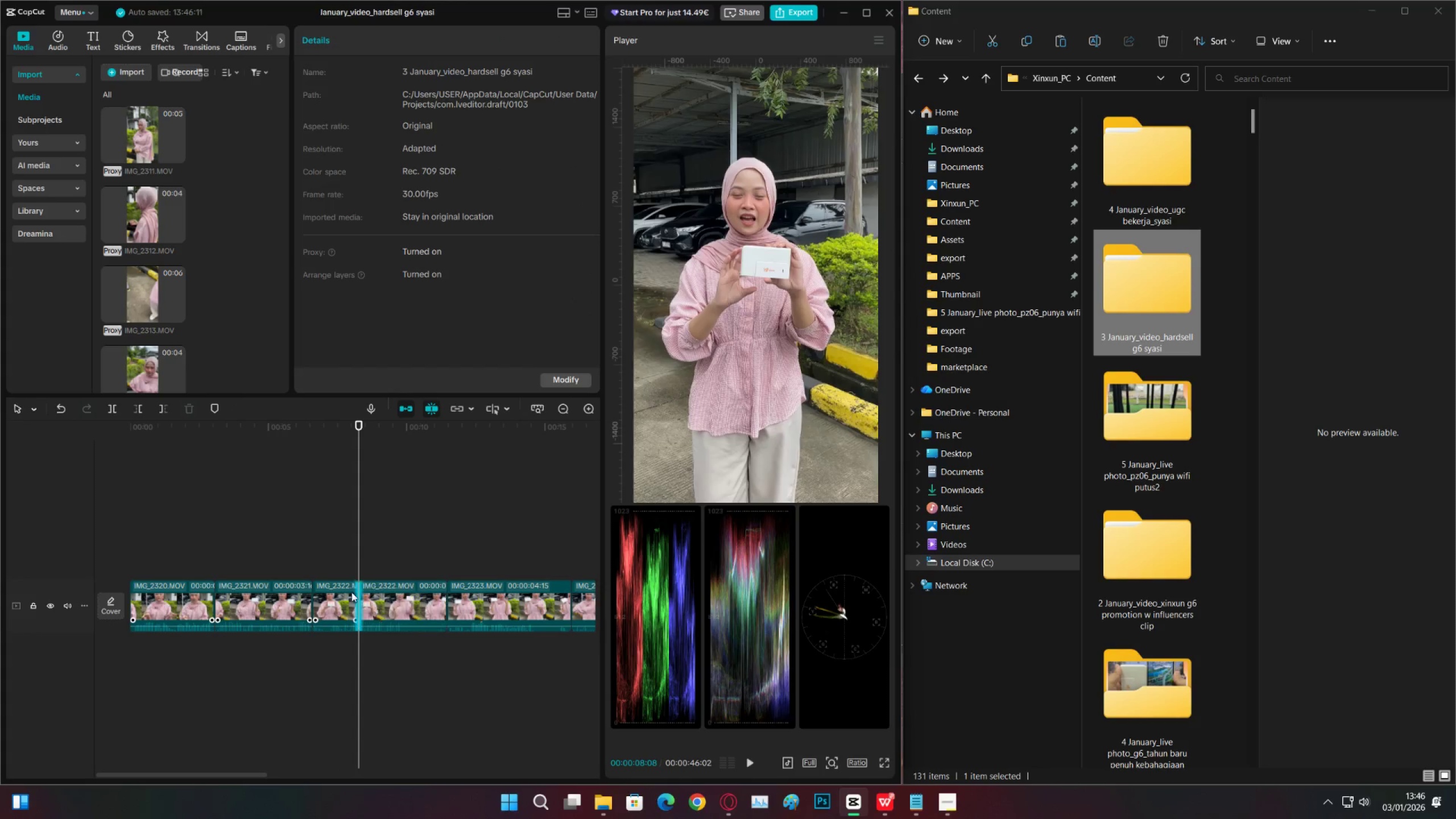 
double_click([349, 592])
 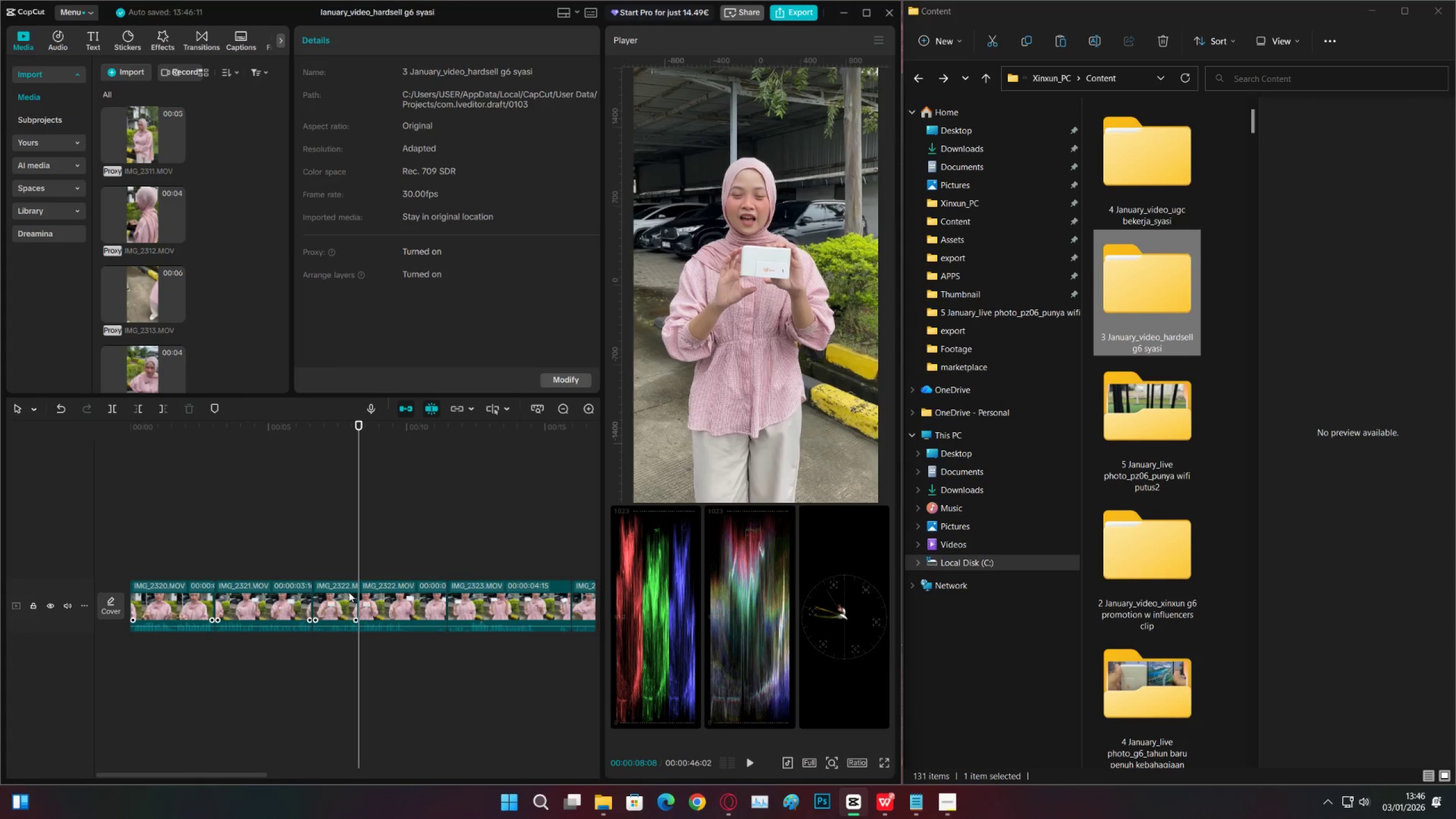 
key(X)
 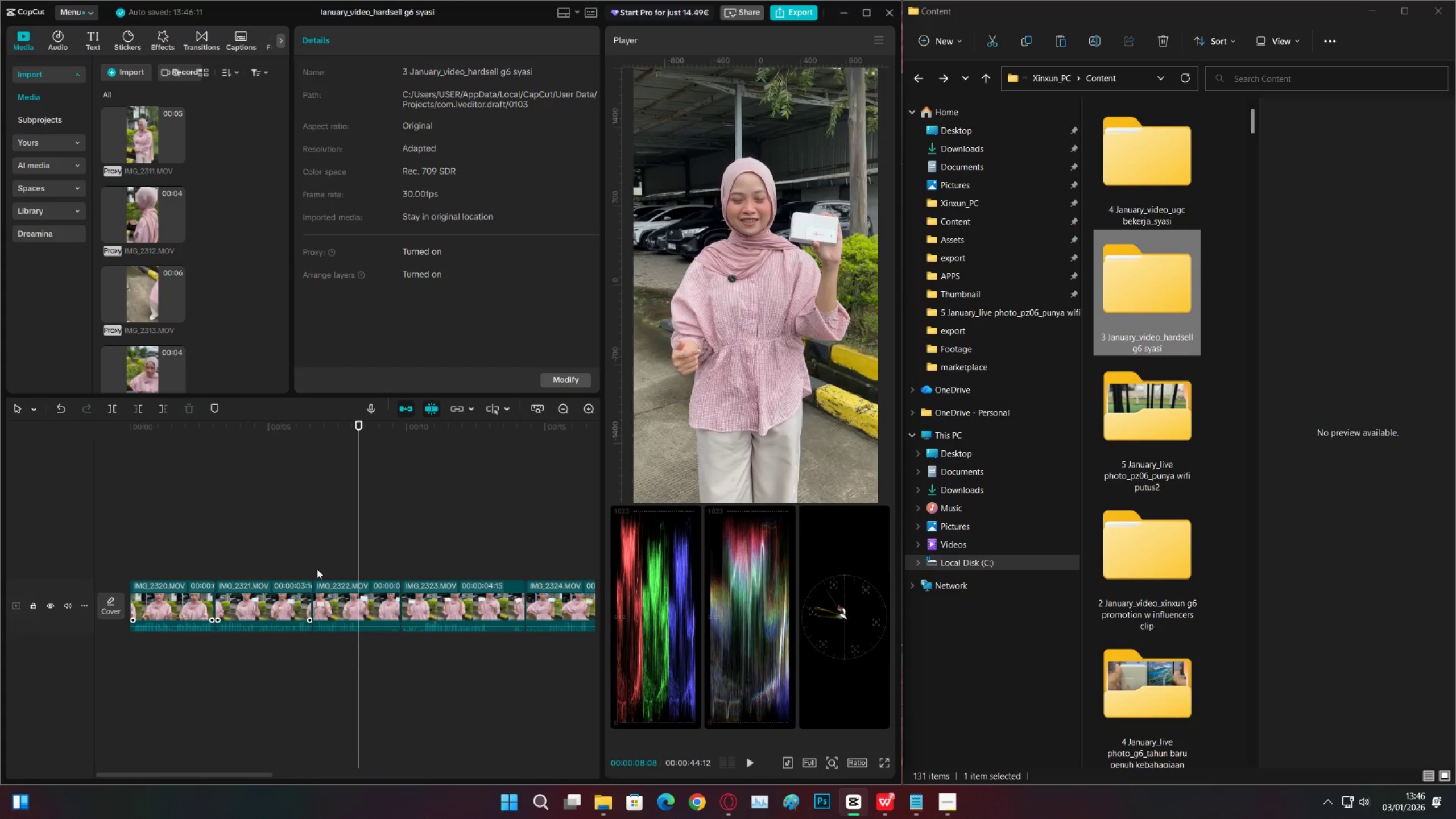 
double_click([312, 566])
 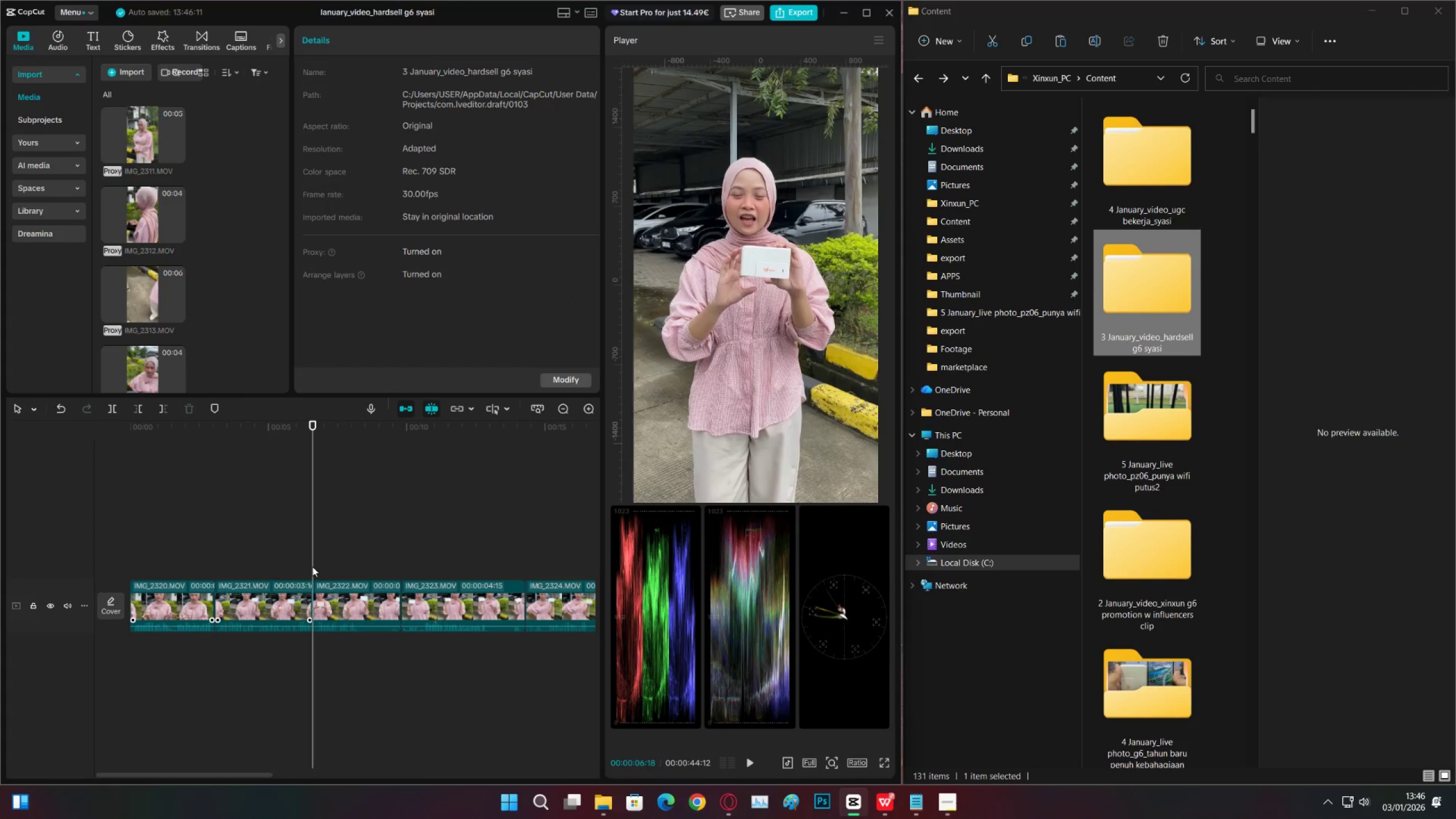 
key(Space)
 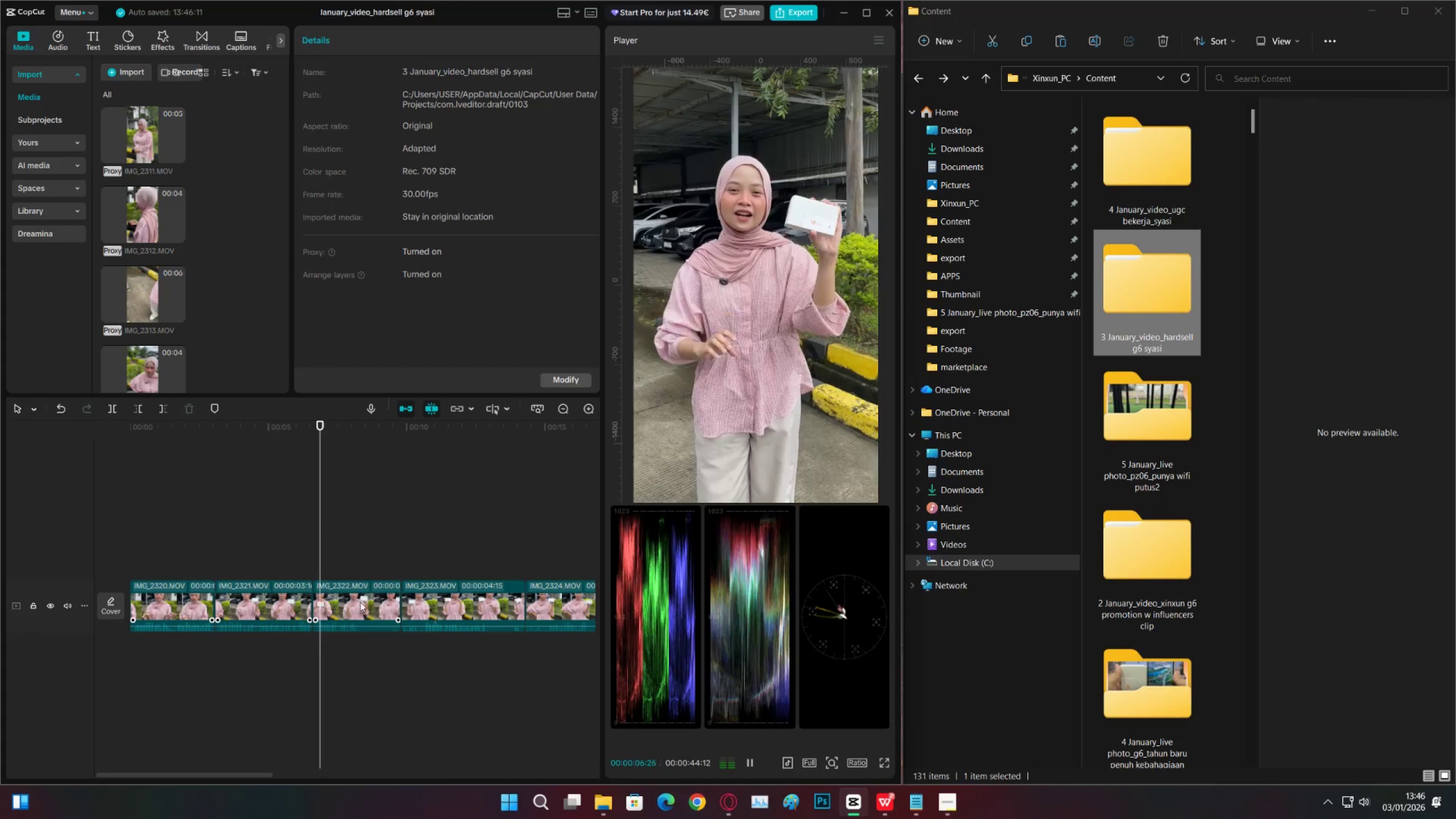 
left_click([360, 602])
 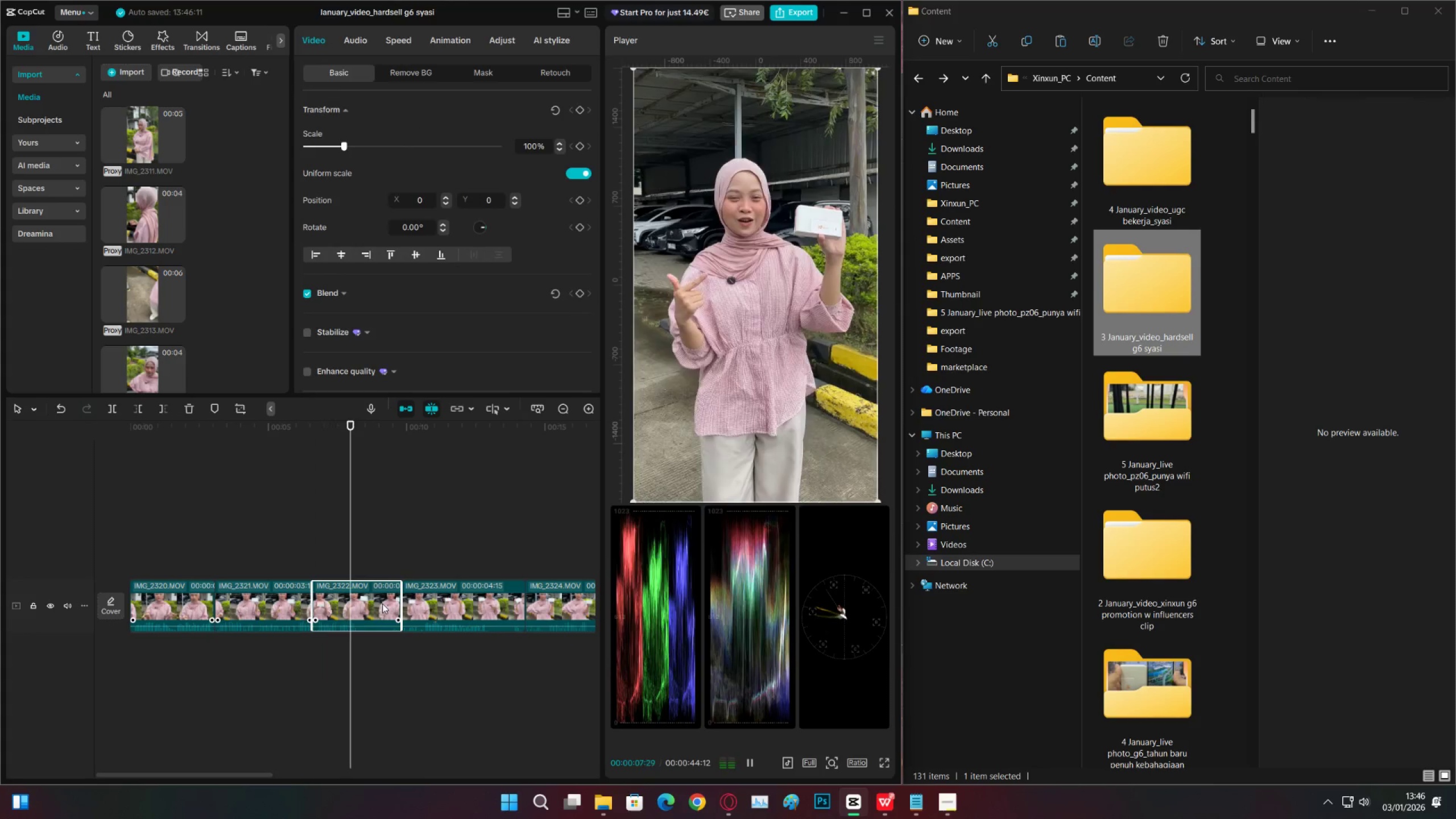 
key(Space)
 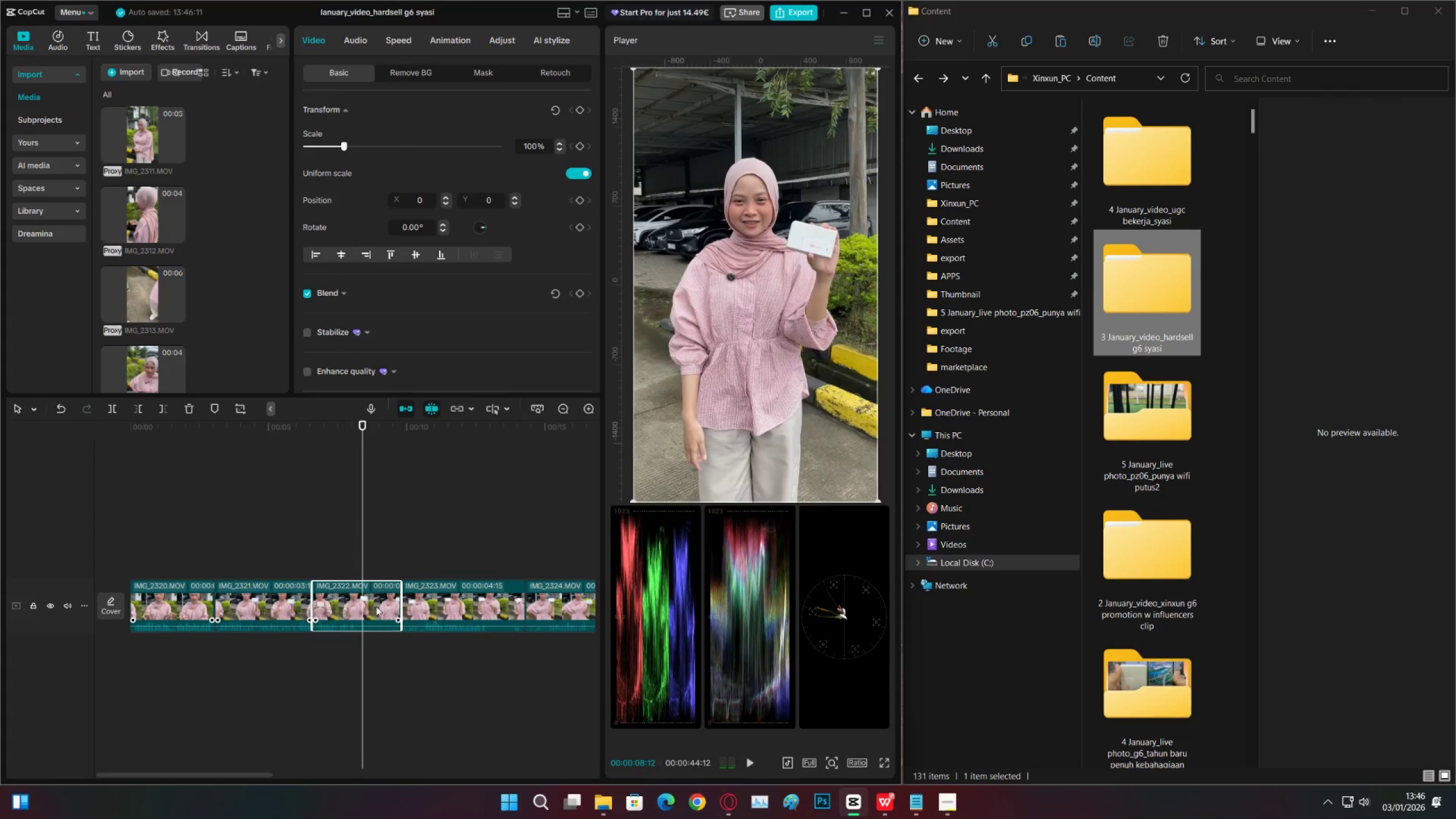 
key(C)
 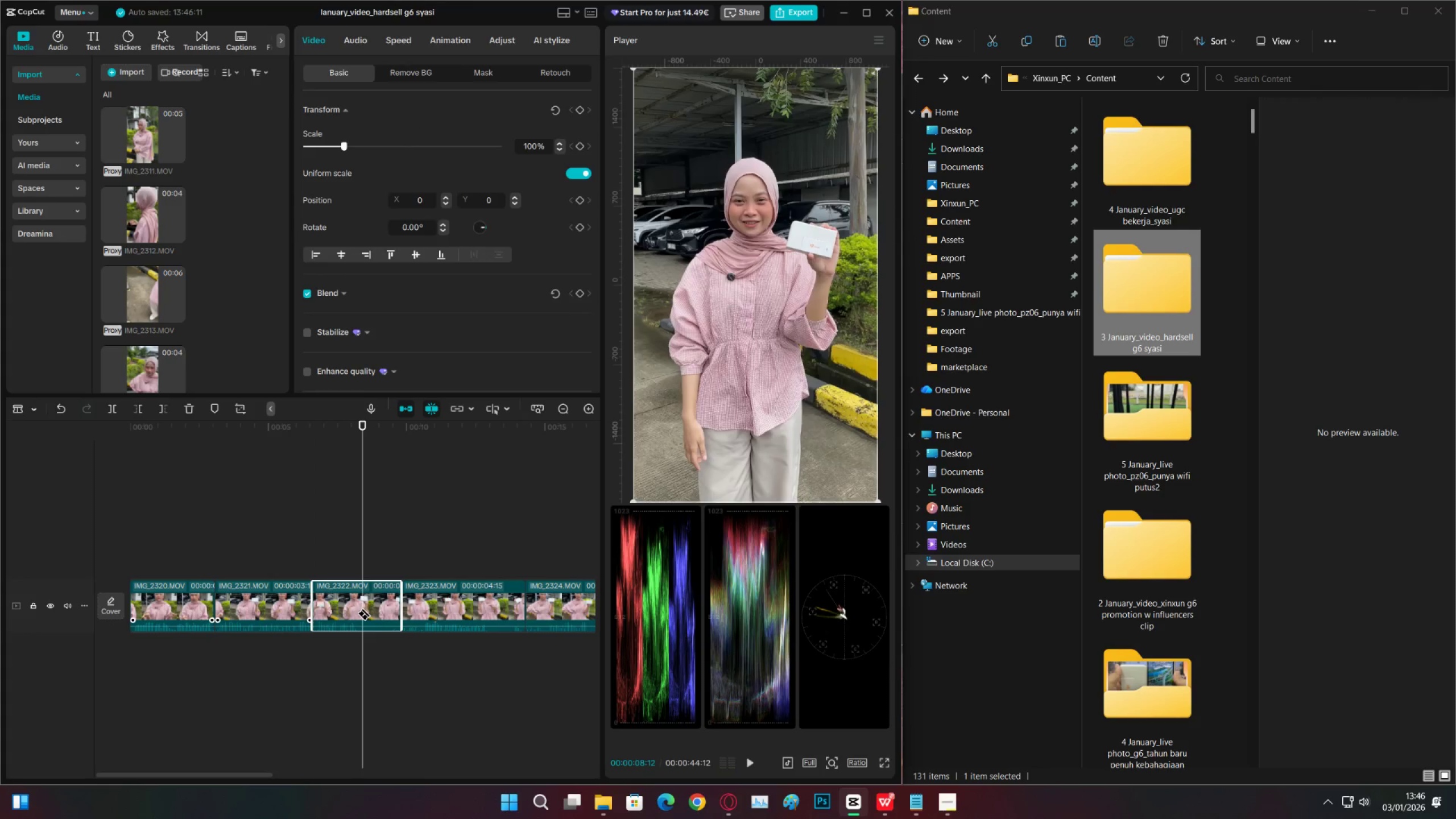 
left_click([363, 606])
 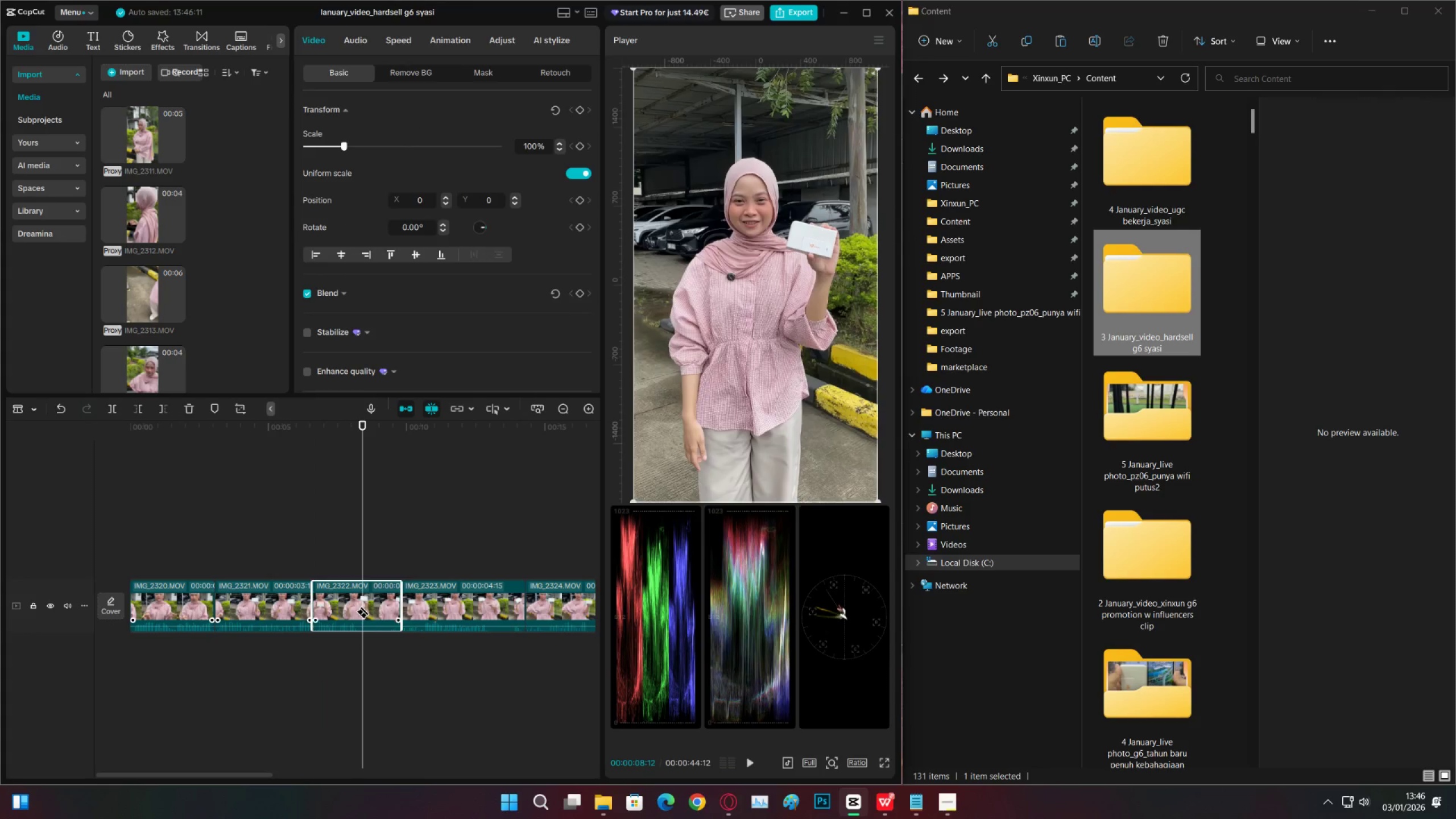 
key(V)
 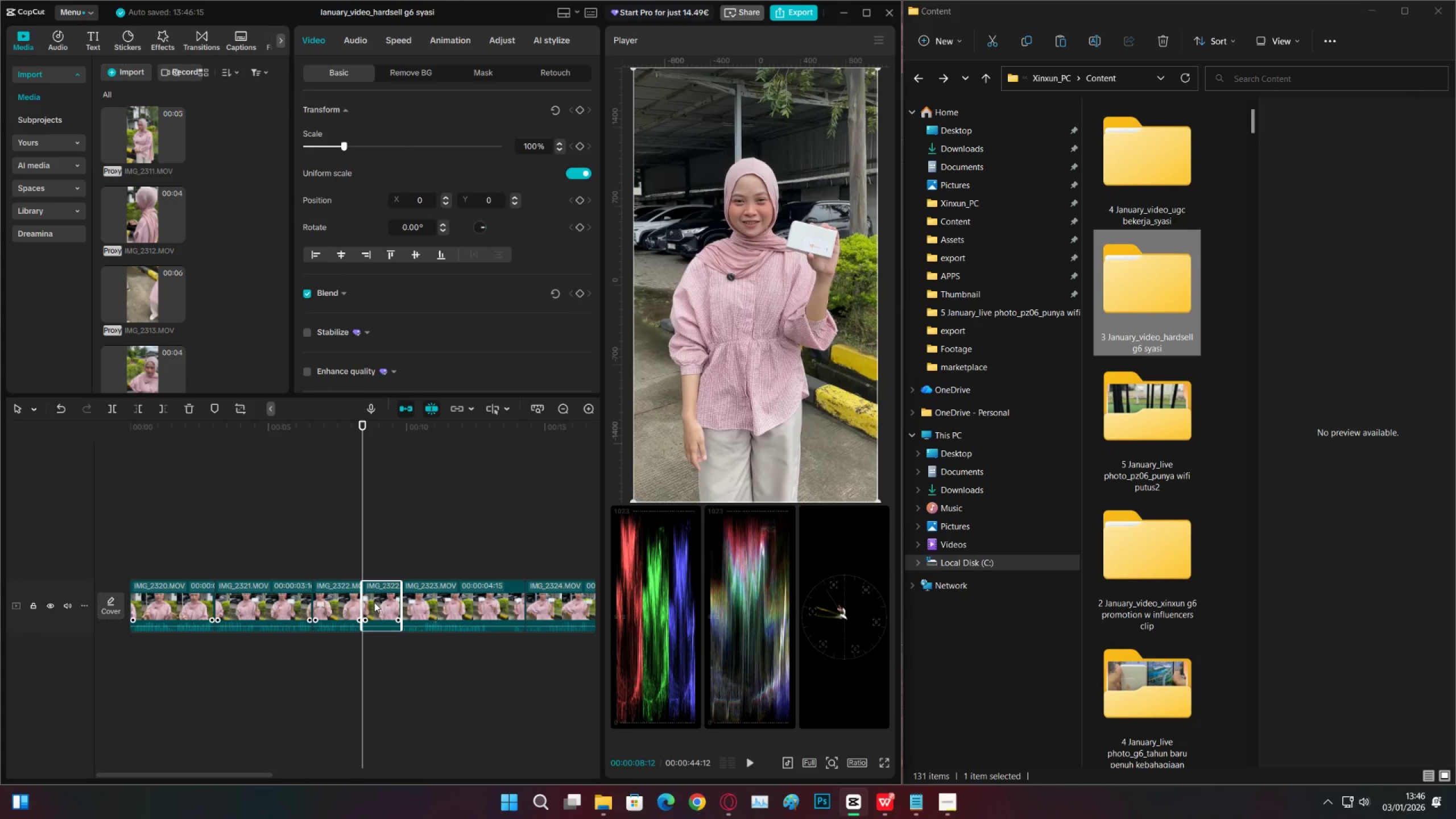 
double_click([375, 602])
 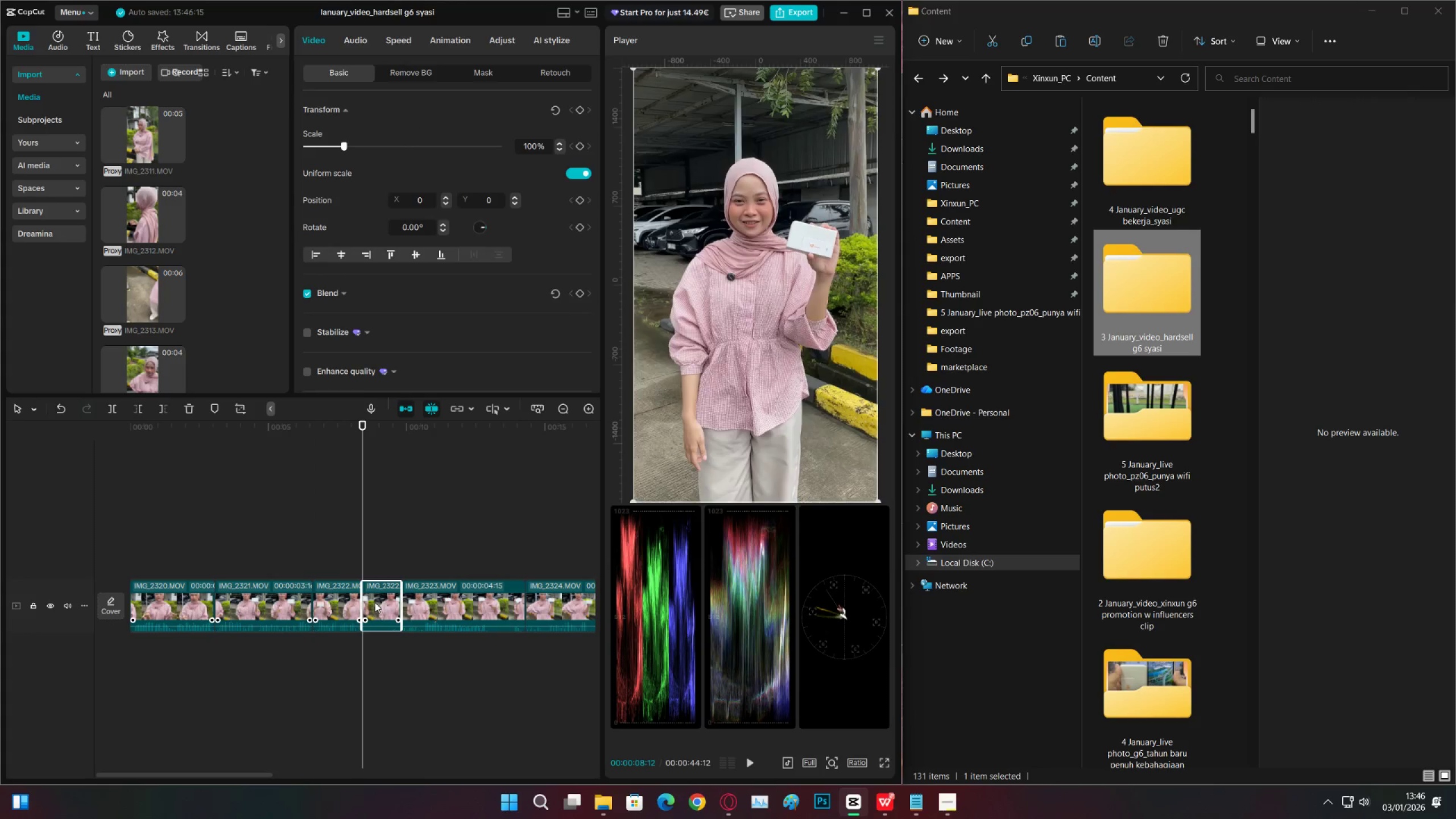 
key(X)
 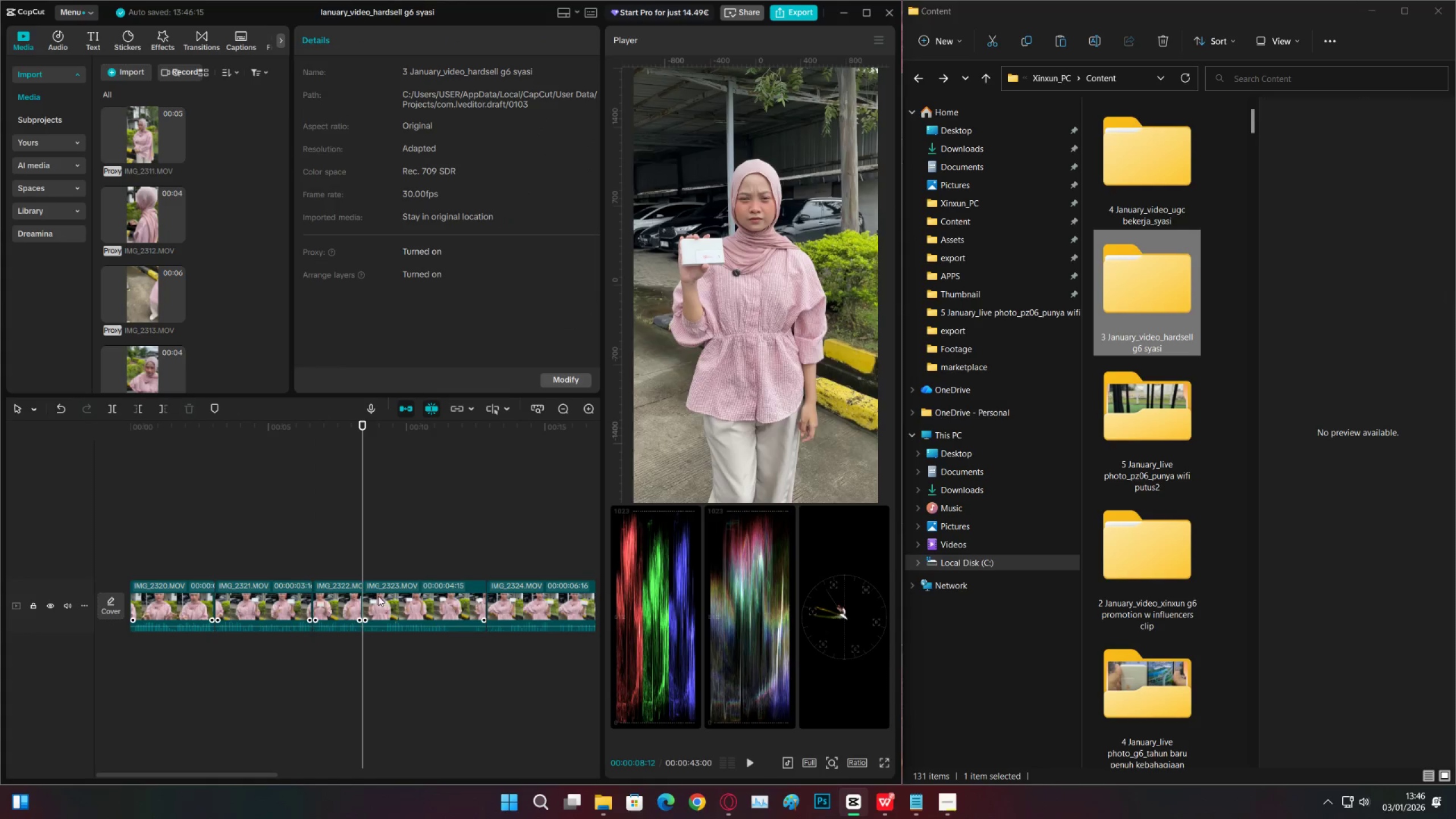 
key(Space)
 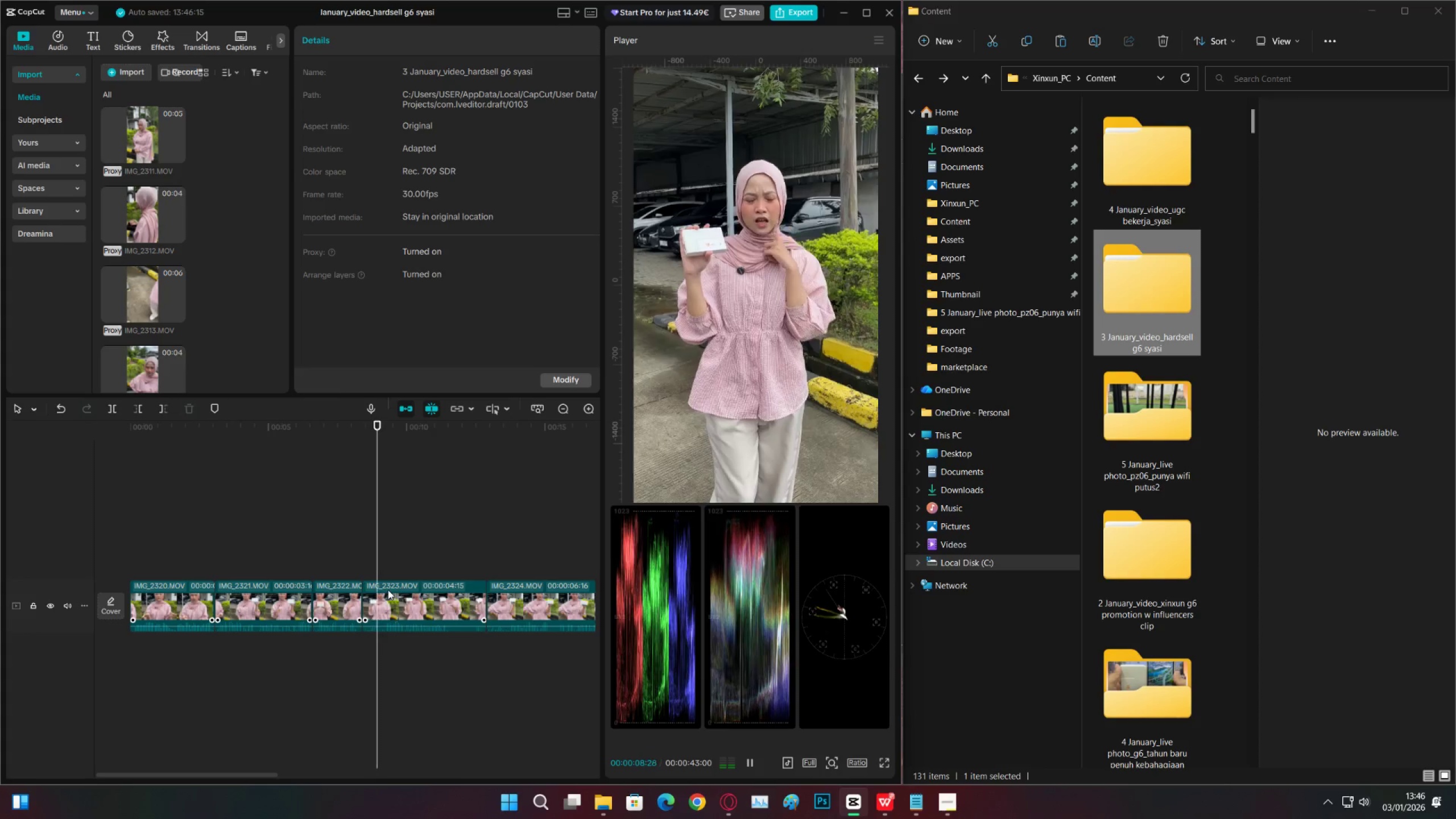 
key(Space)
 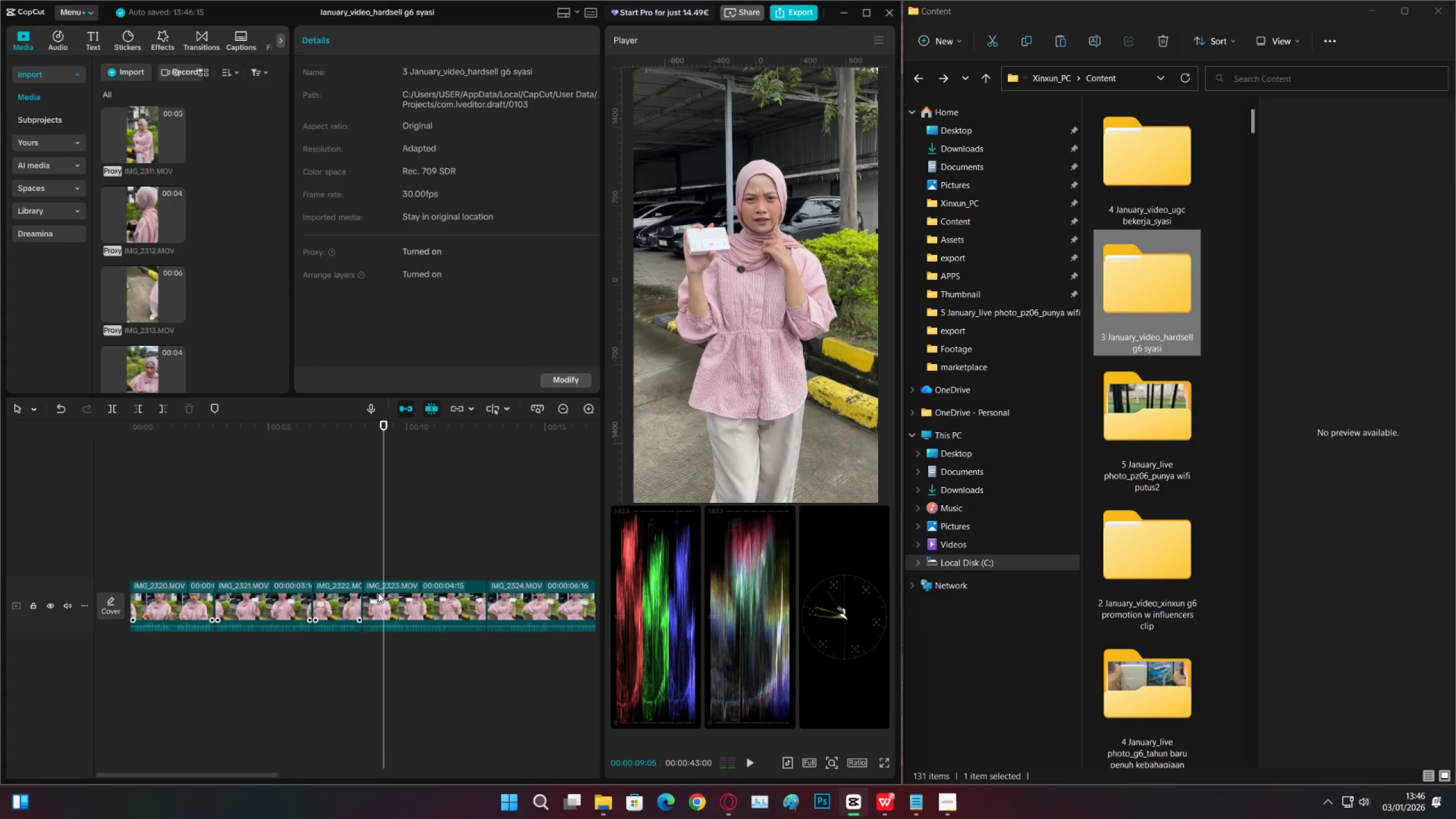 
key(C)
 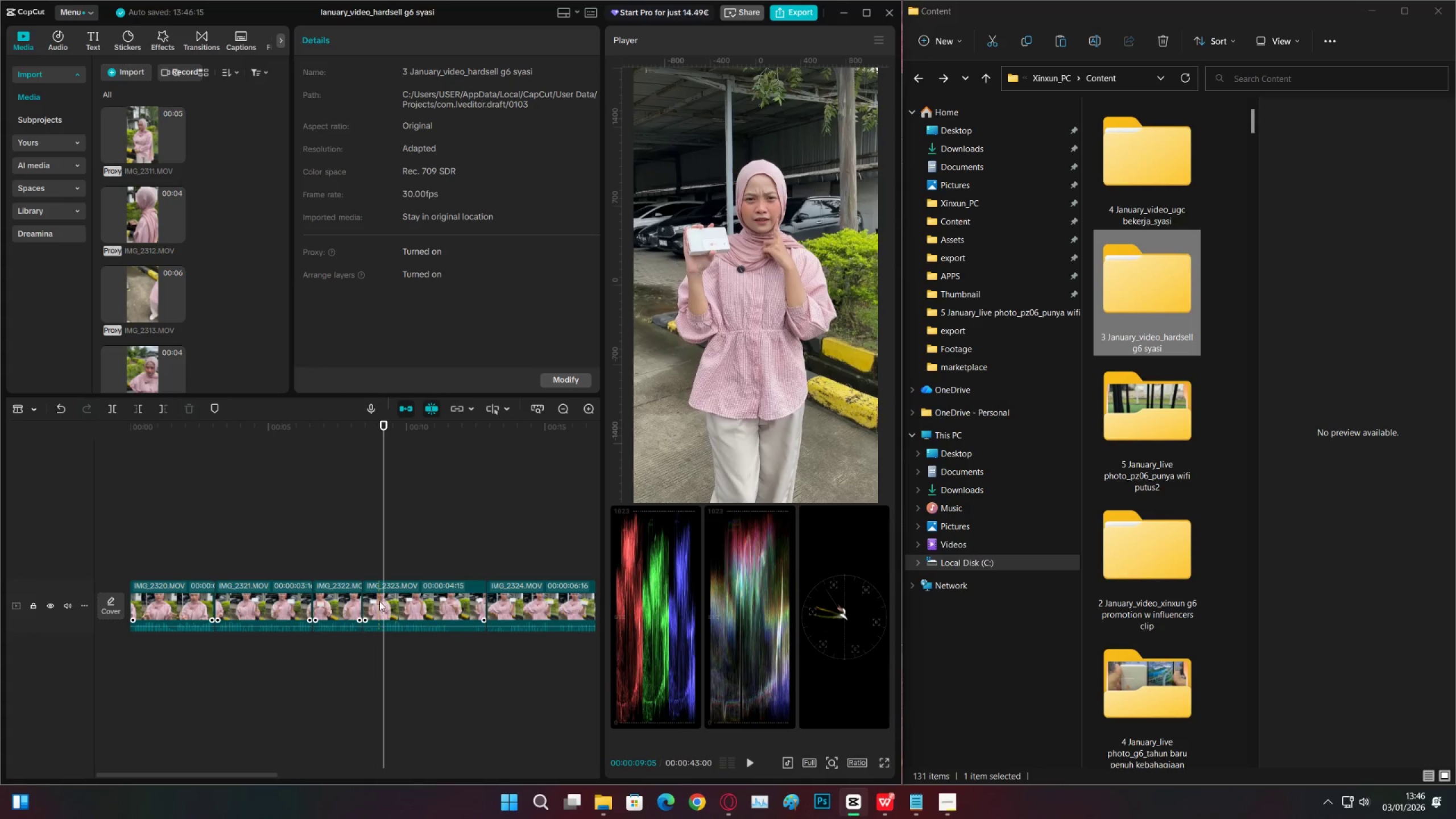 
left_click([380, 601])
 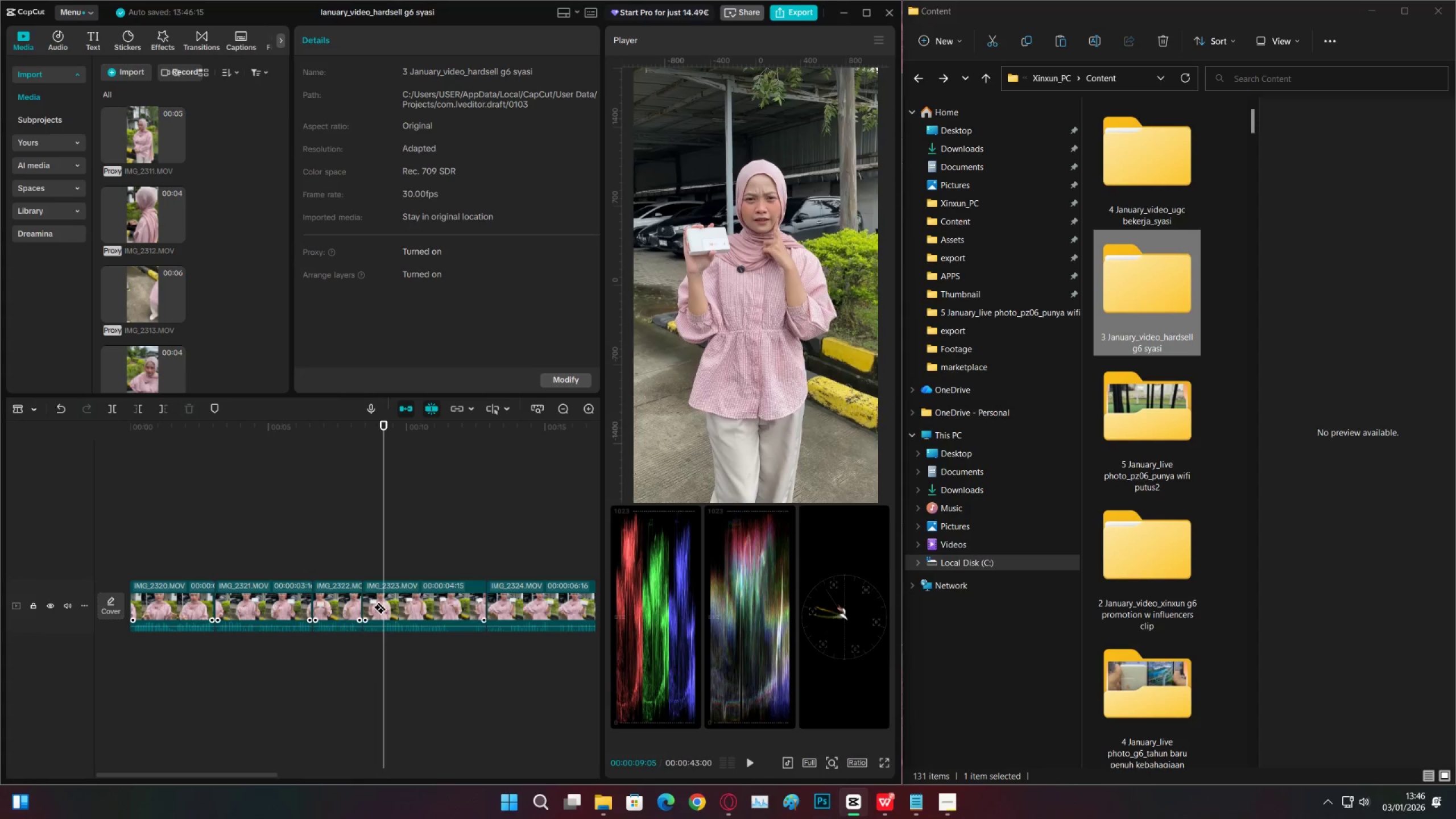 
key(V)
 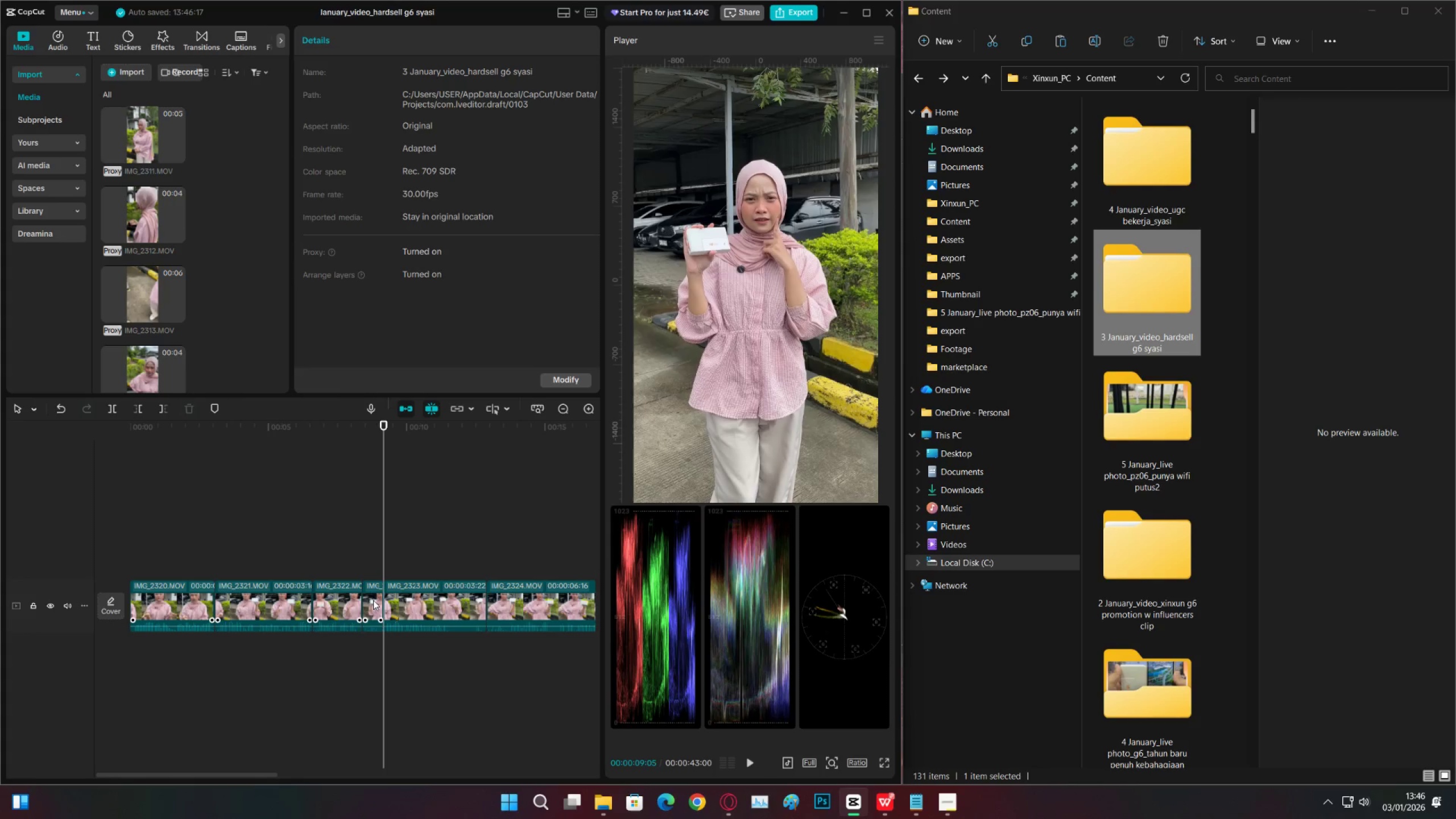 
double_click([372, 599])
 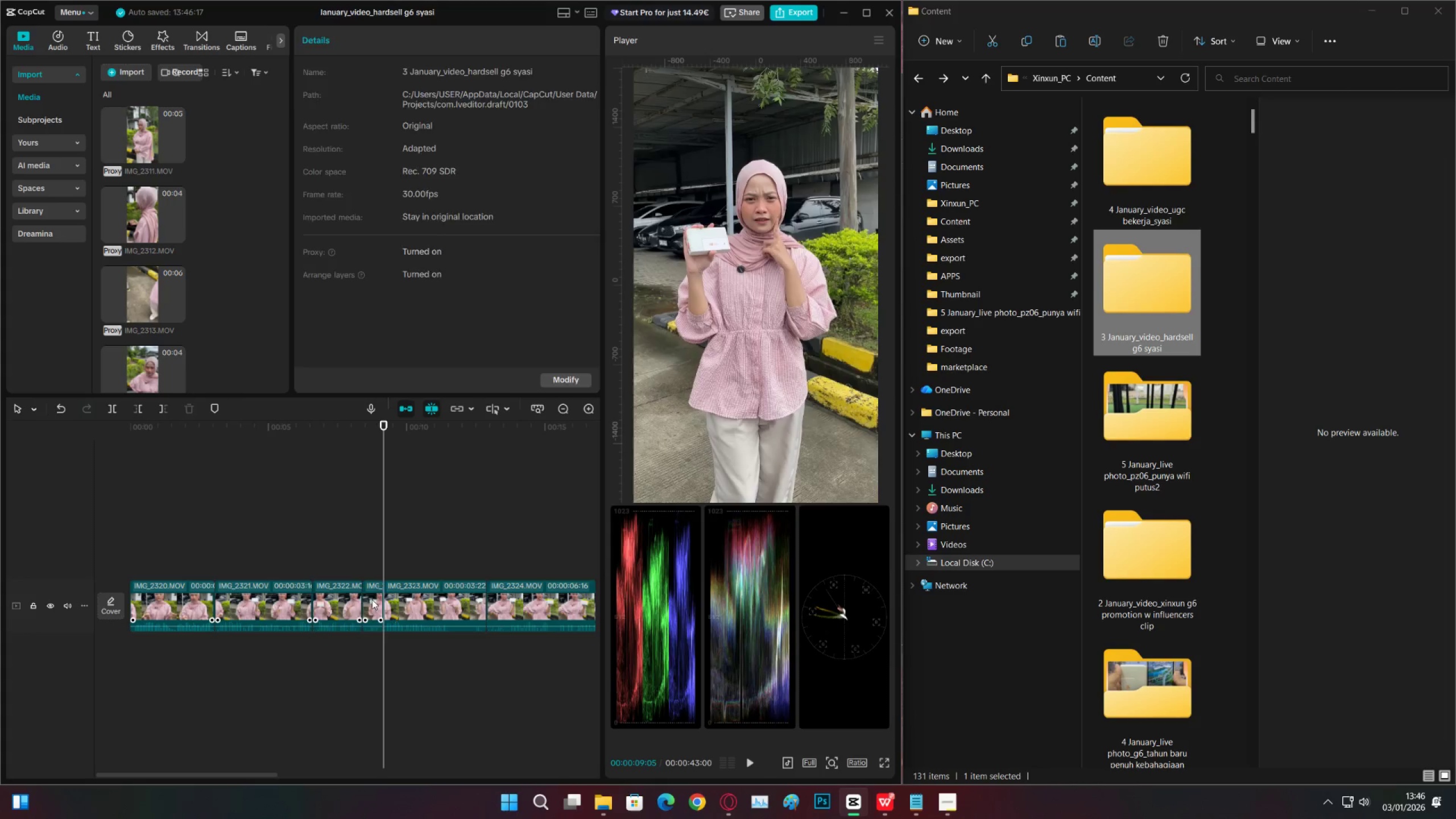 
key(X)
 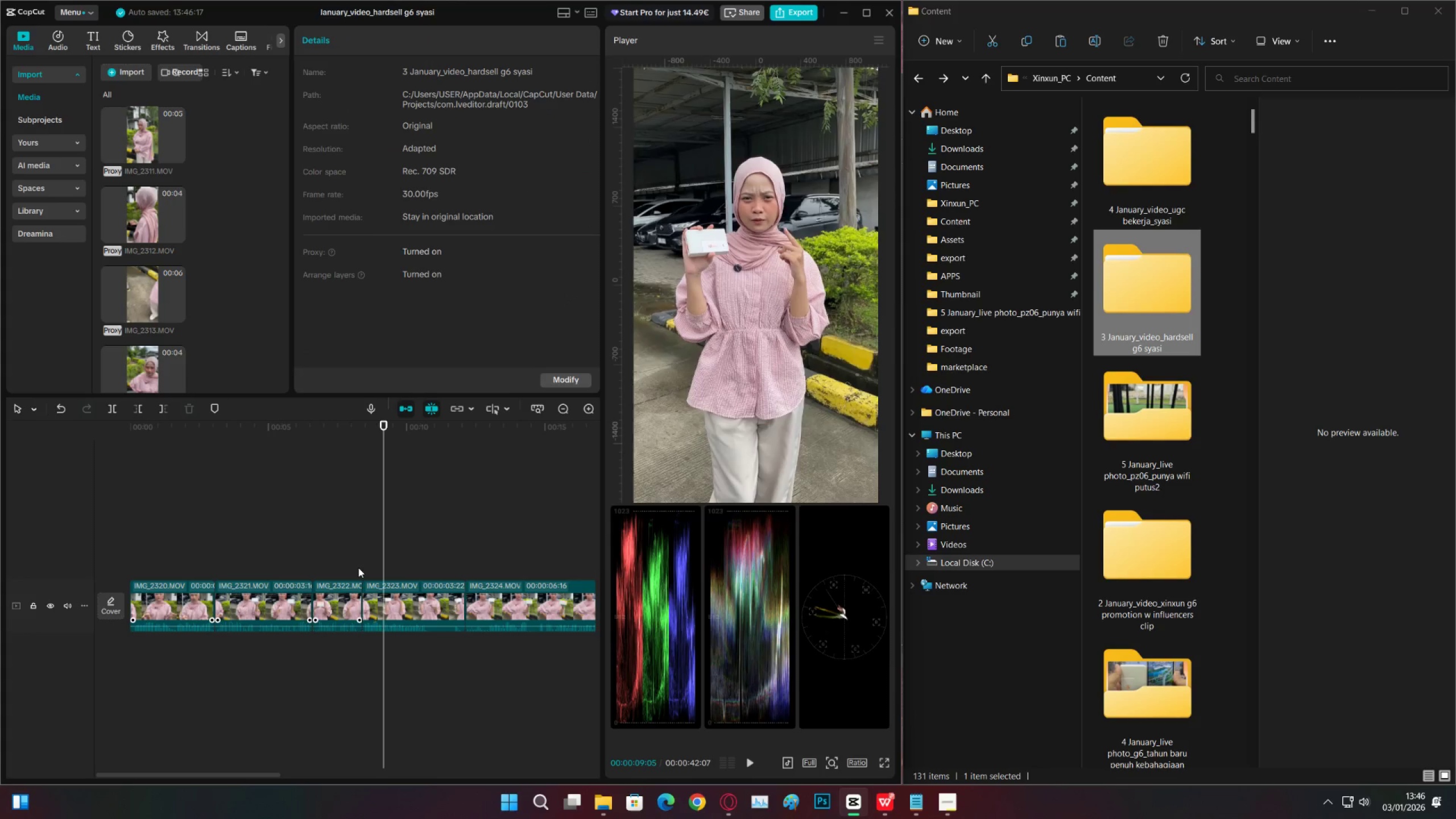 
triple_click([357, 565])
 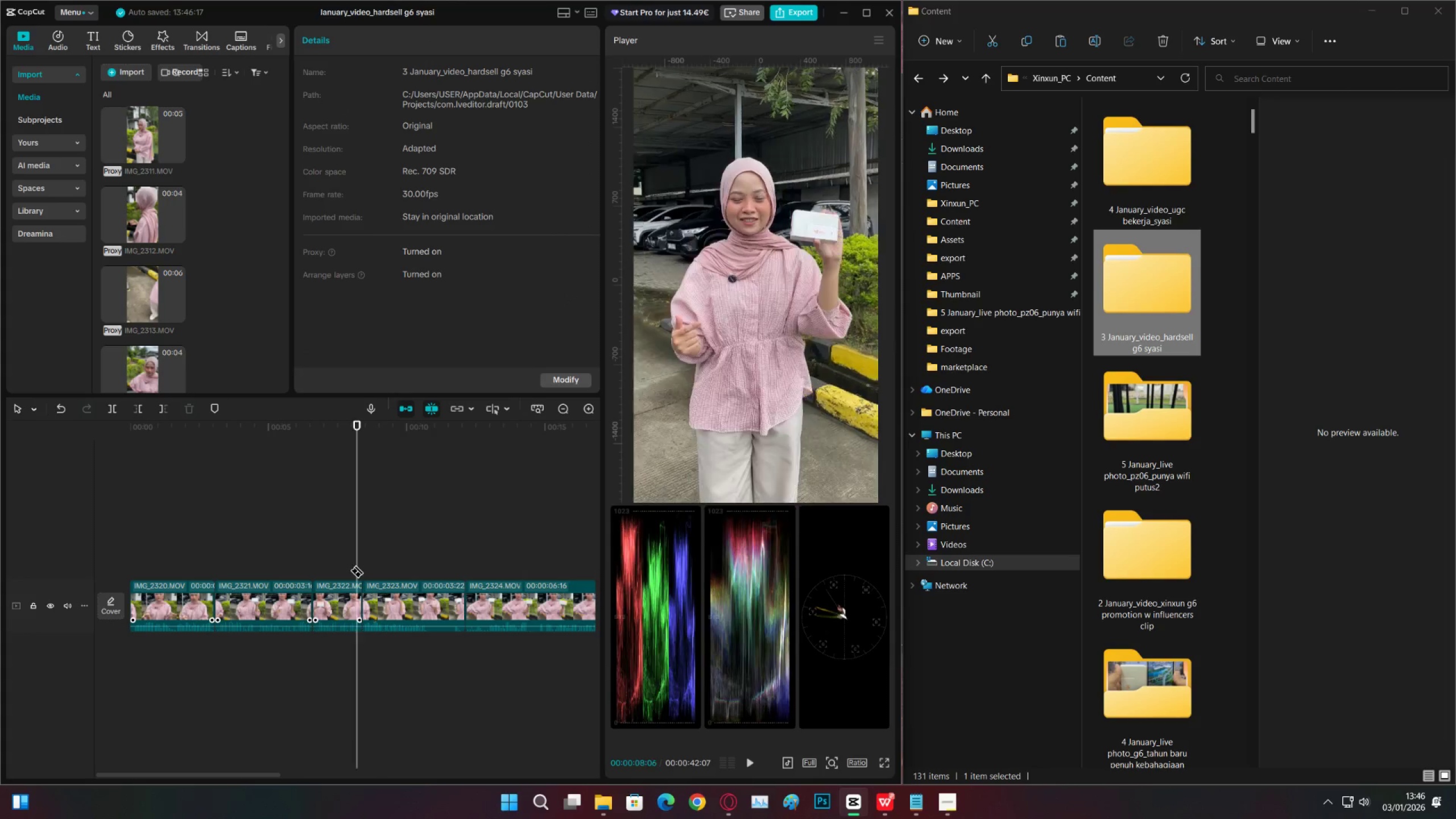 
key(Space)
 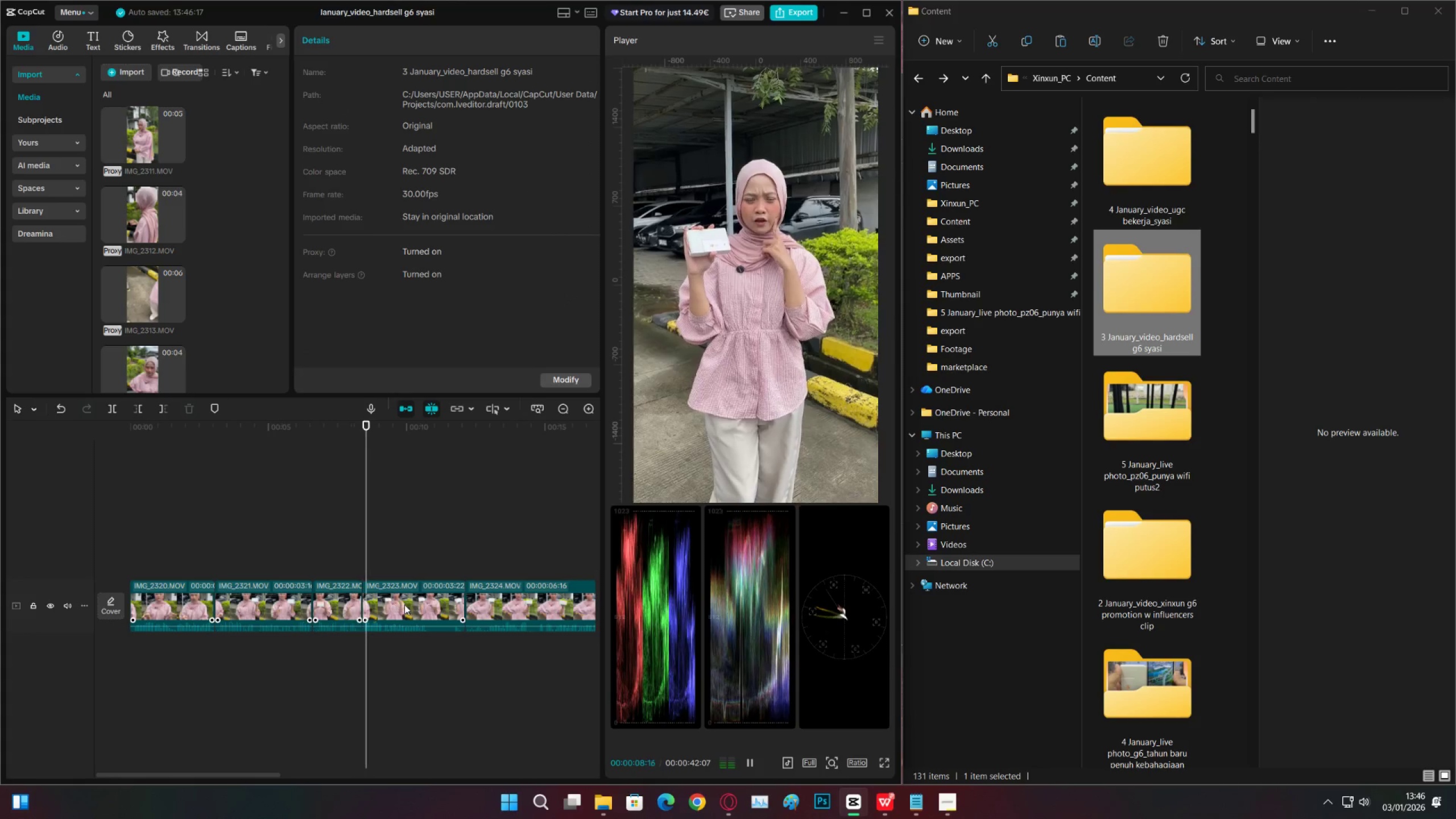 
left_click([406, 605])
 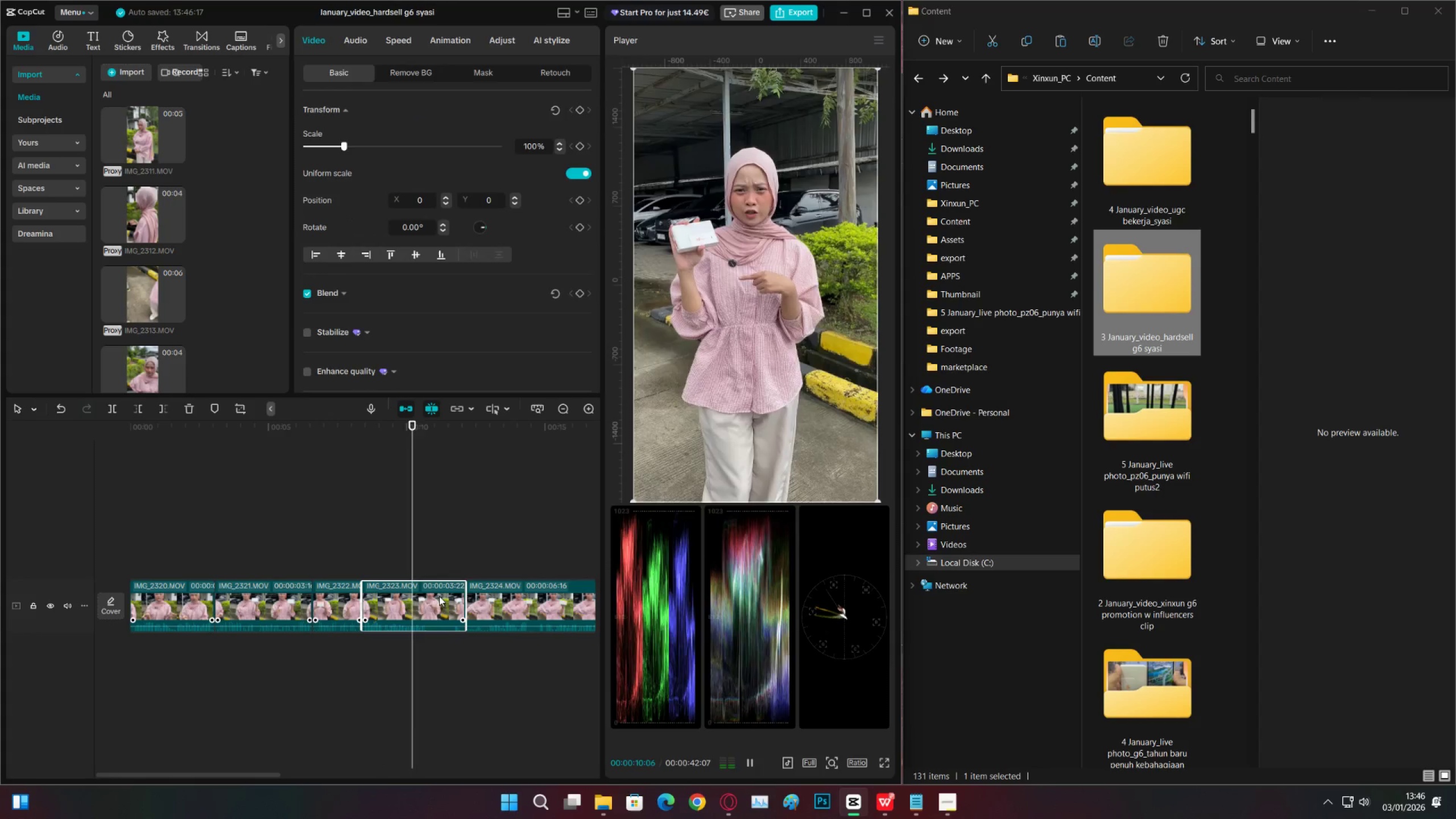 
key(Space)
 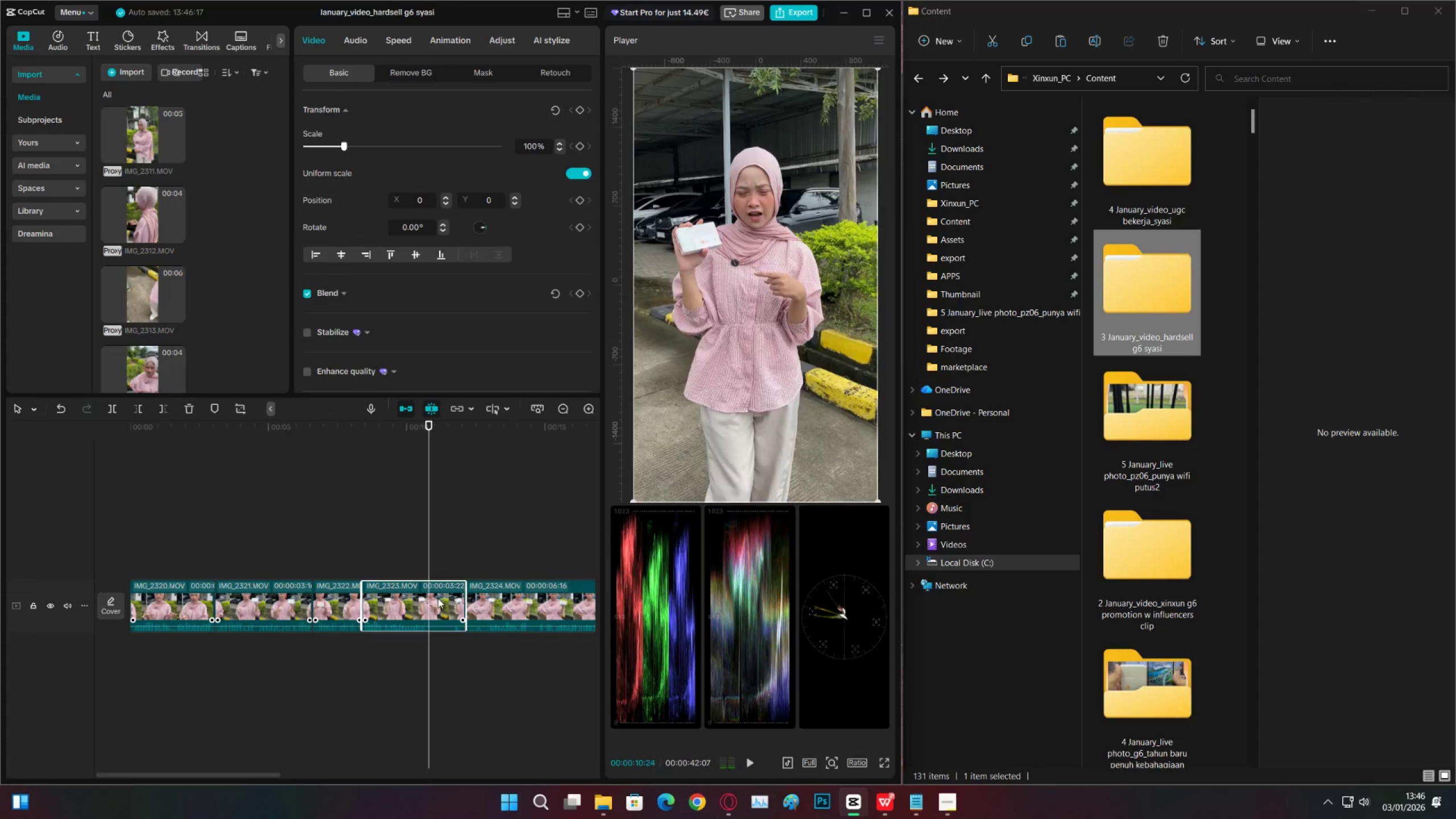 
key(C)
 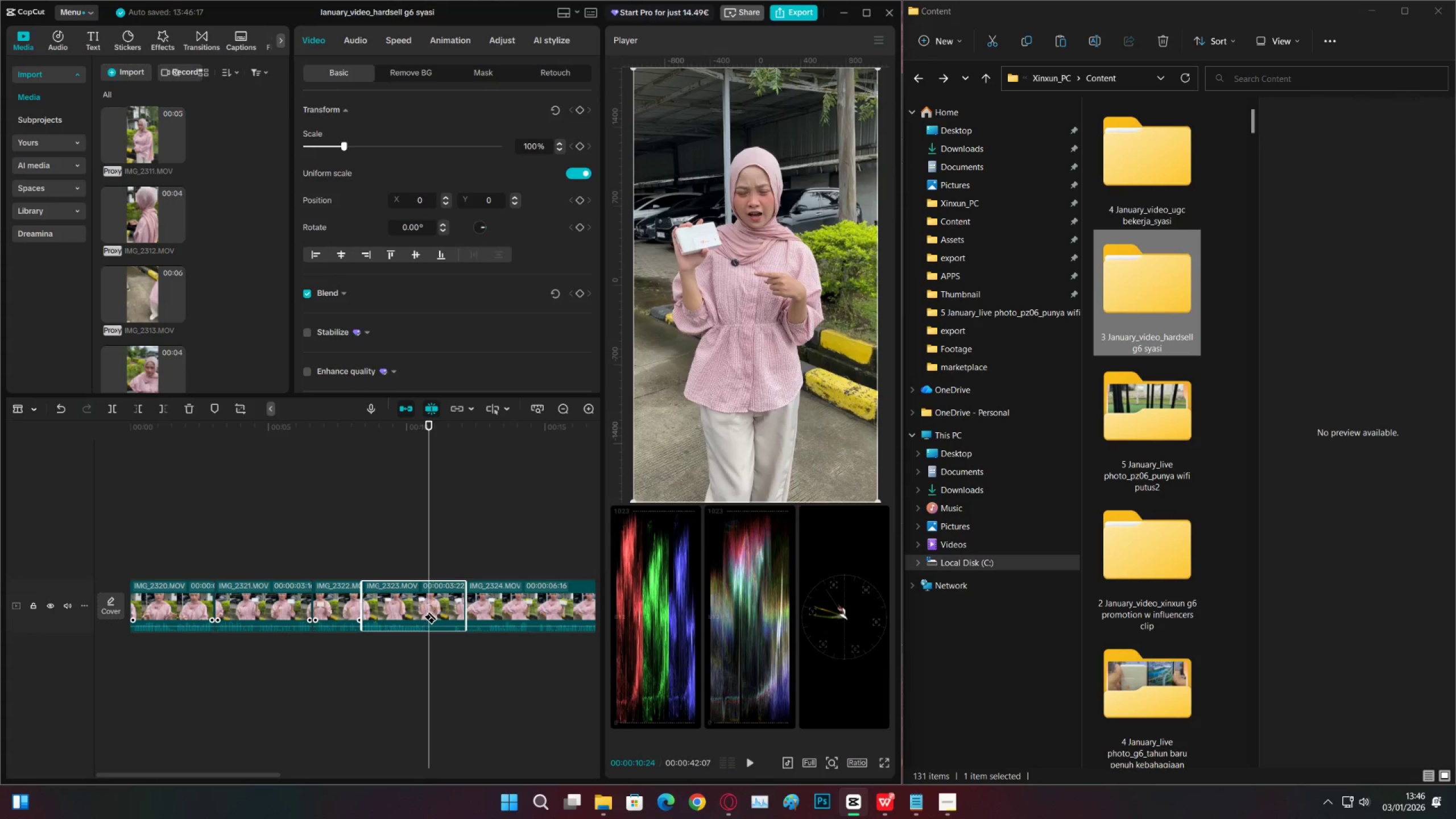 
left_click([429, 611])
 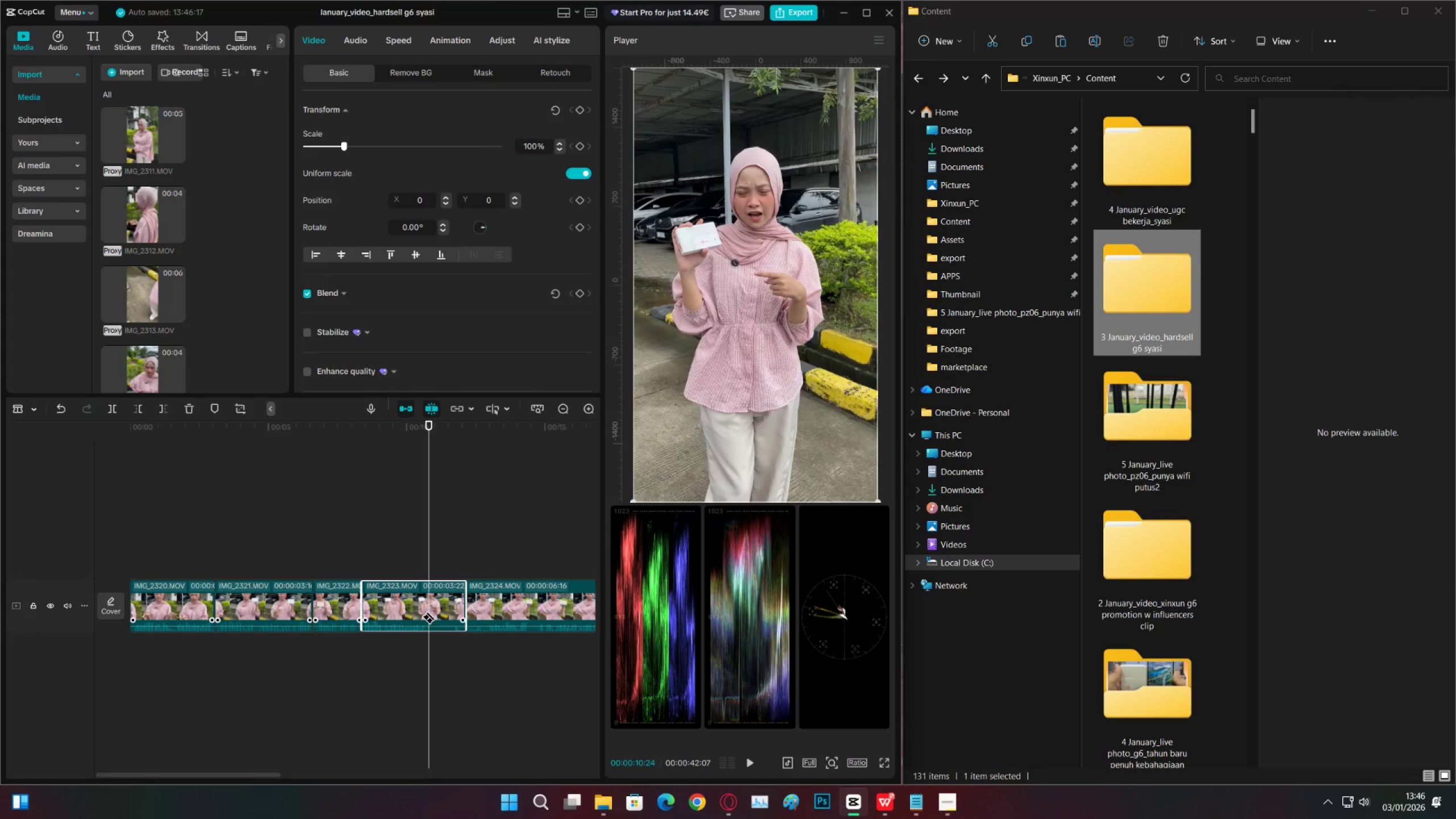 
key(V)
 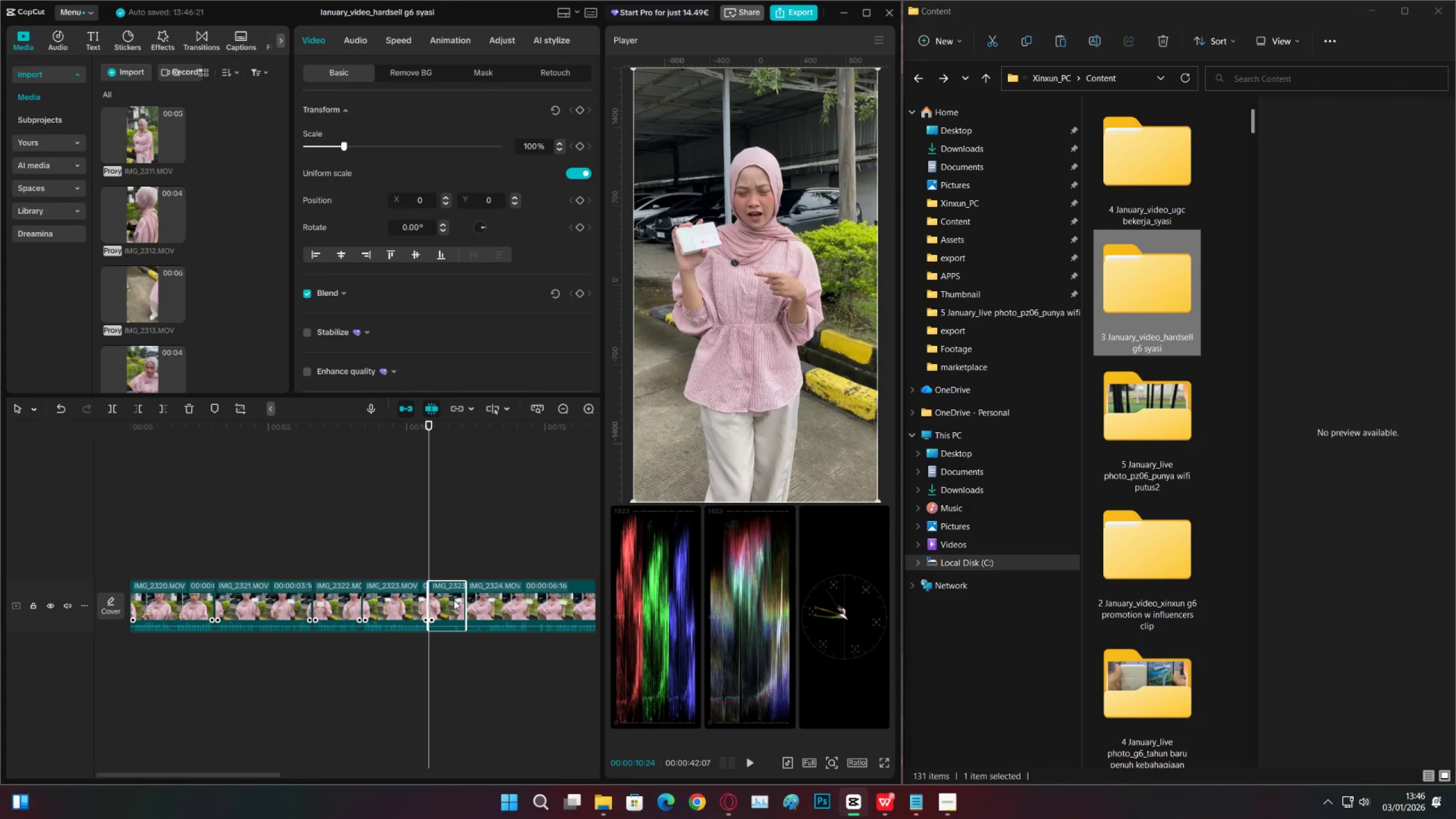 
double_click([454, 600])
 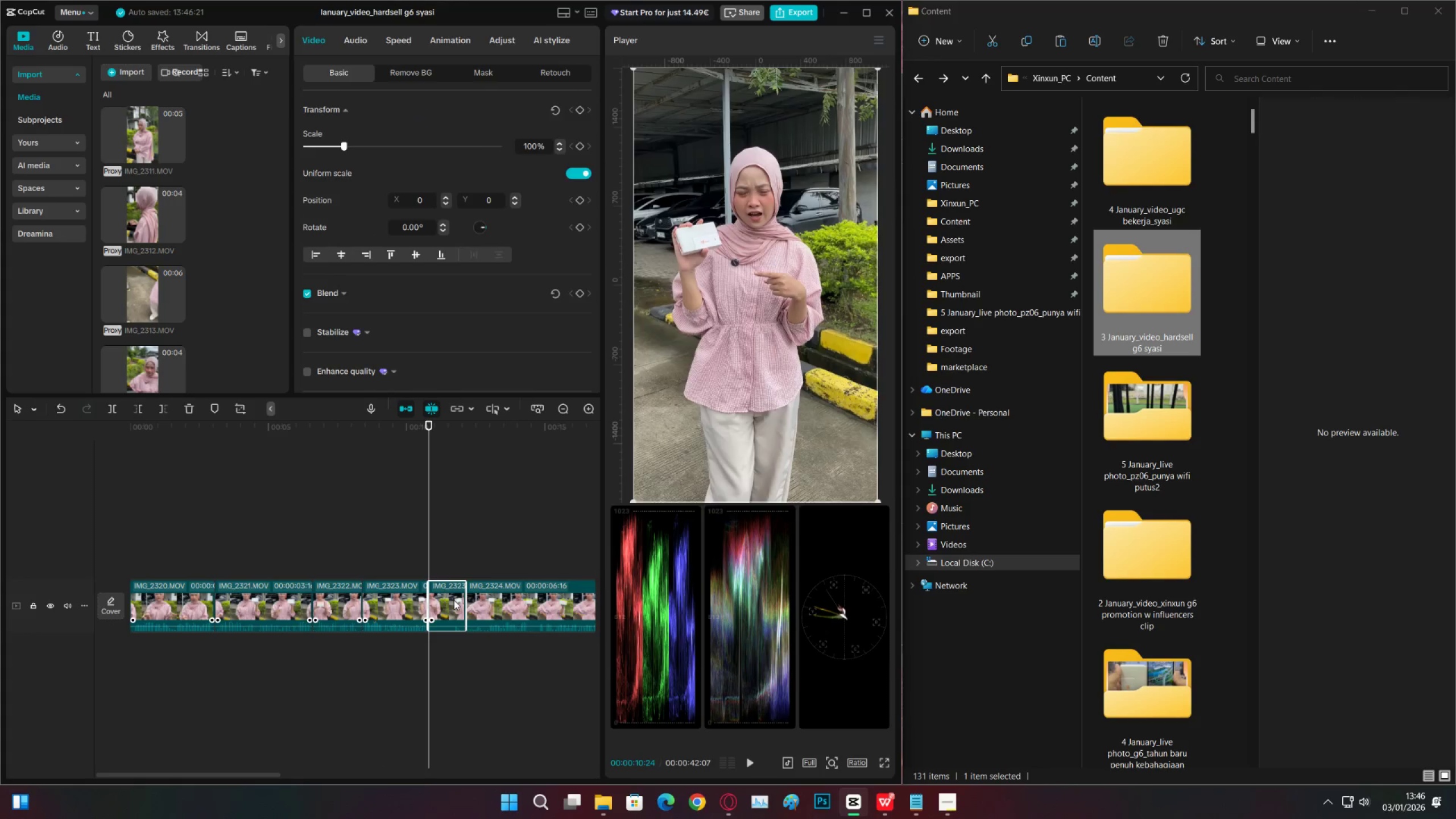 
key(X)
 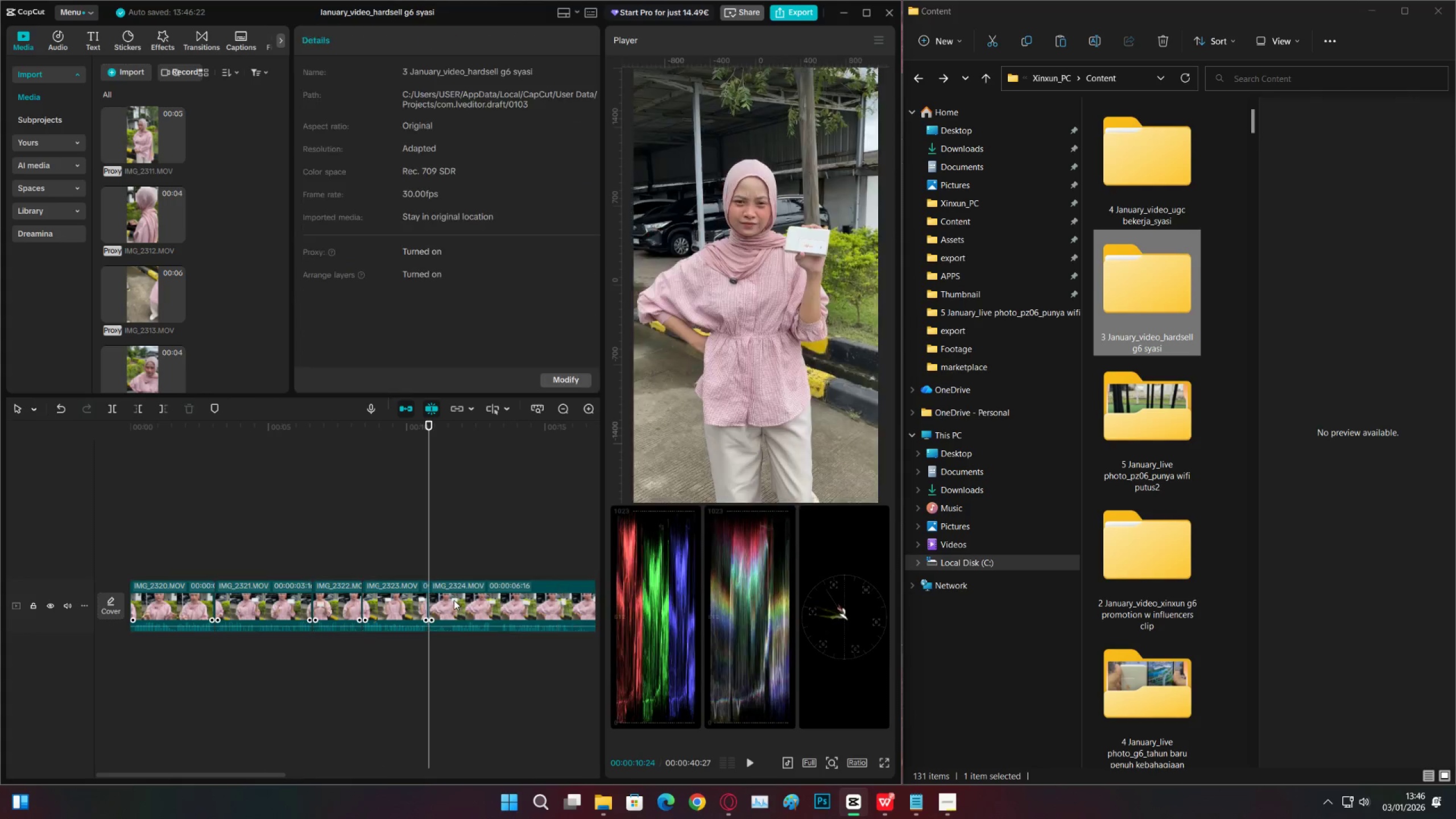 
key(Space)
 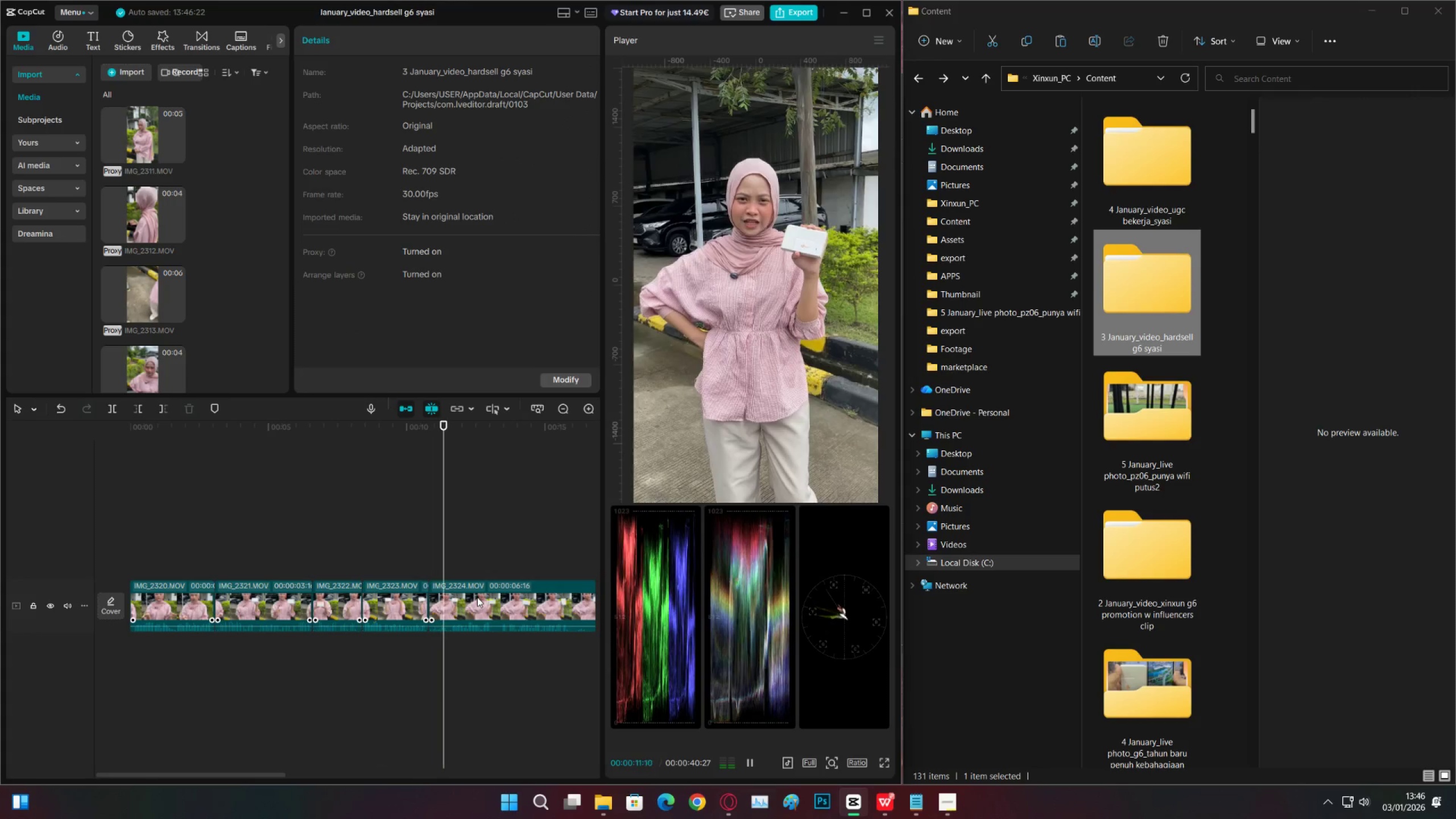 
key(Space)
 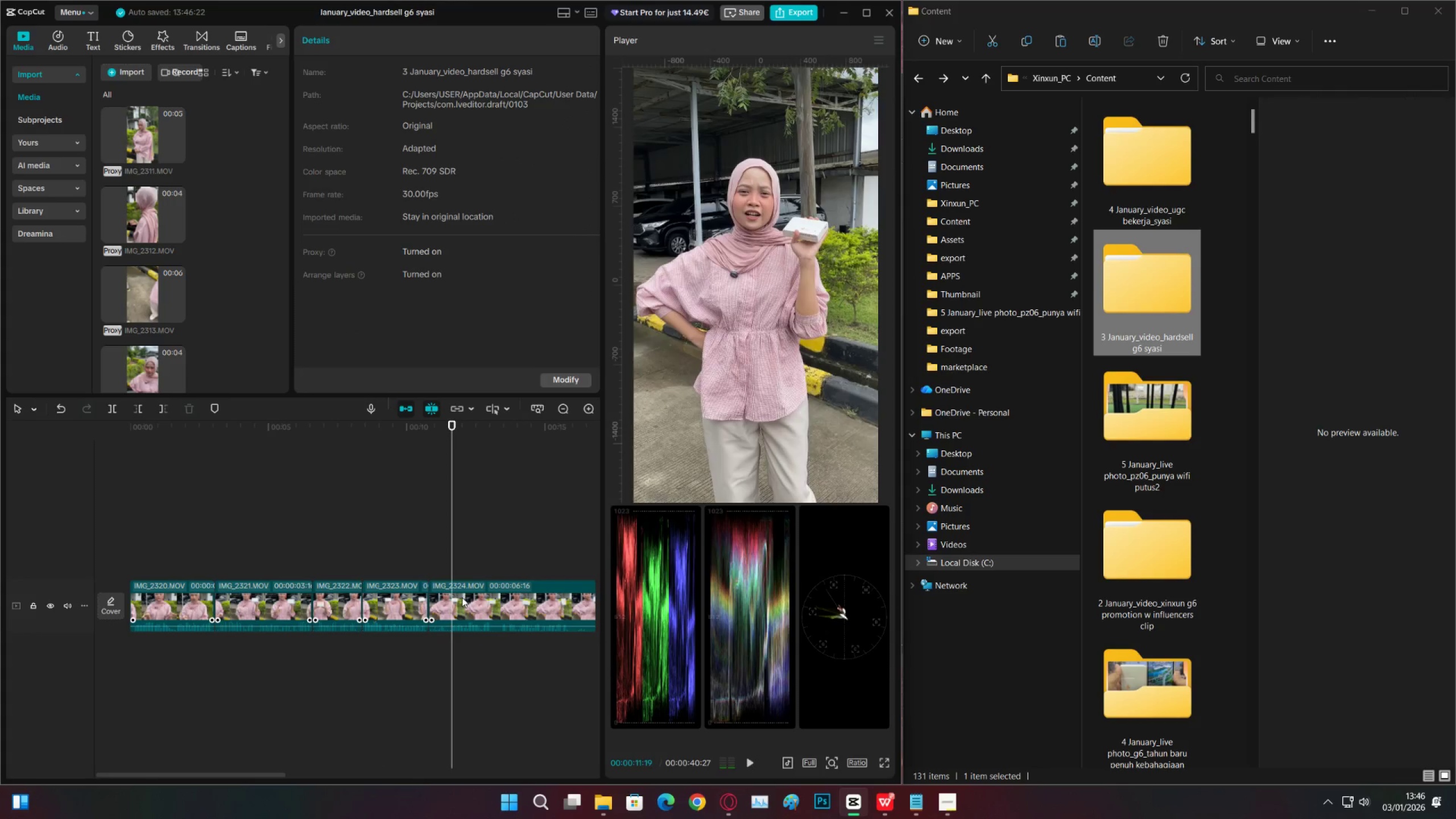 
key(C)
 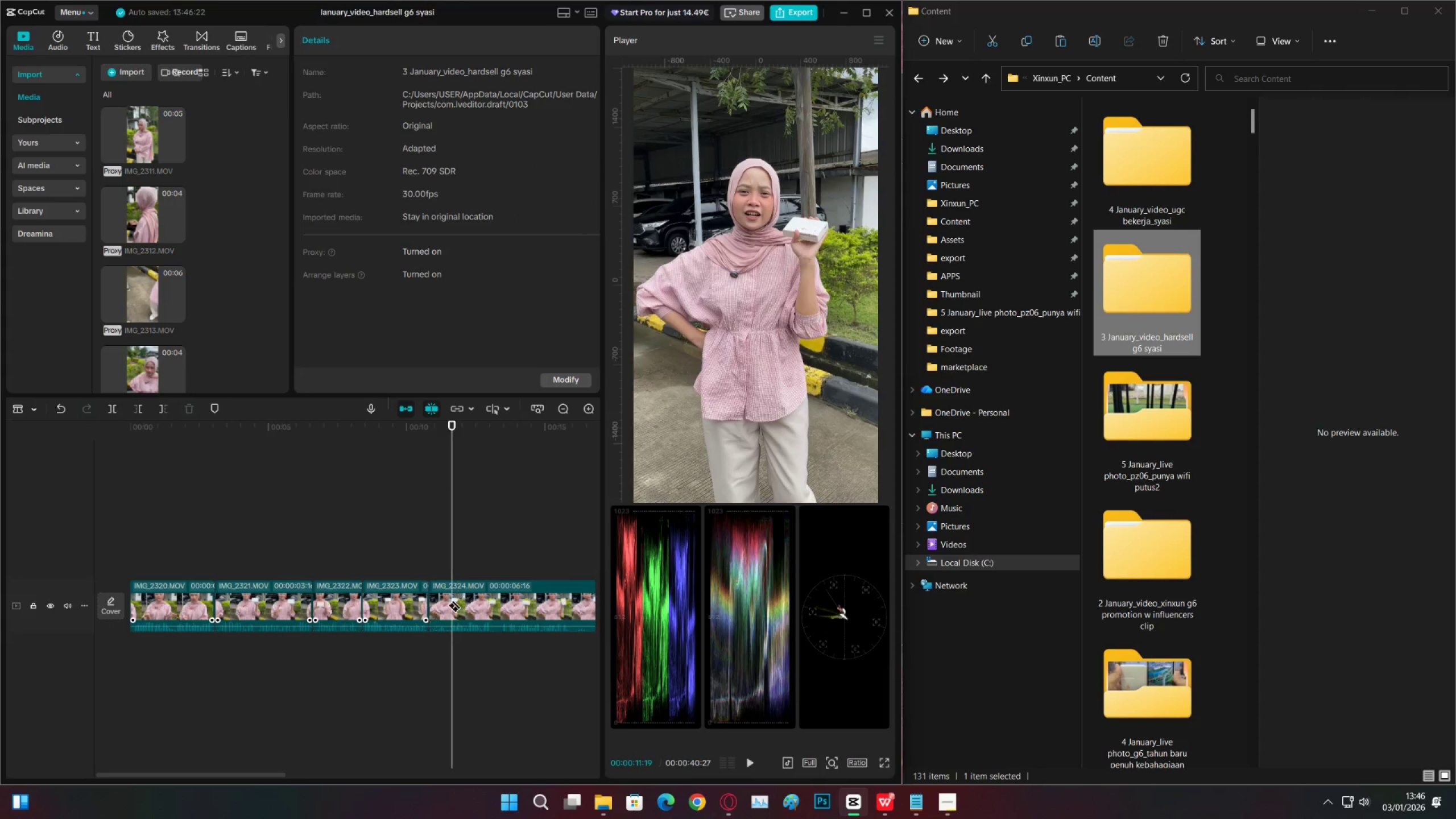 
left_click([453, 599])
 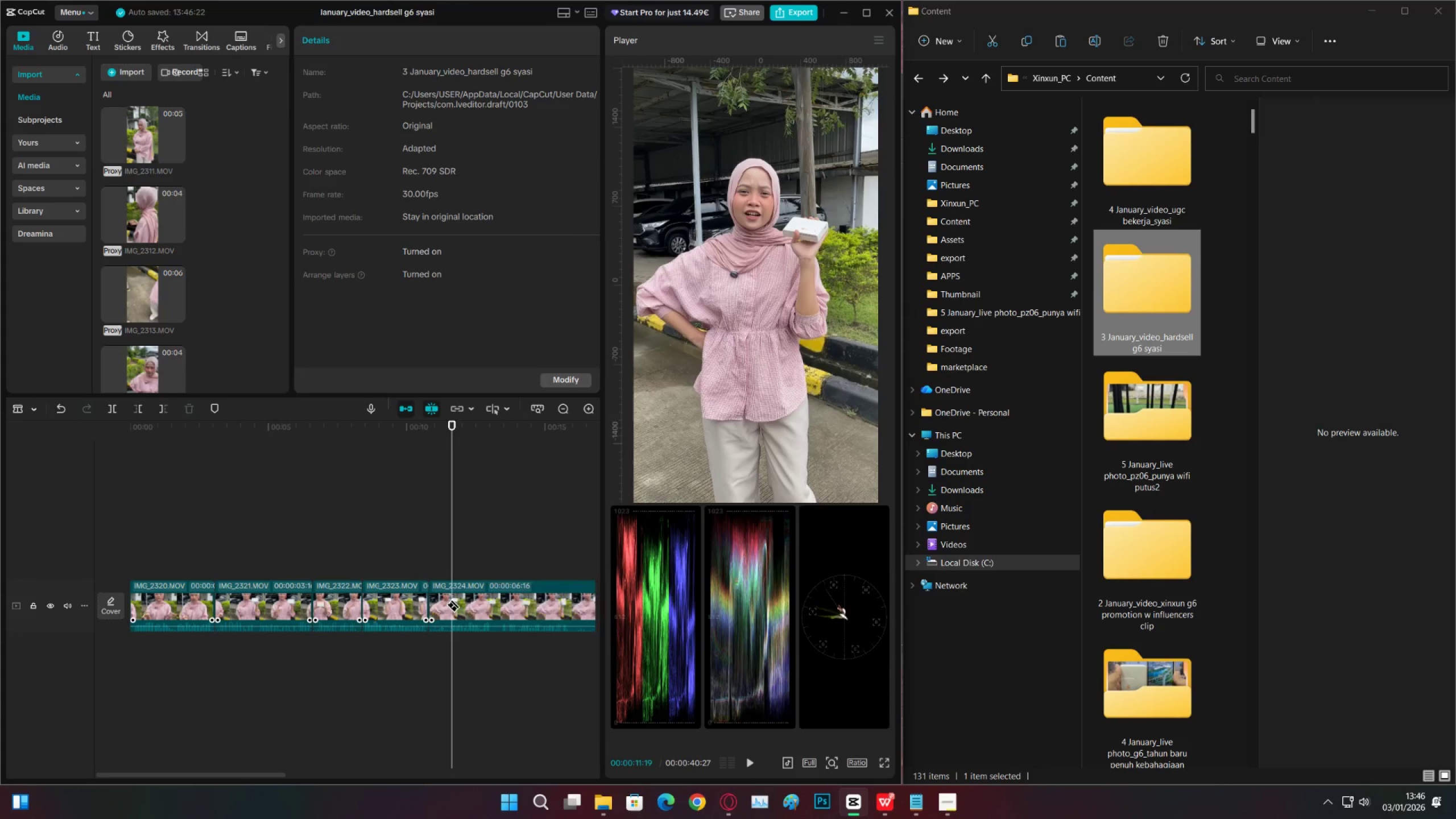 
key(V)
 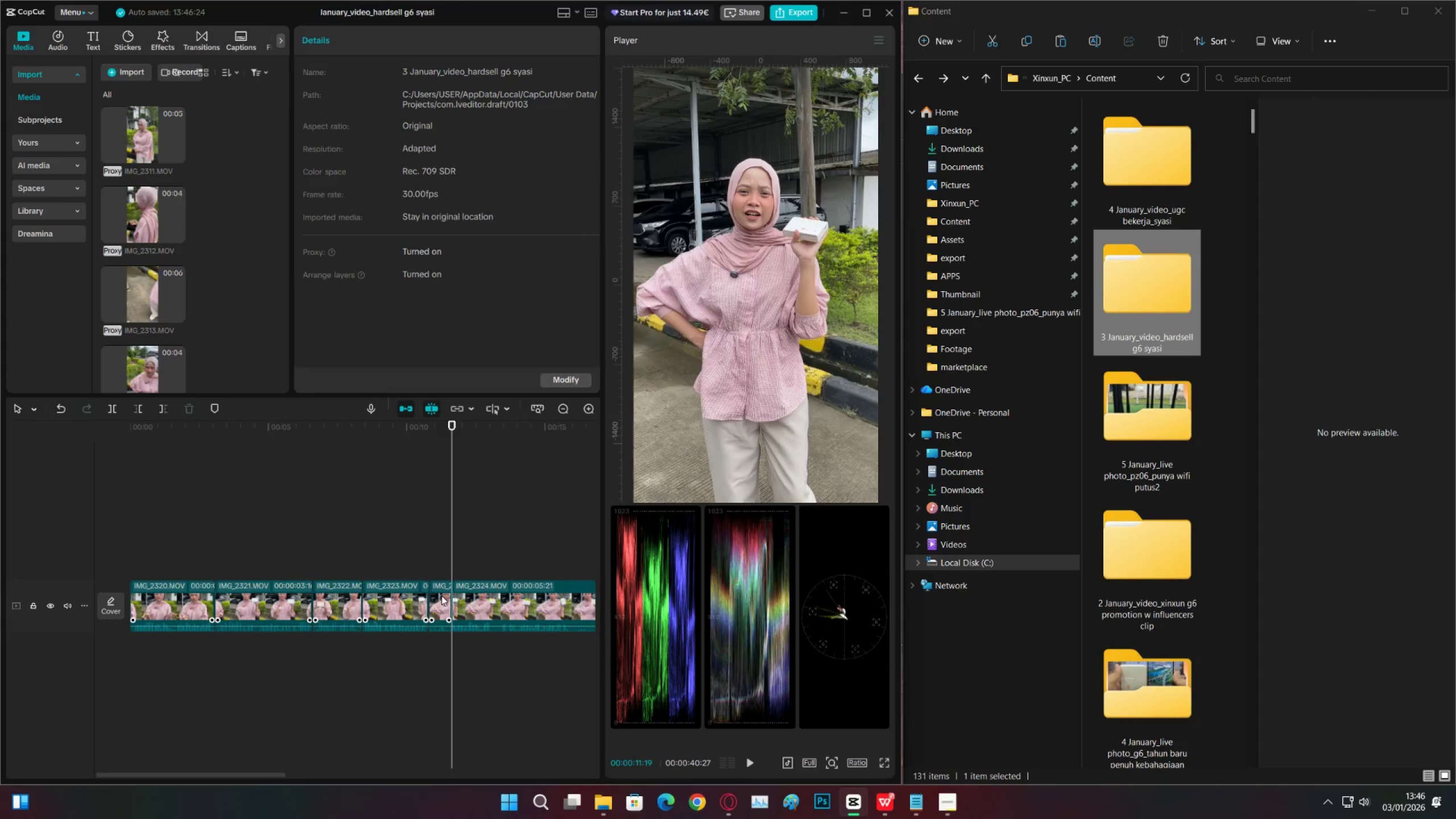 
double_click([441, 595])
 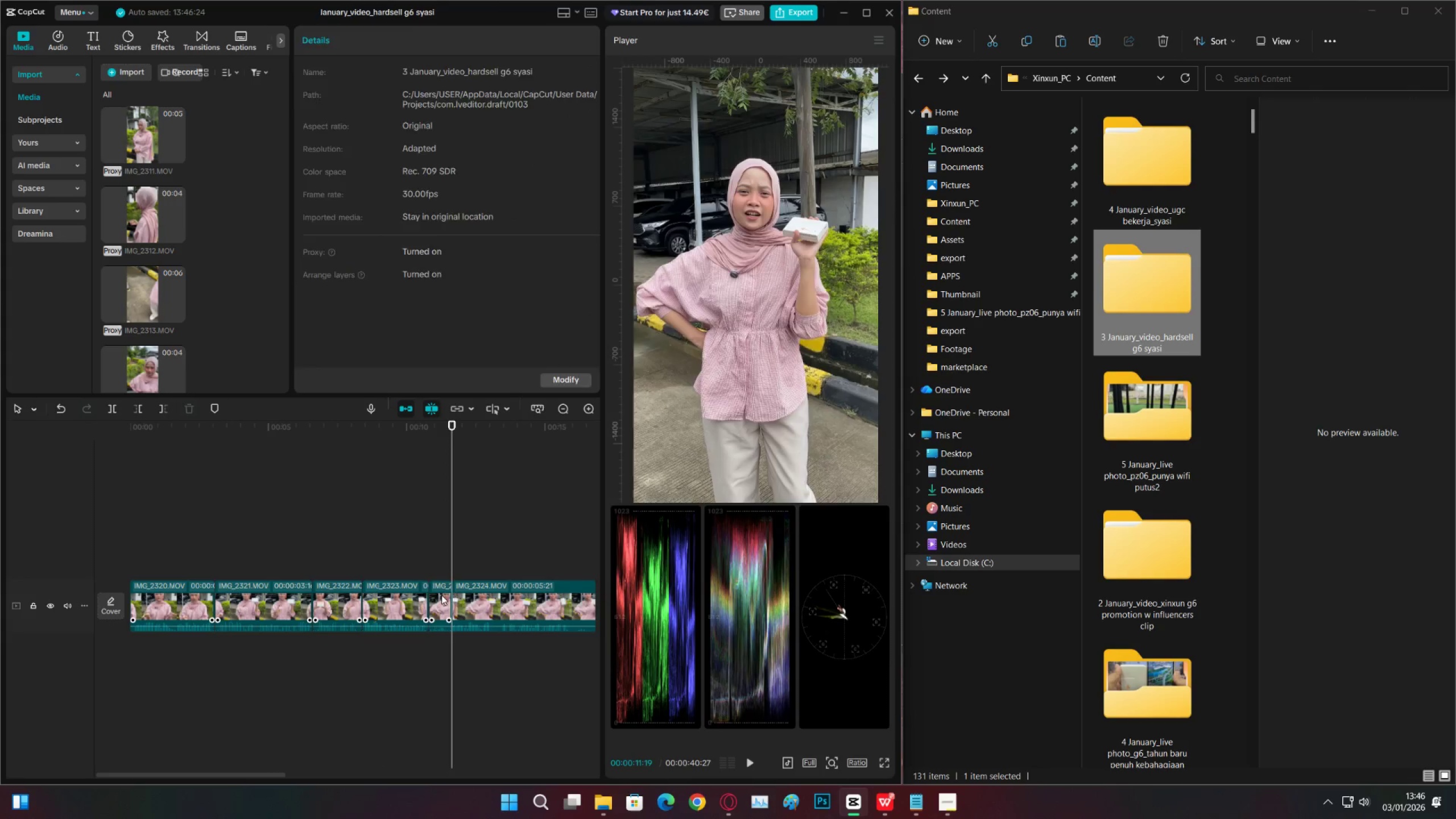 
key(X)
 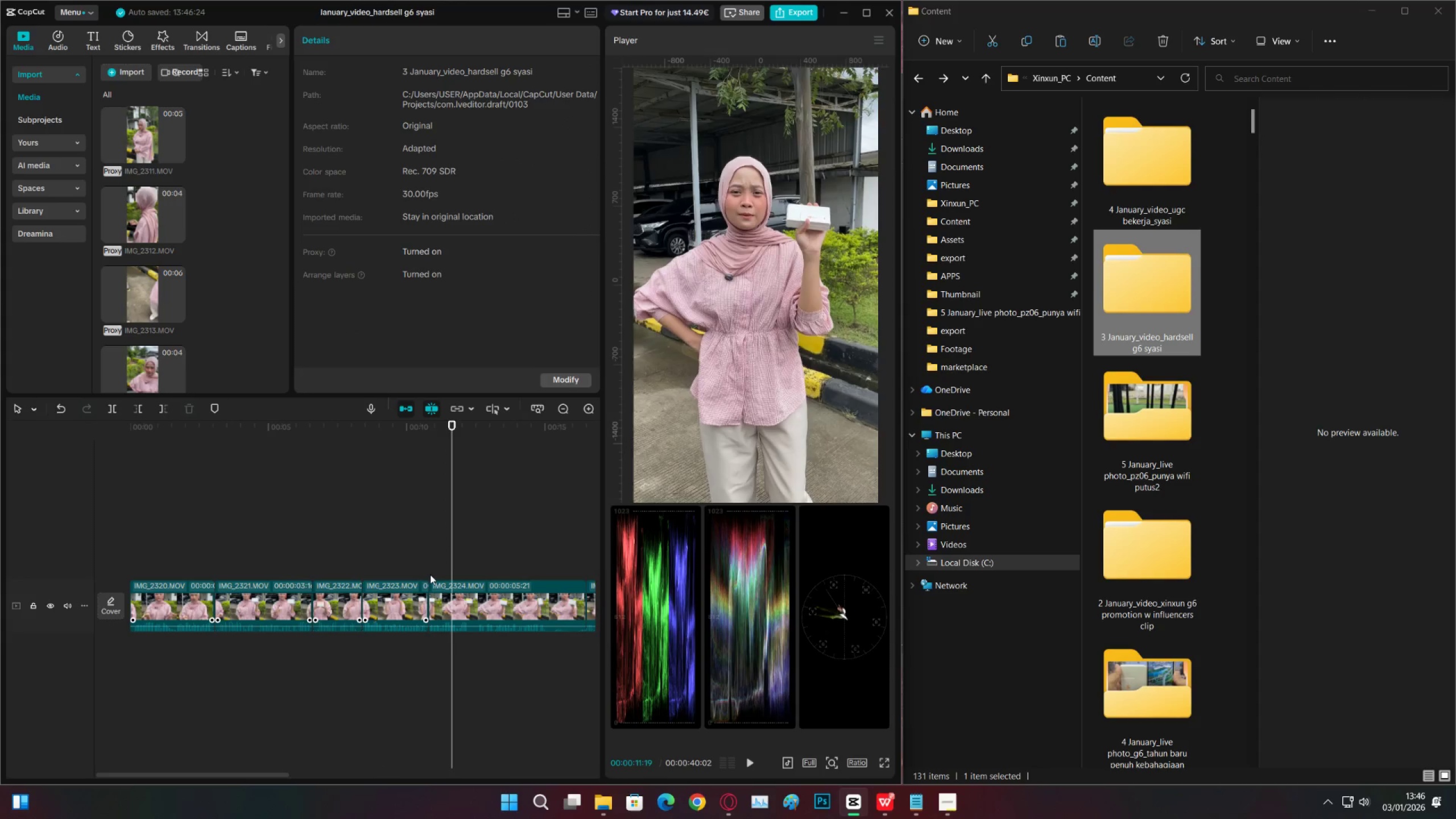 
triple_click([429, 572])
 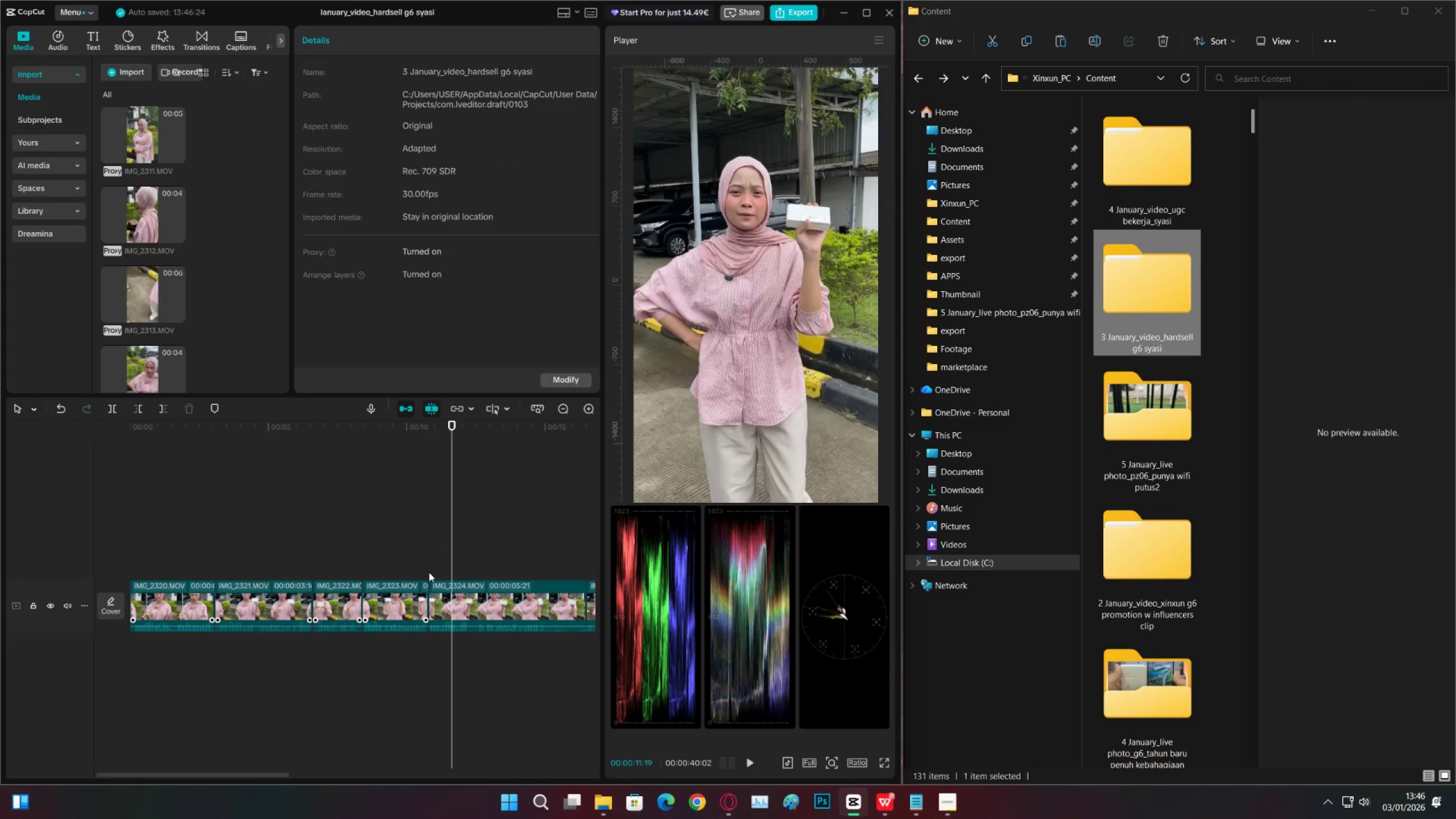 
key(Space)
 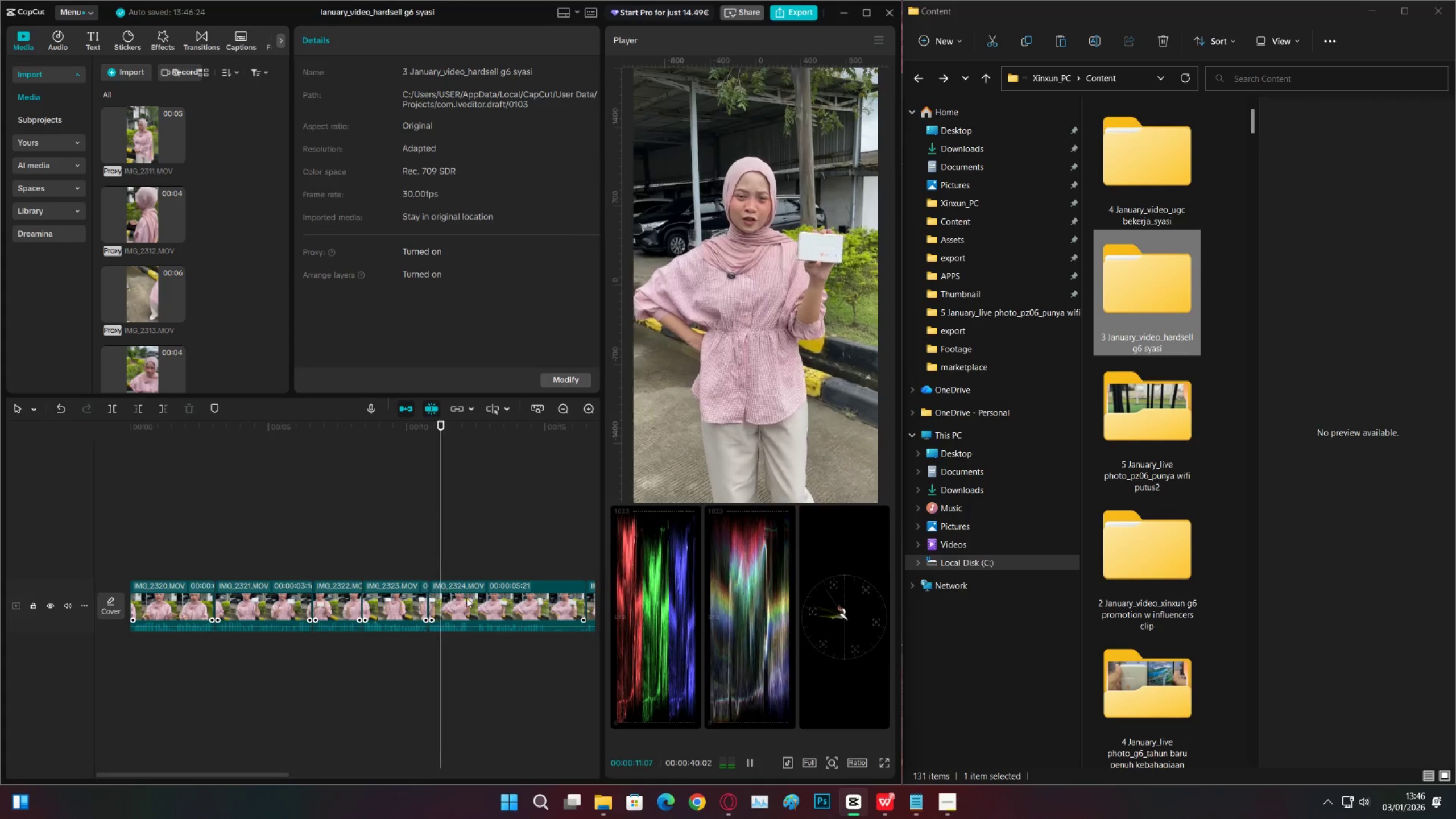 
left_click([471, 599])
 